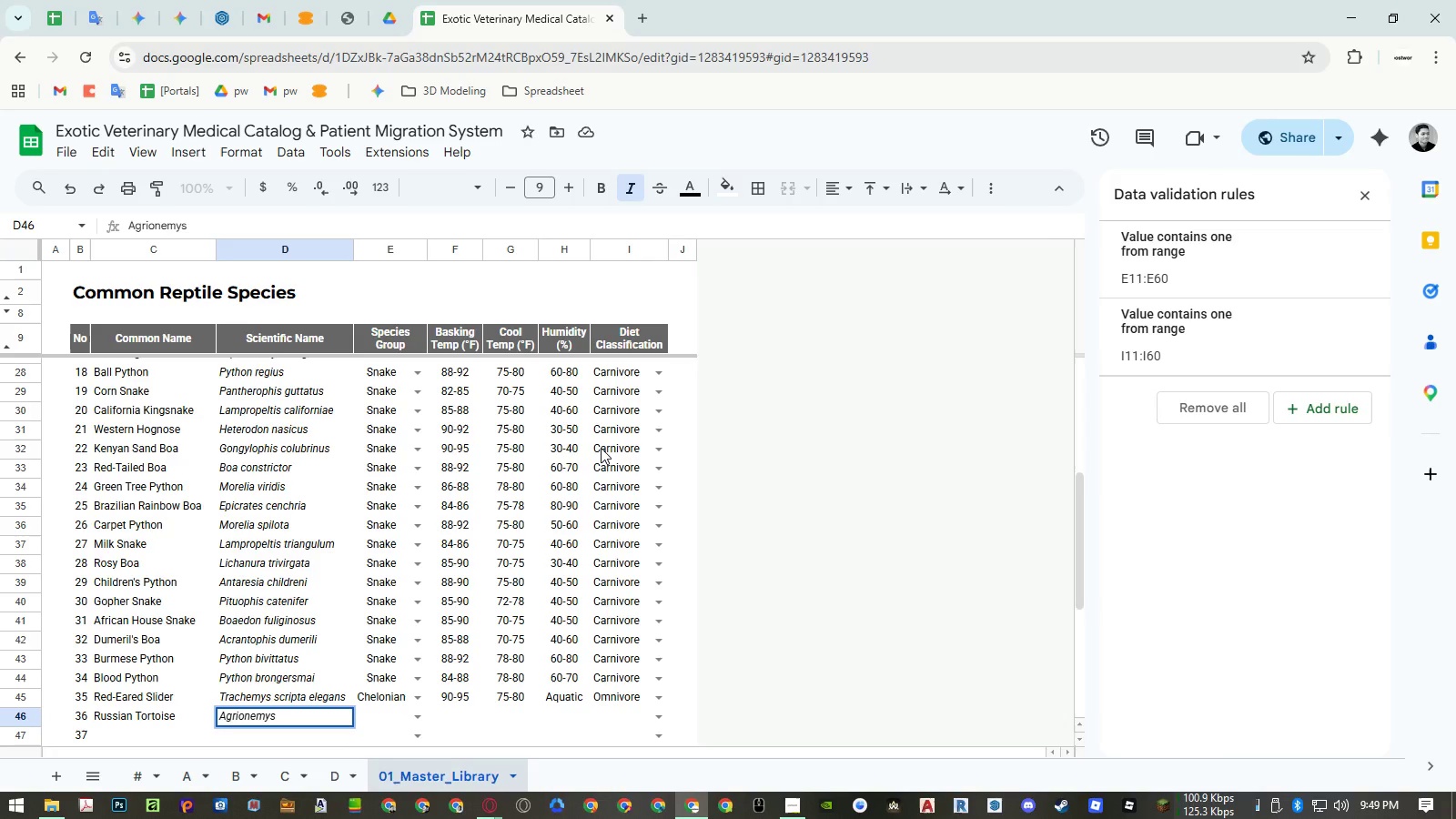 
type( horsfieldii)
 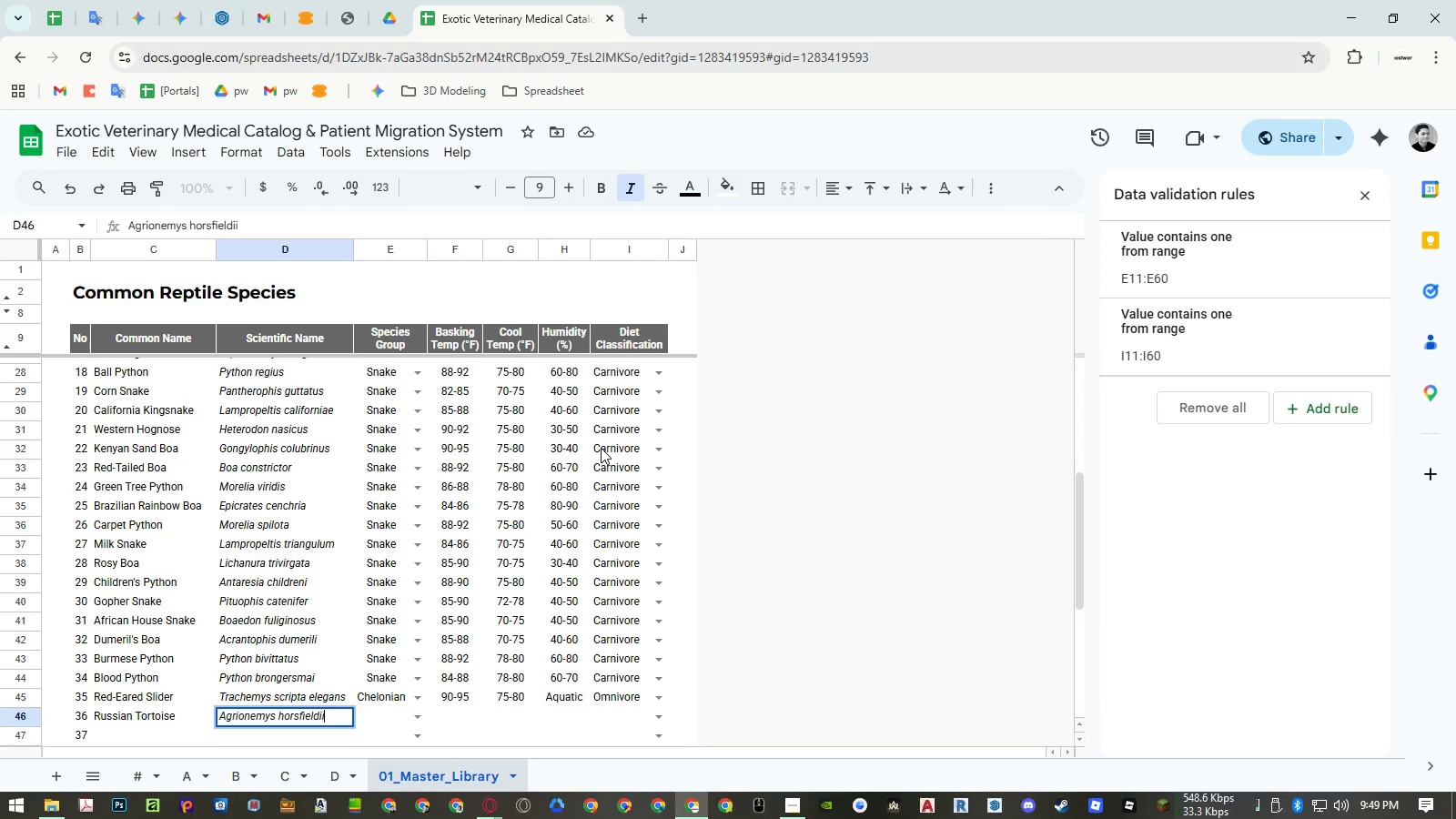 
key(Enter)
 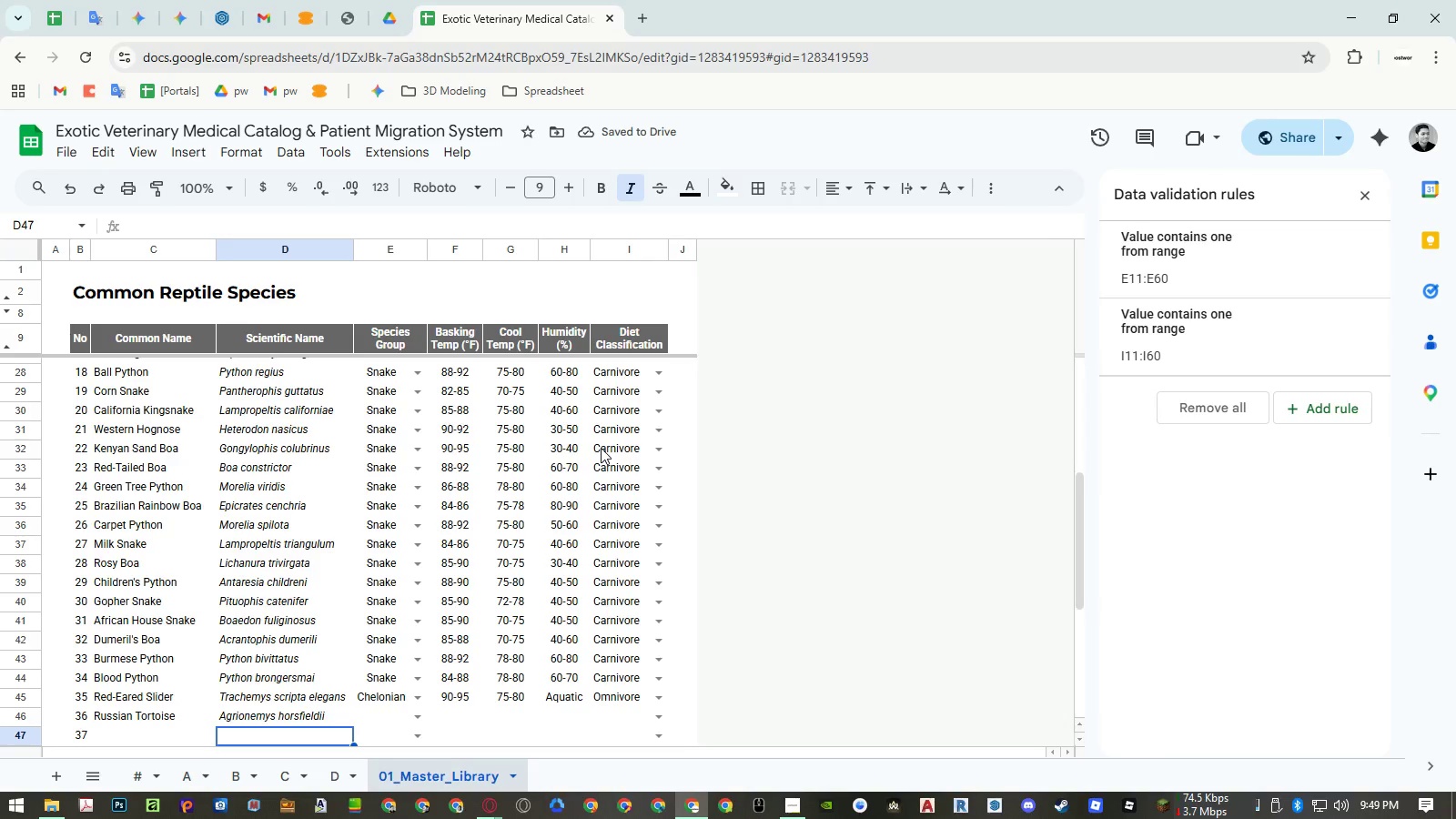 
wait(9.58)
 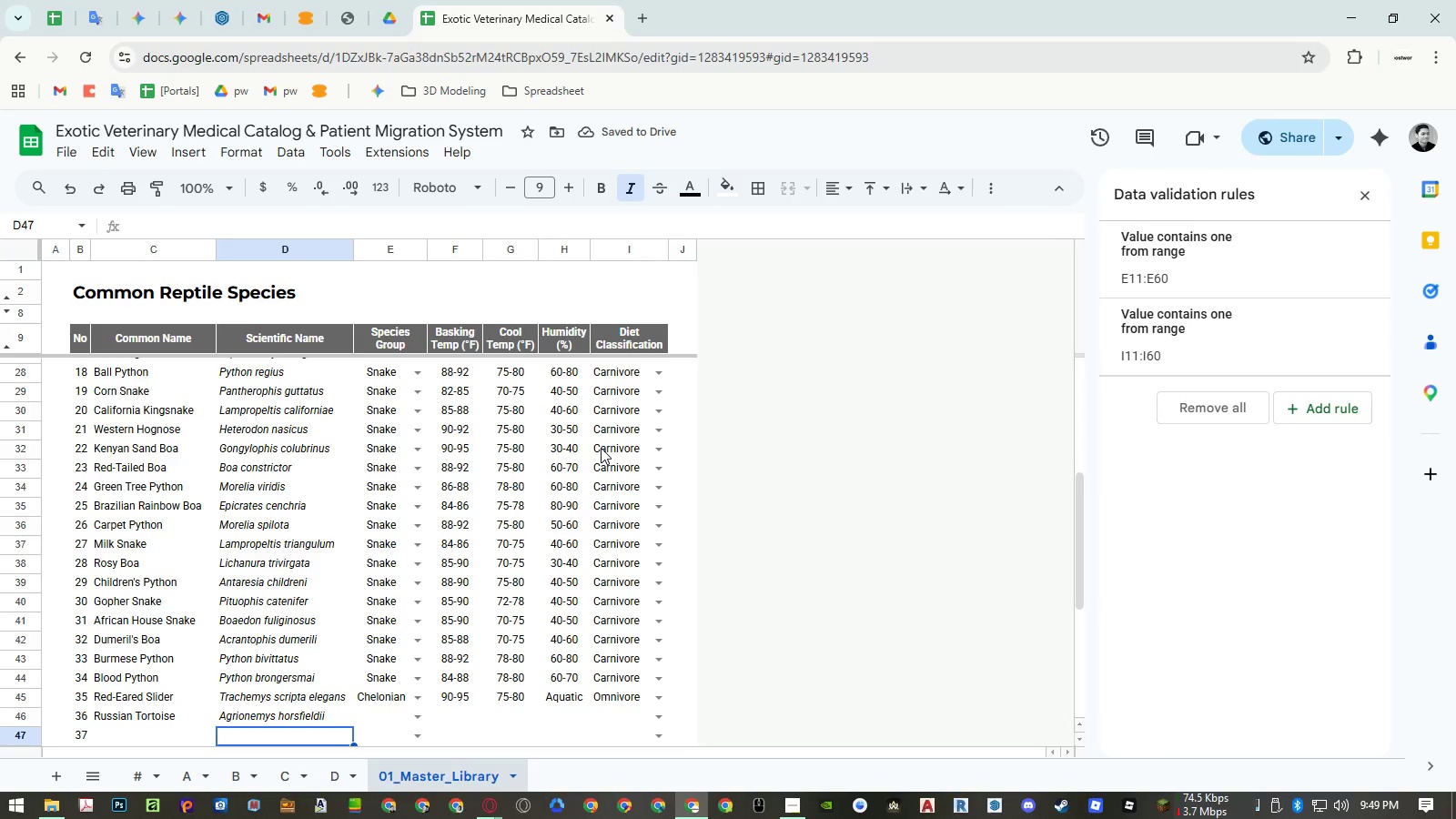 
key(ArrowUp)
 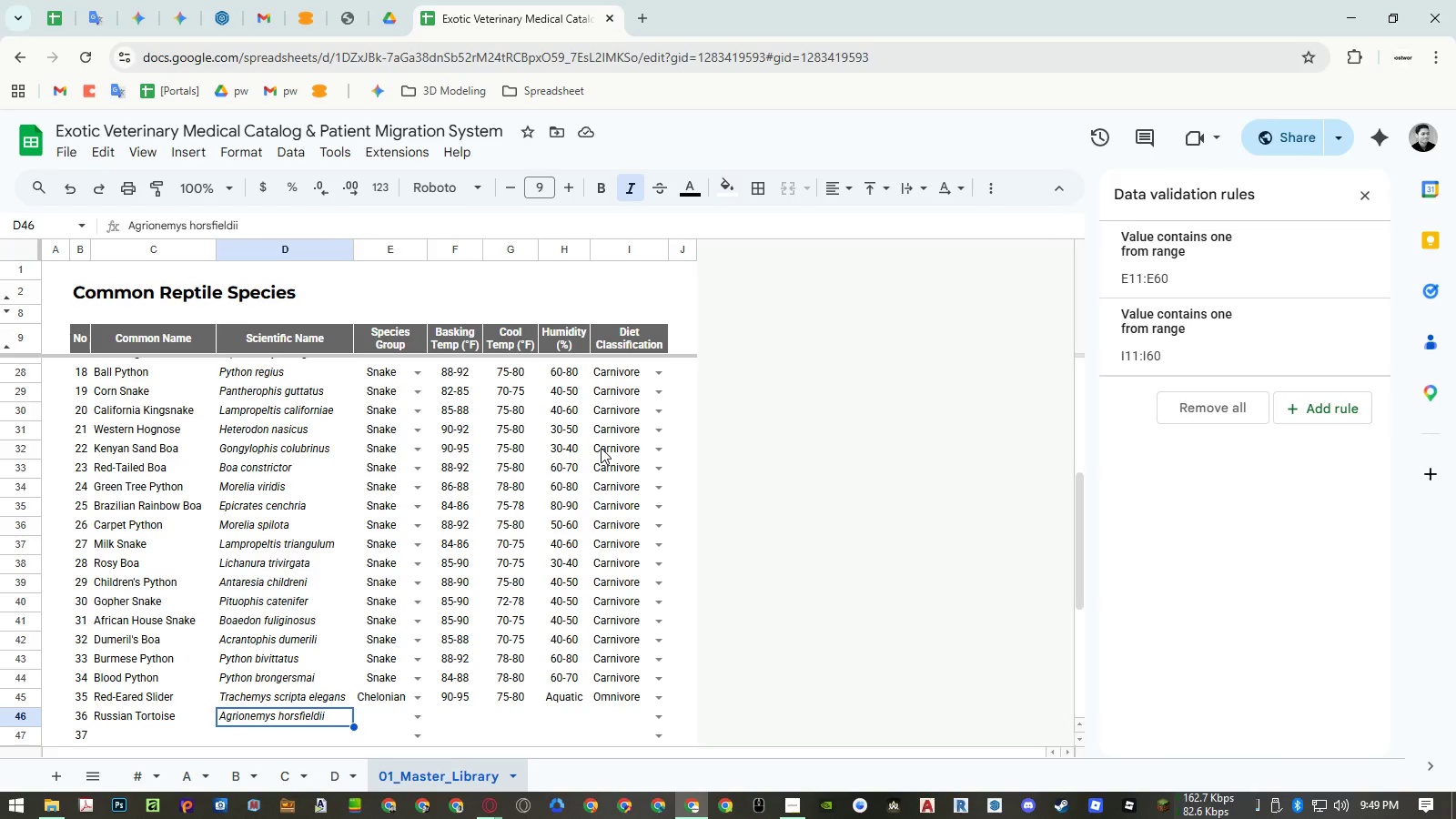 
key(ArrowRight)
 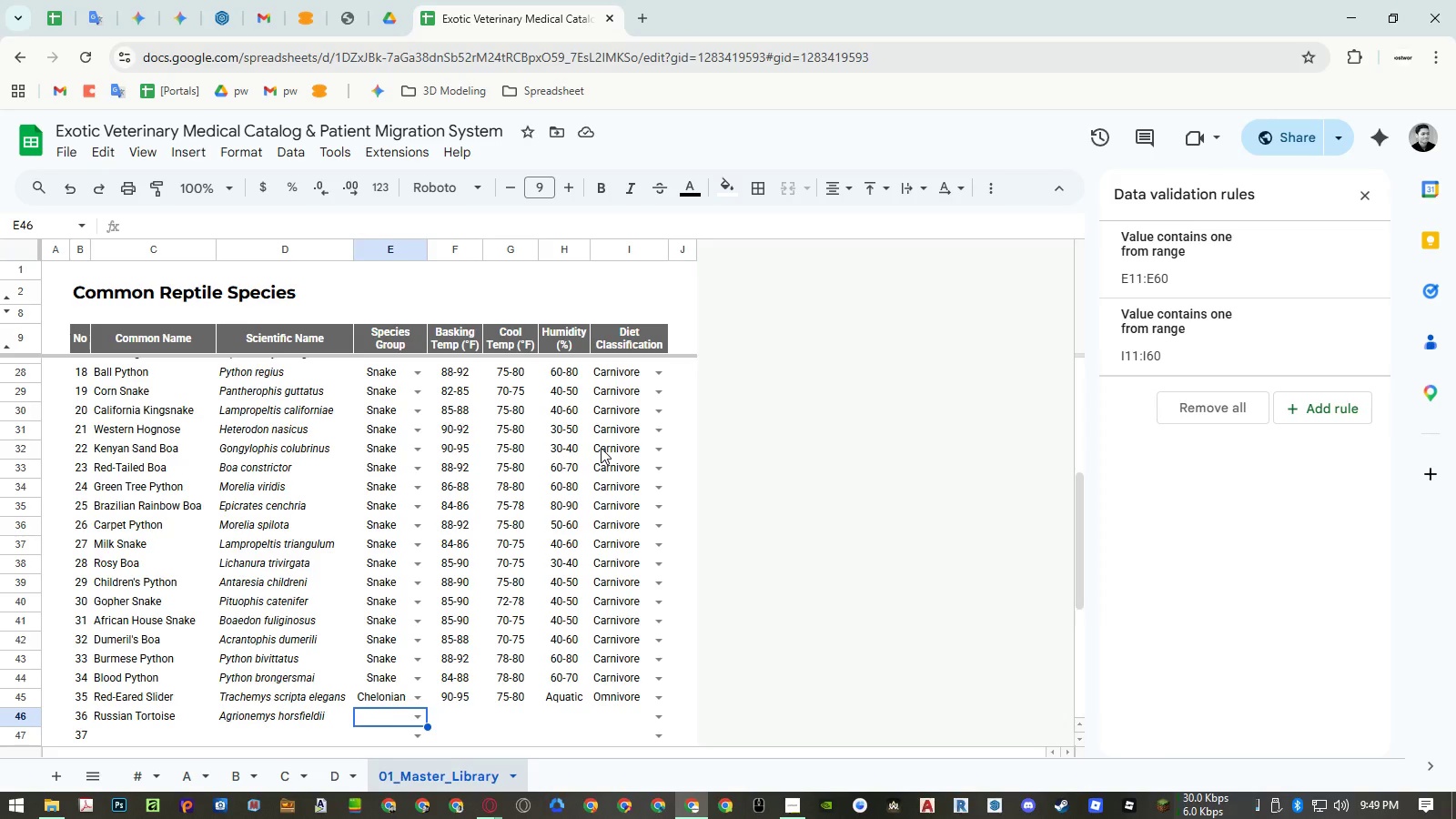 
type(che)
 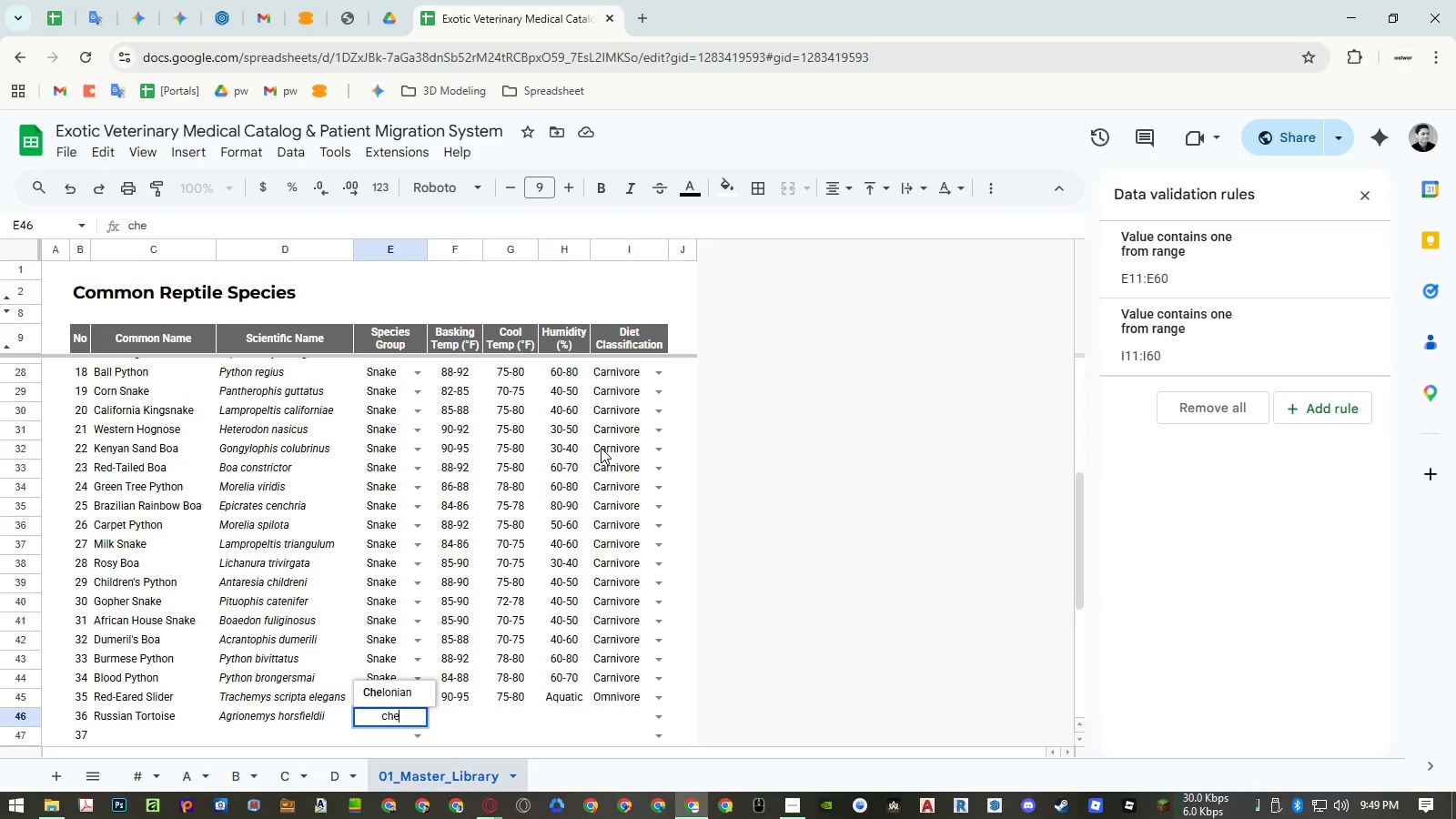 
key(ArrowDown)
 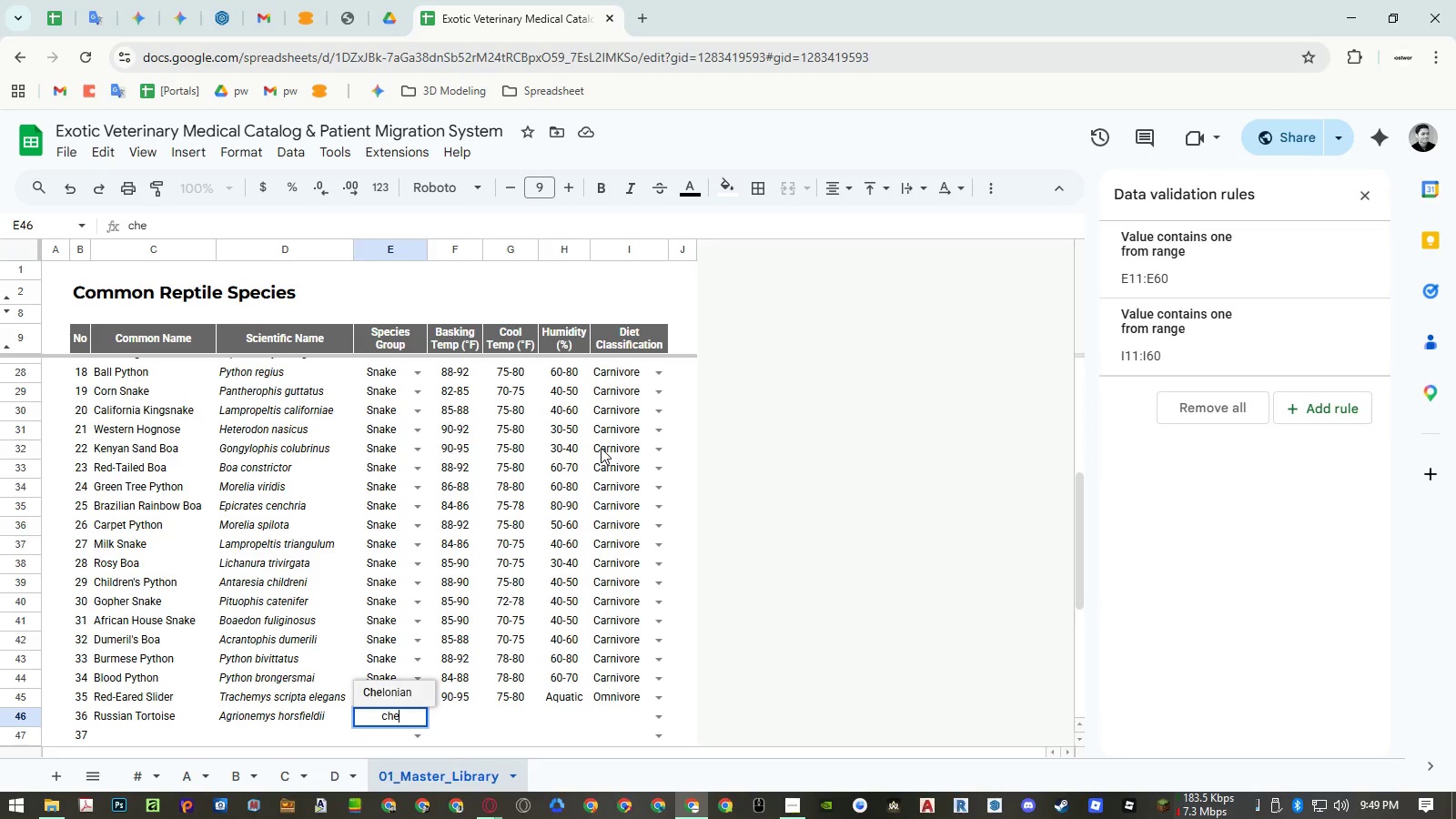 
key(Enter)
 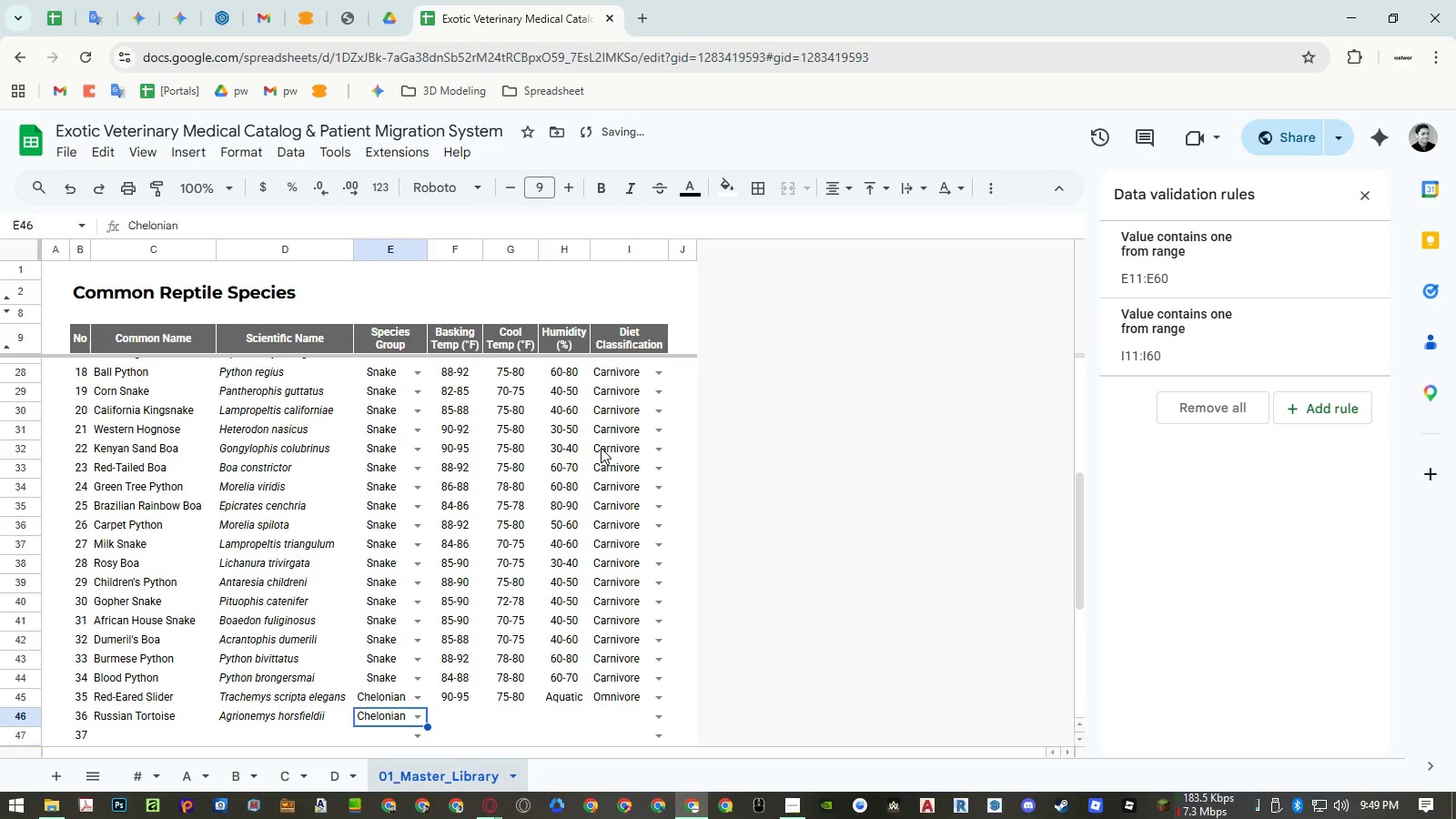 
key(ArrowUp)
 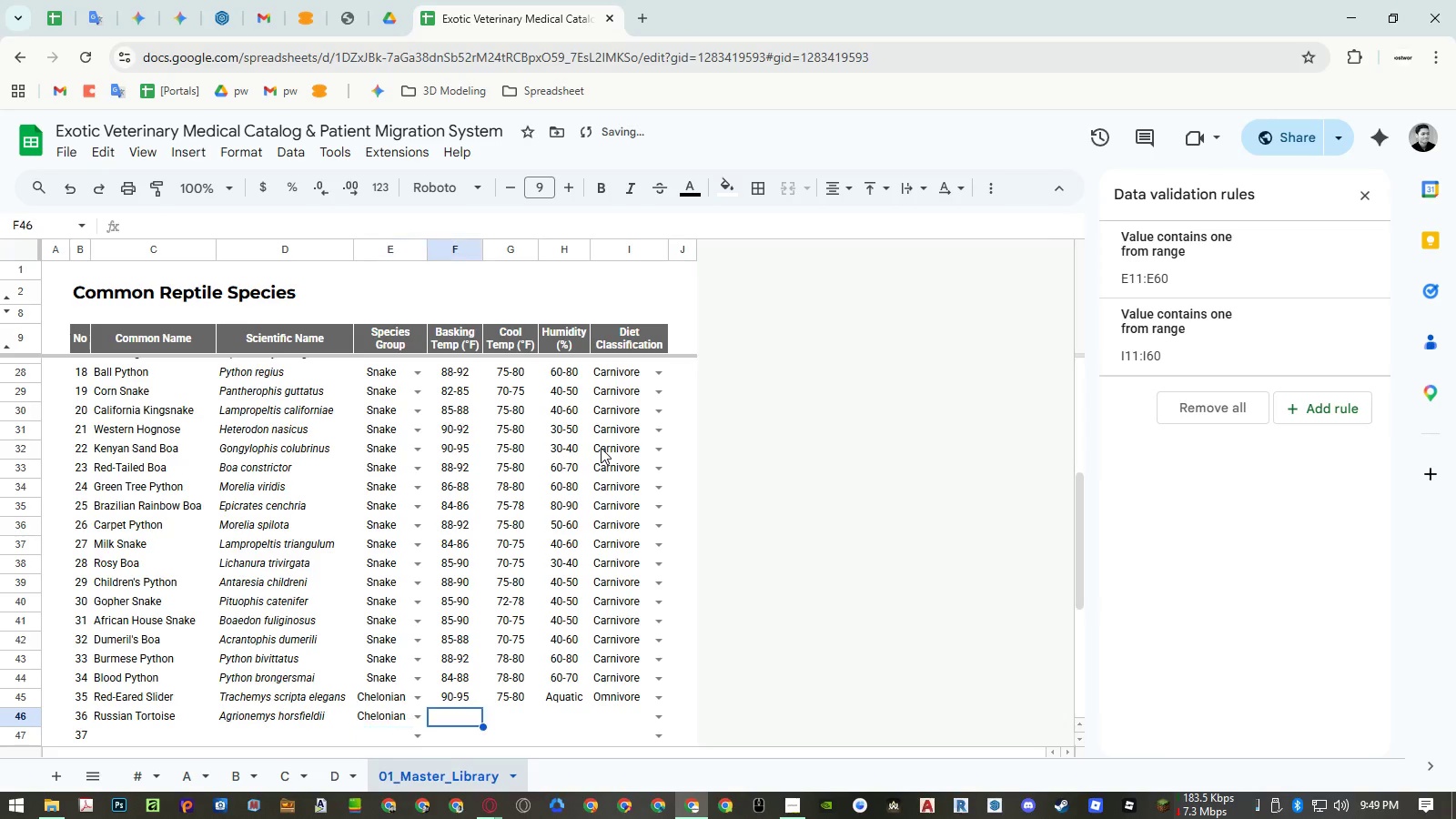 
key(ArrowRight)
 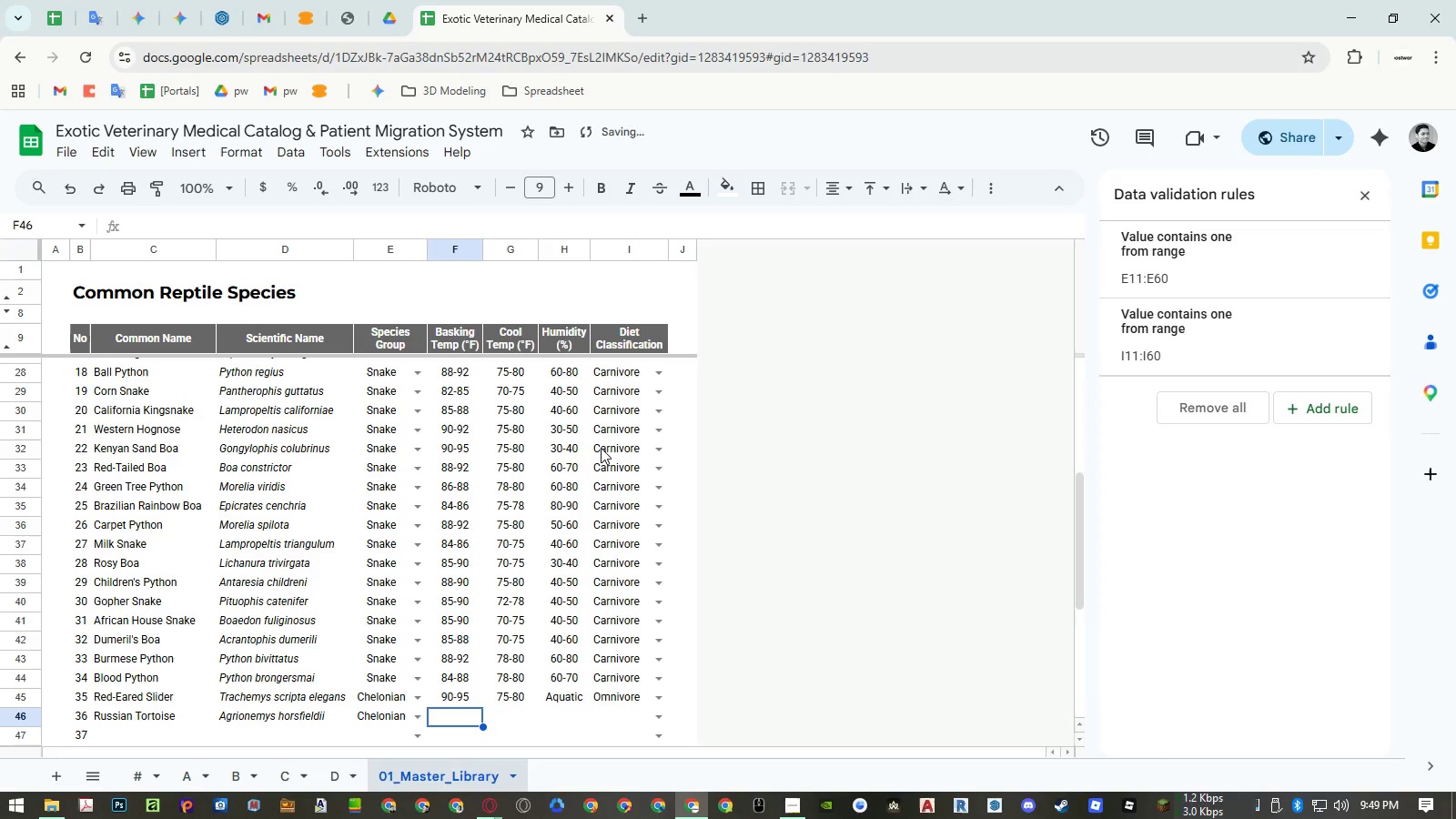 
key(Numpad9)
 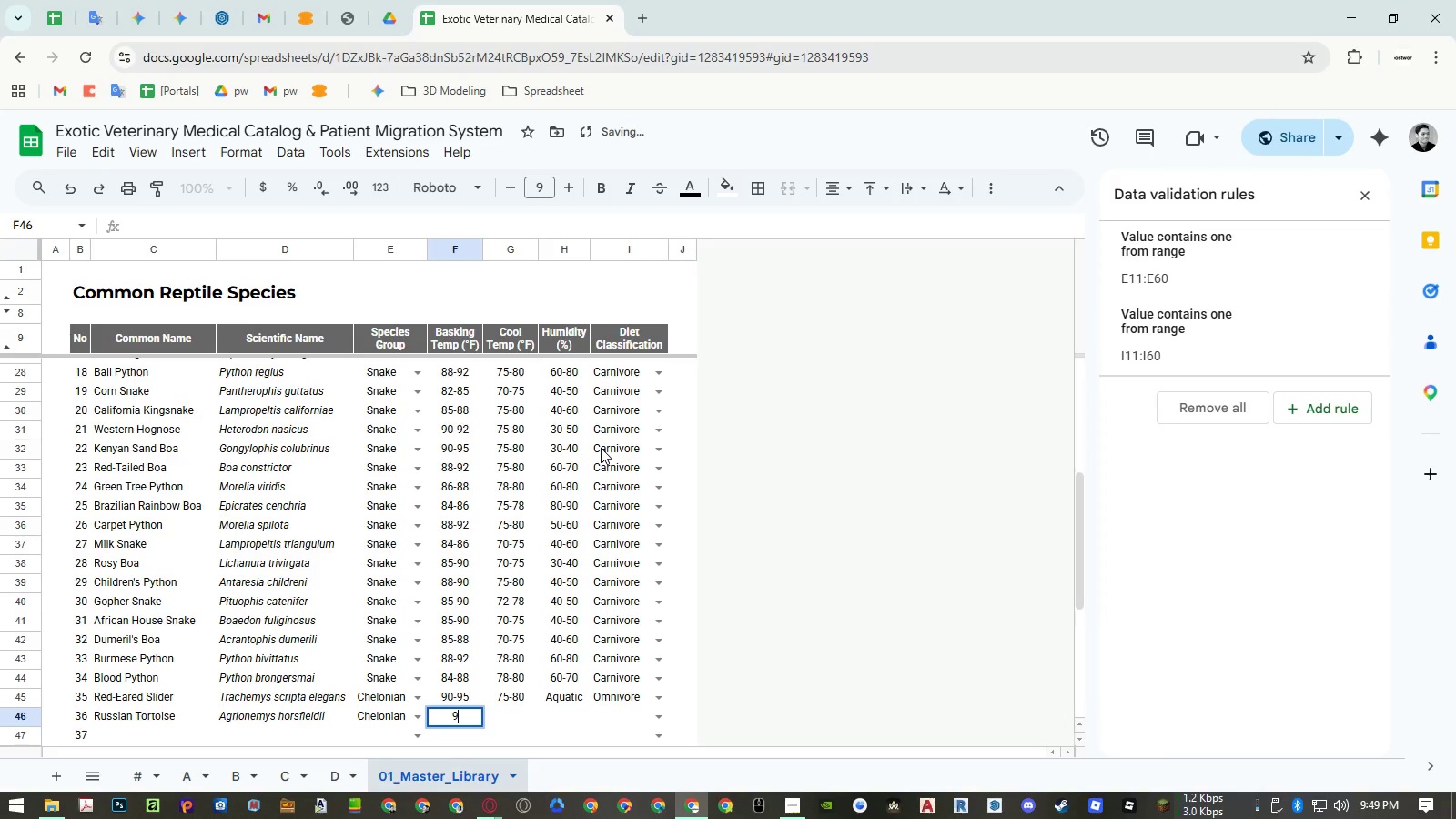 
key(Numpad0)
 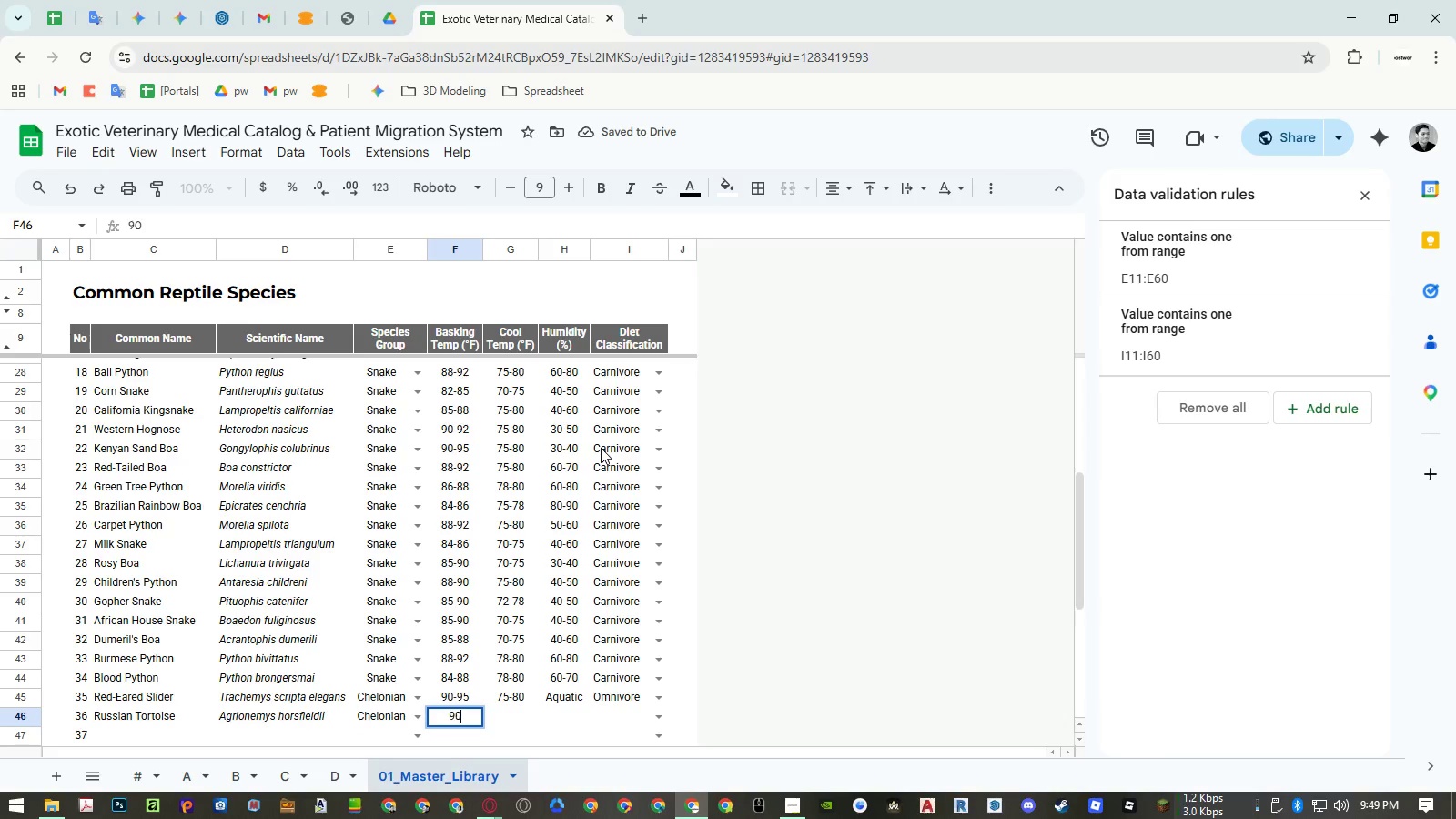 
key(NumpadSubtract)
 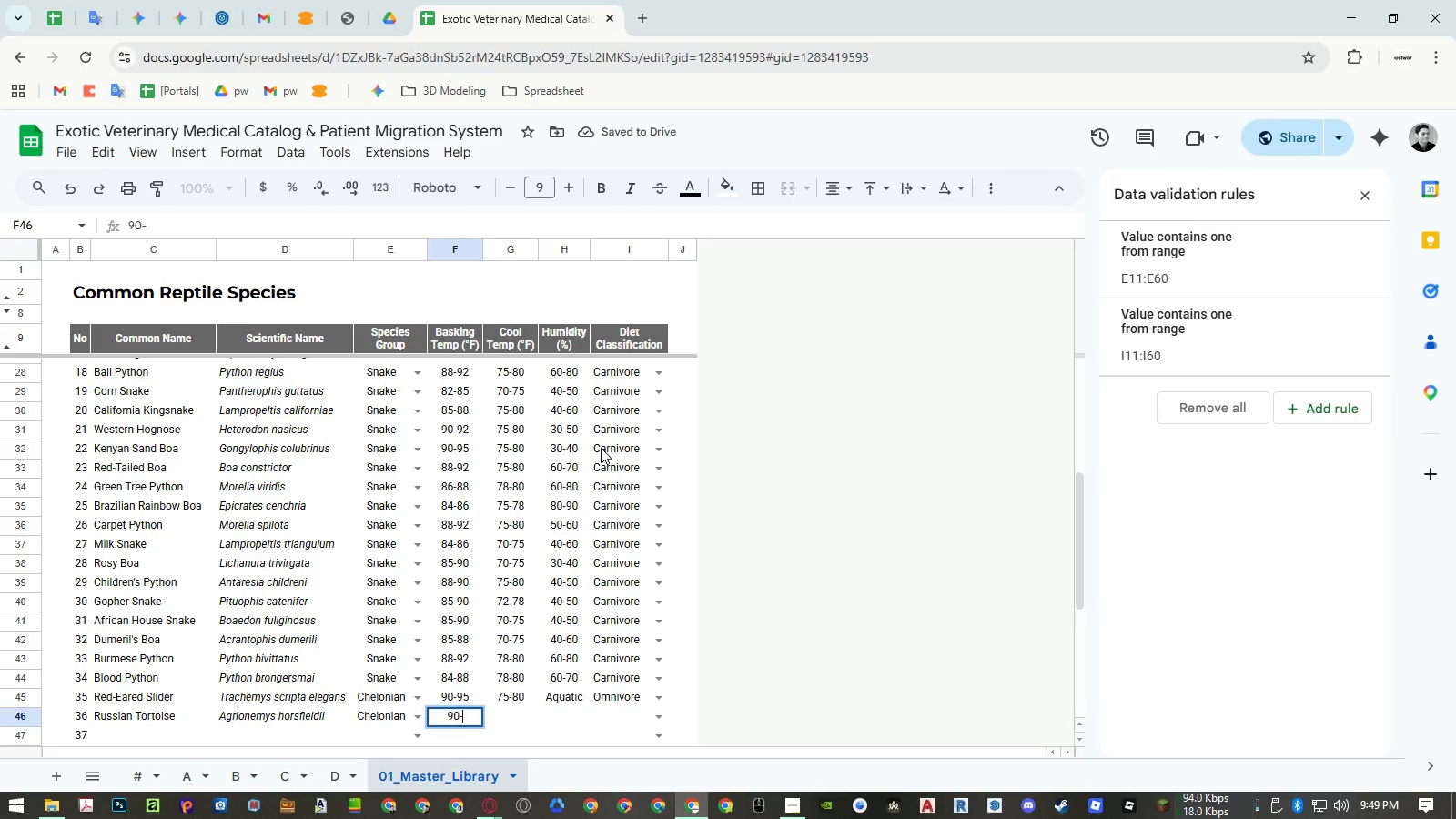 
key(Numpad9)
 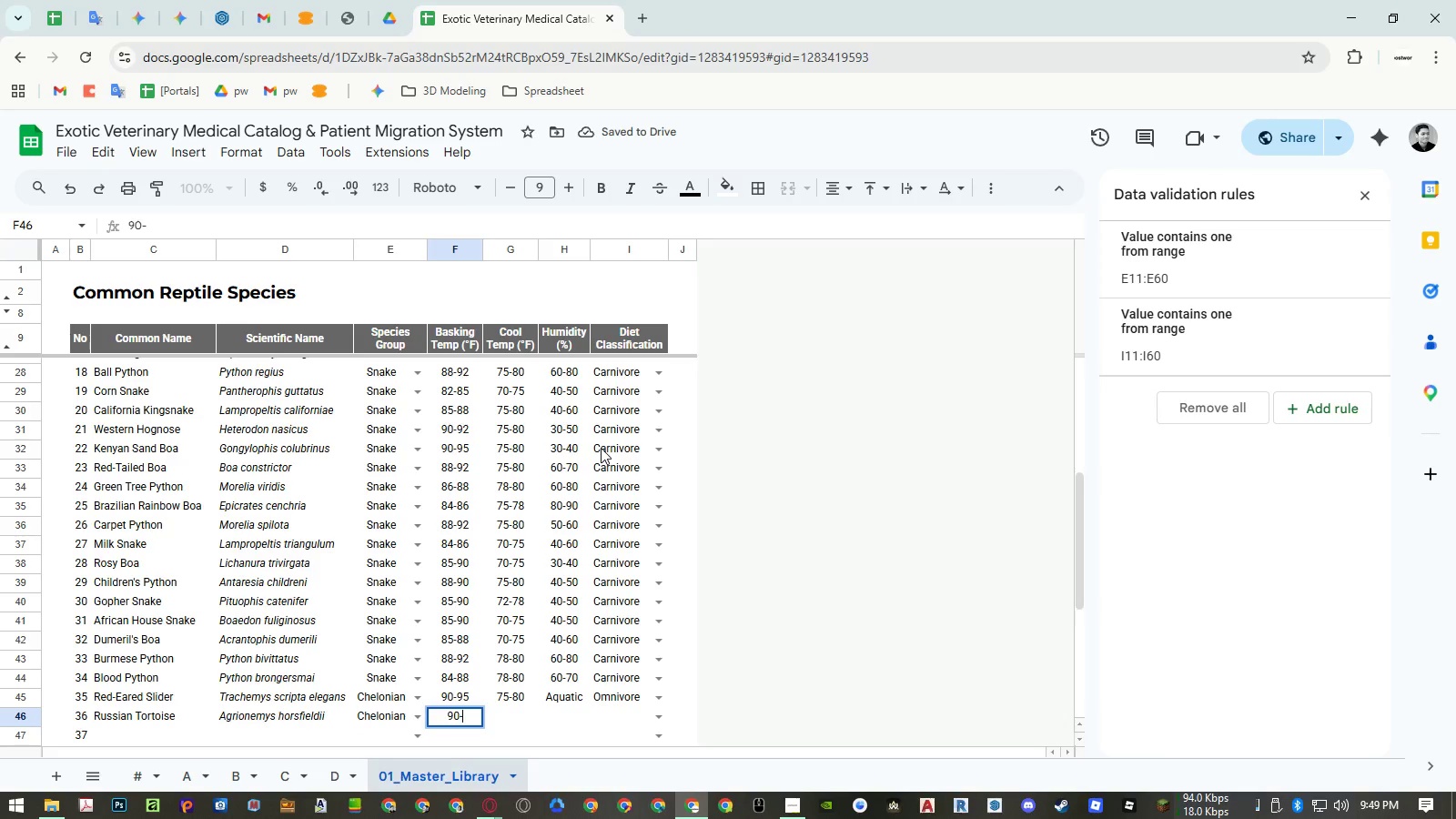 
key(Numpad5)
 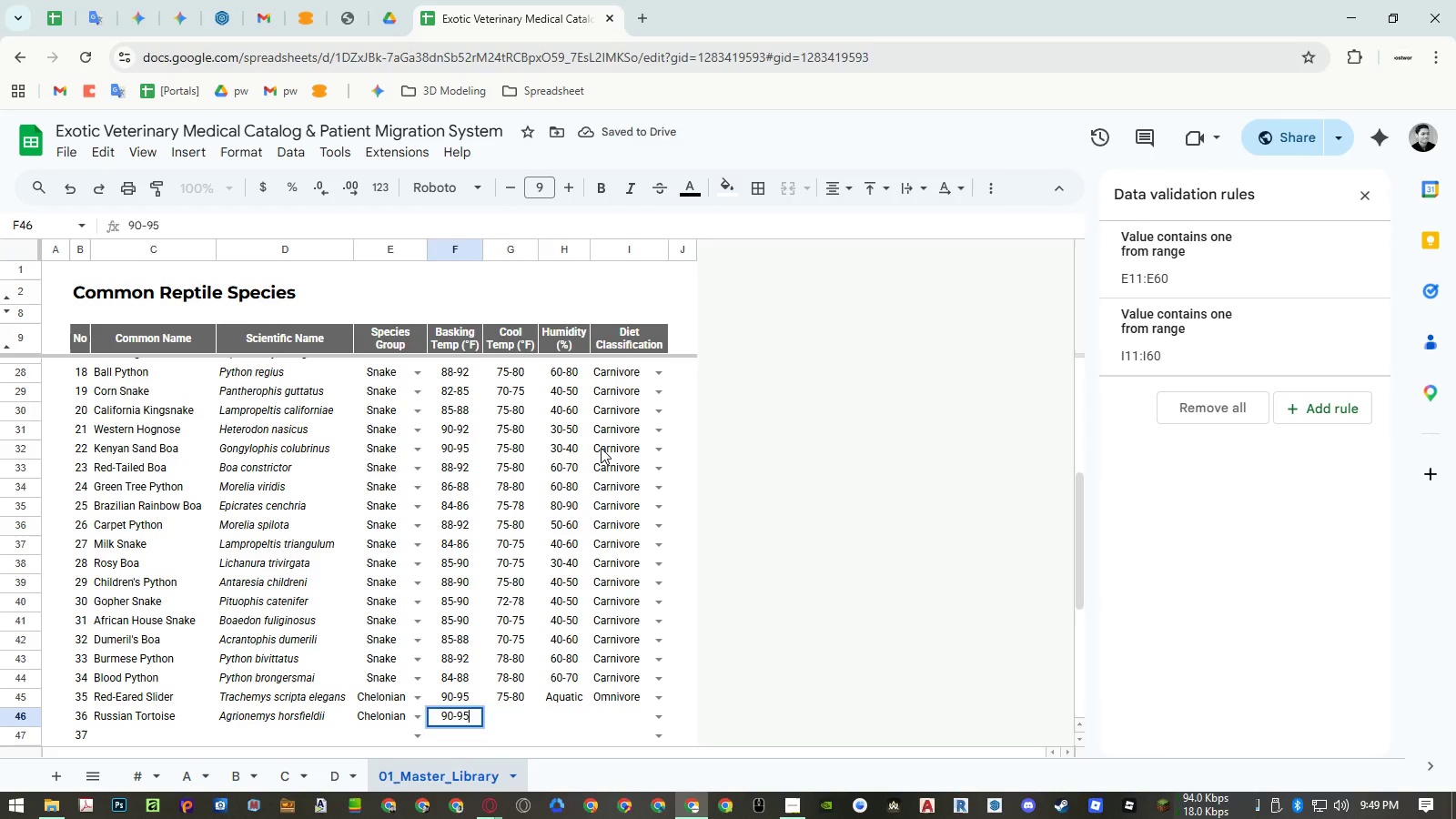 
key(ArrowRight)
 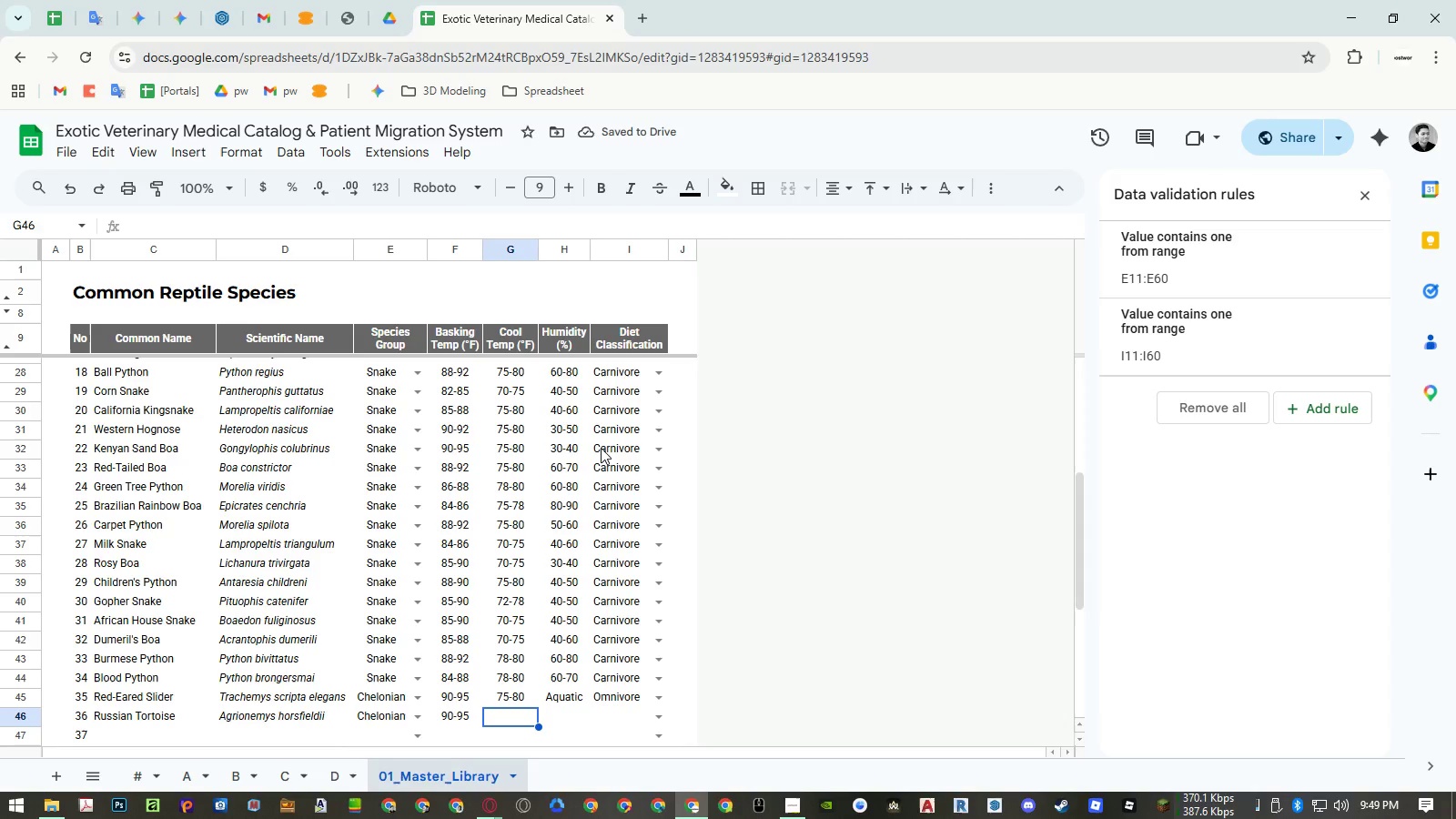 
key(Numpad7)
 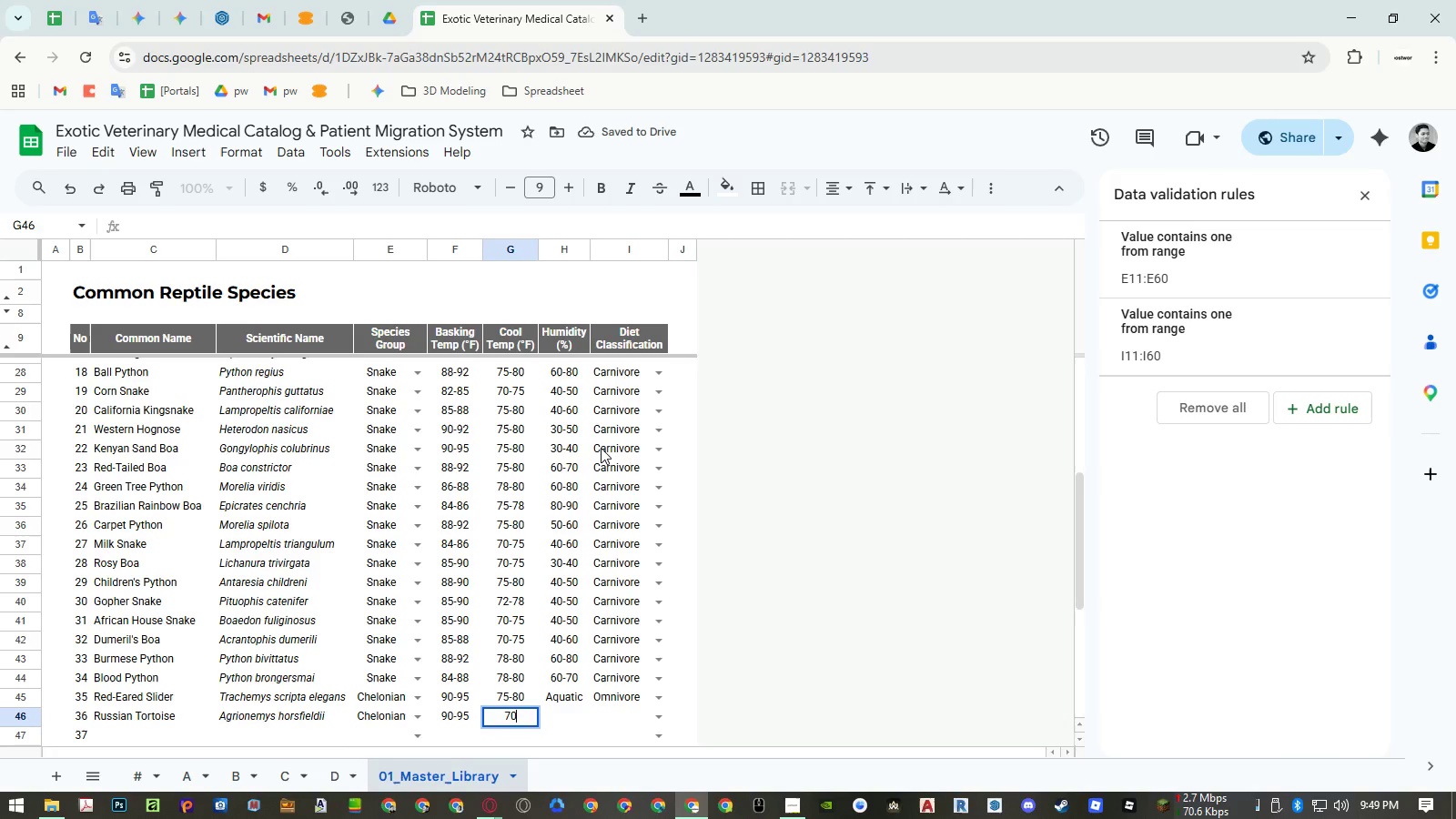 
key(Numpad0)
 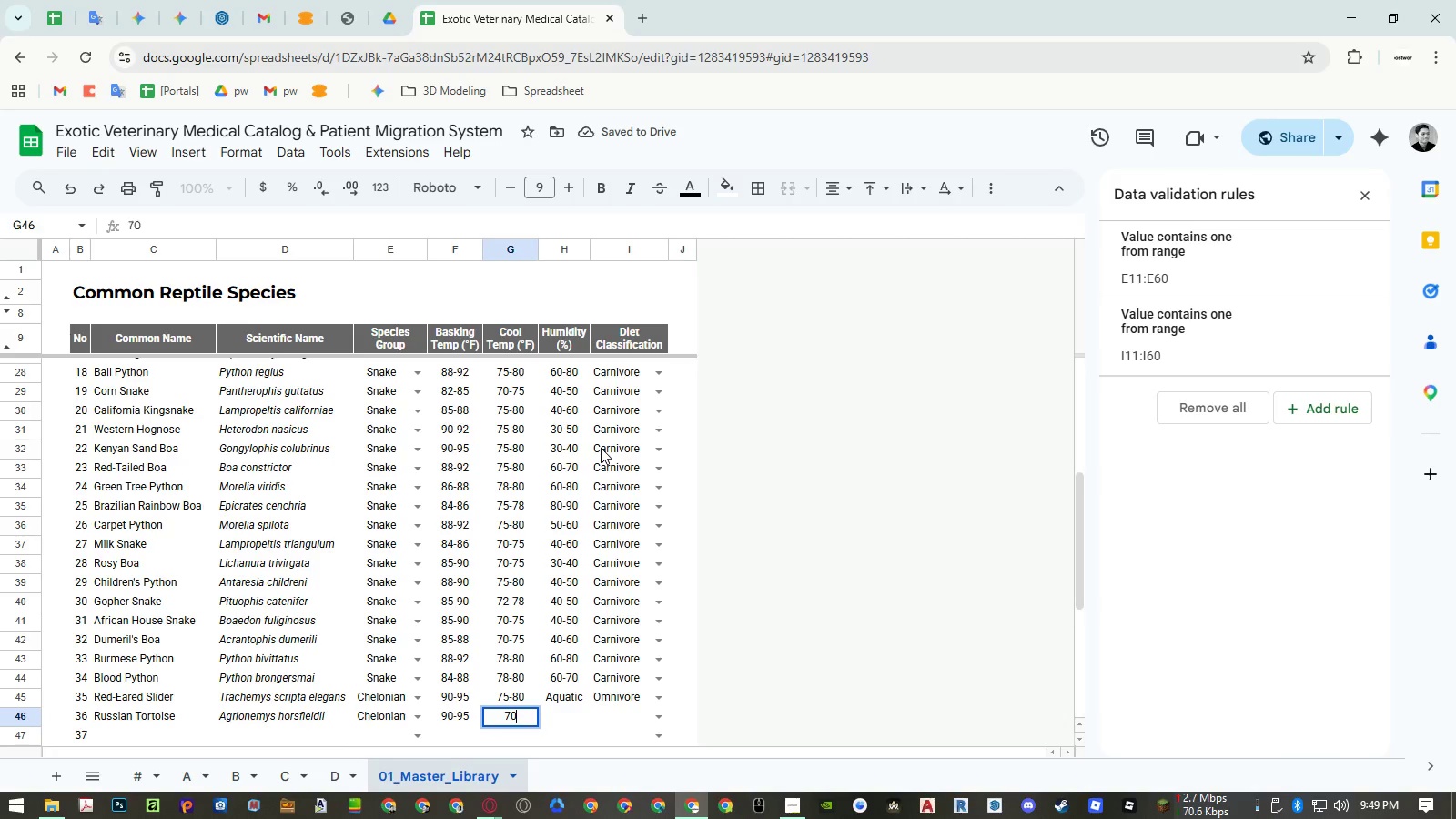 
key(NumpadSubtract)
 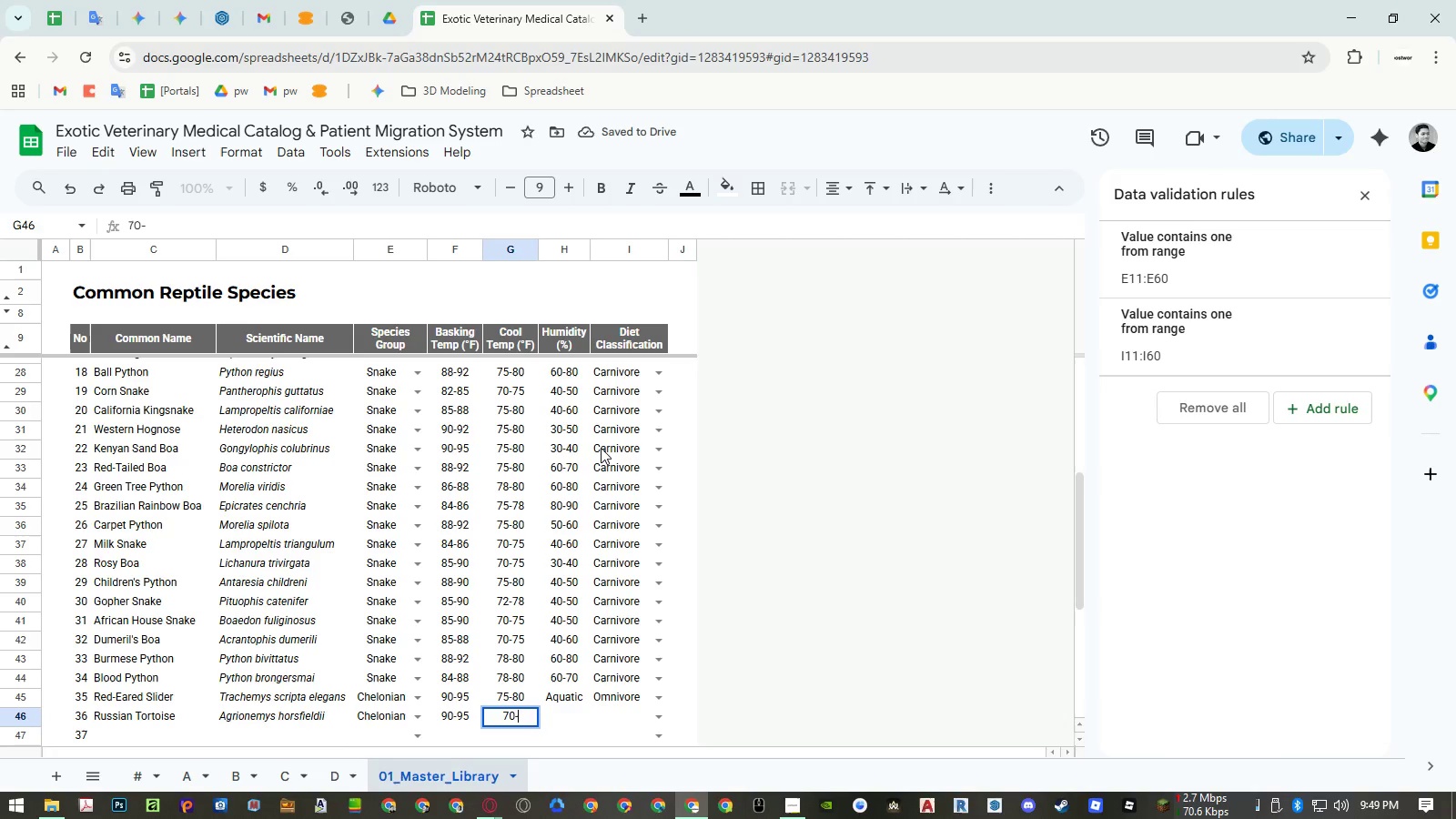 
key(Numpad7)
 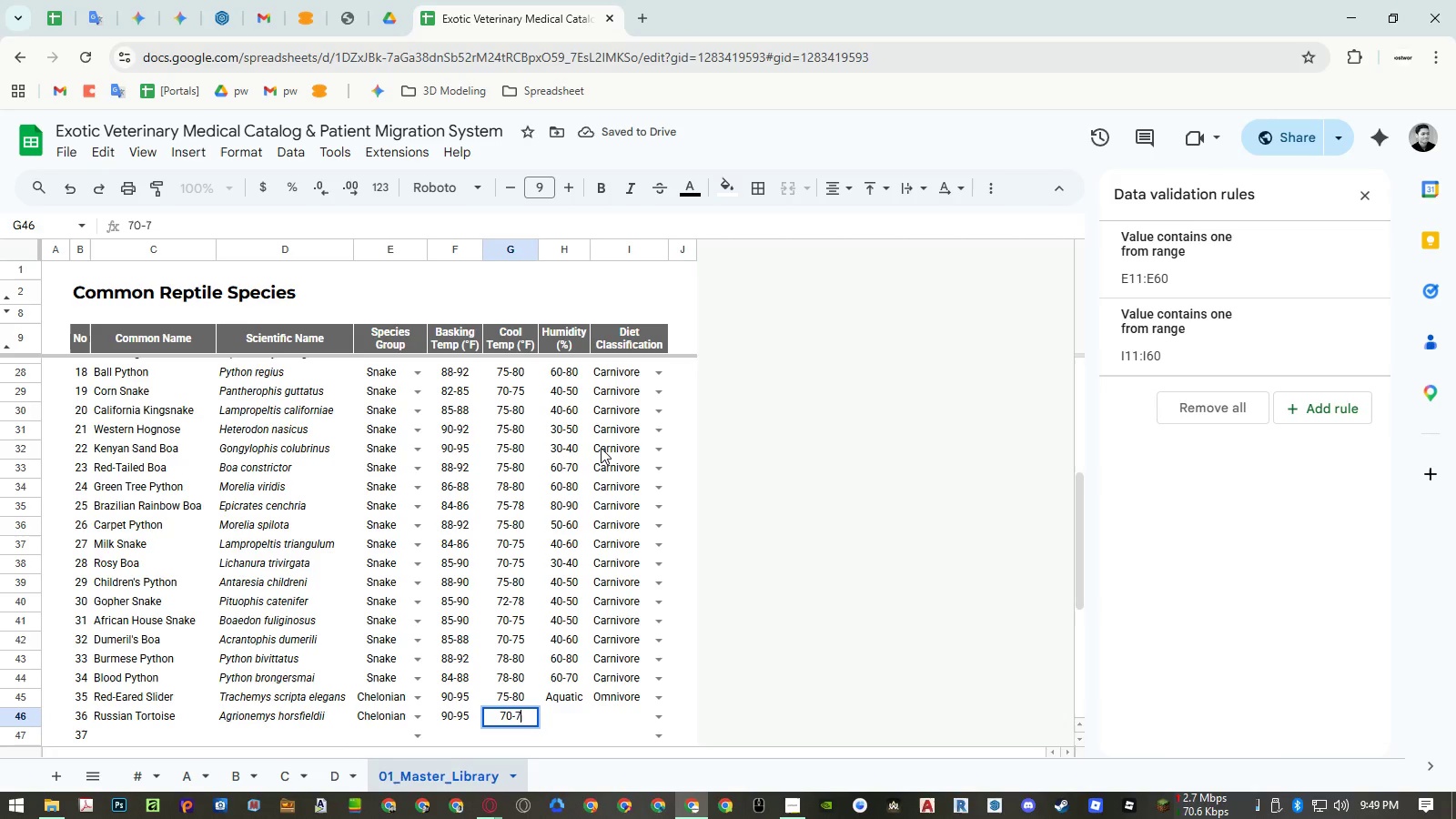 
key(Numpad5)
 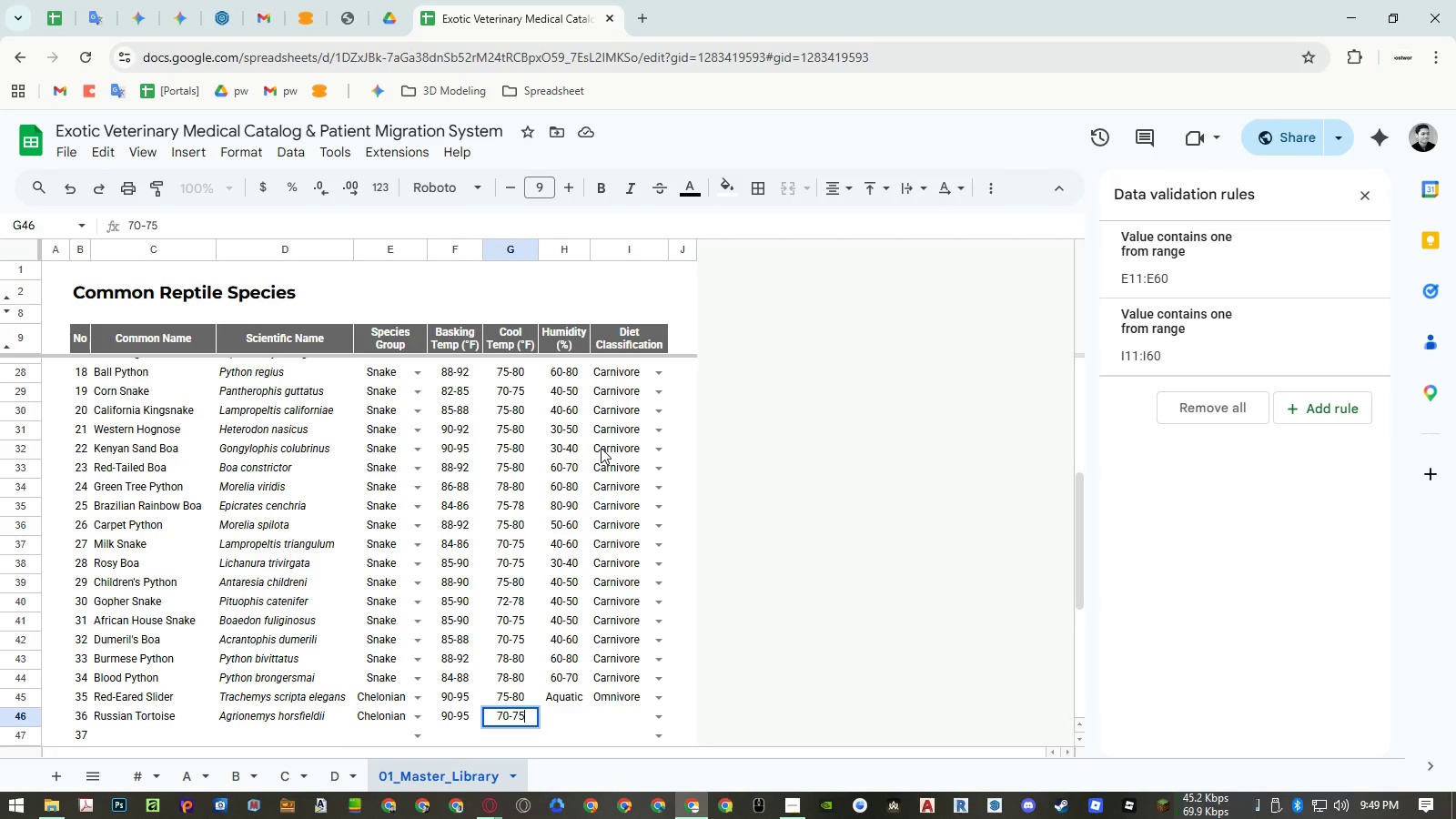 
key(ArrowRight)
 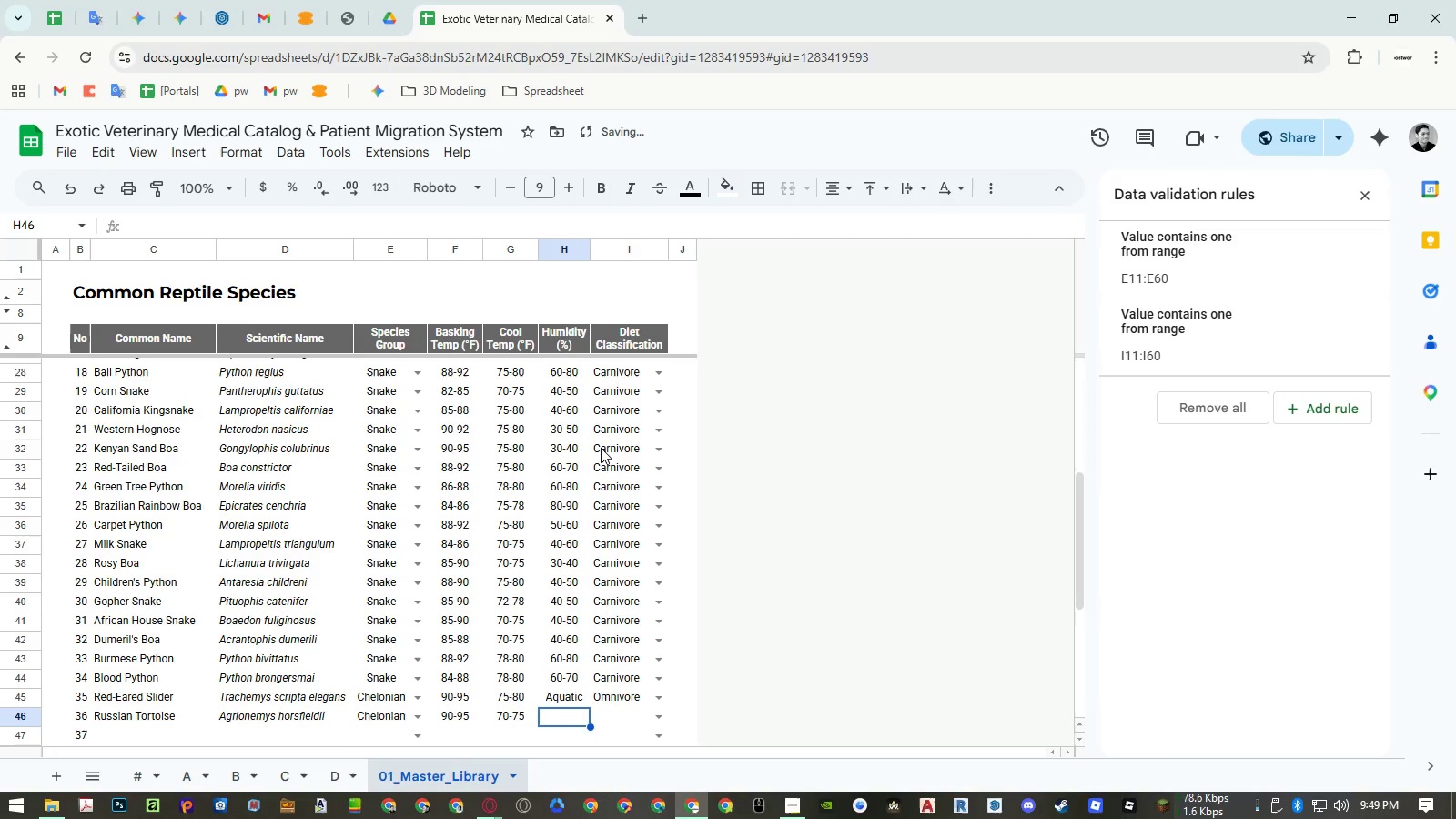 
key(Numpad3)
 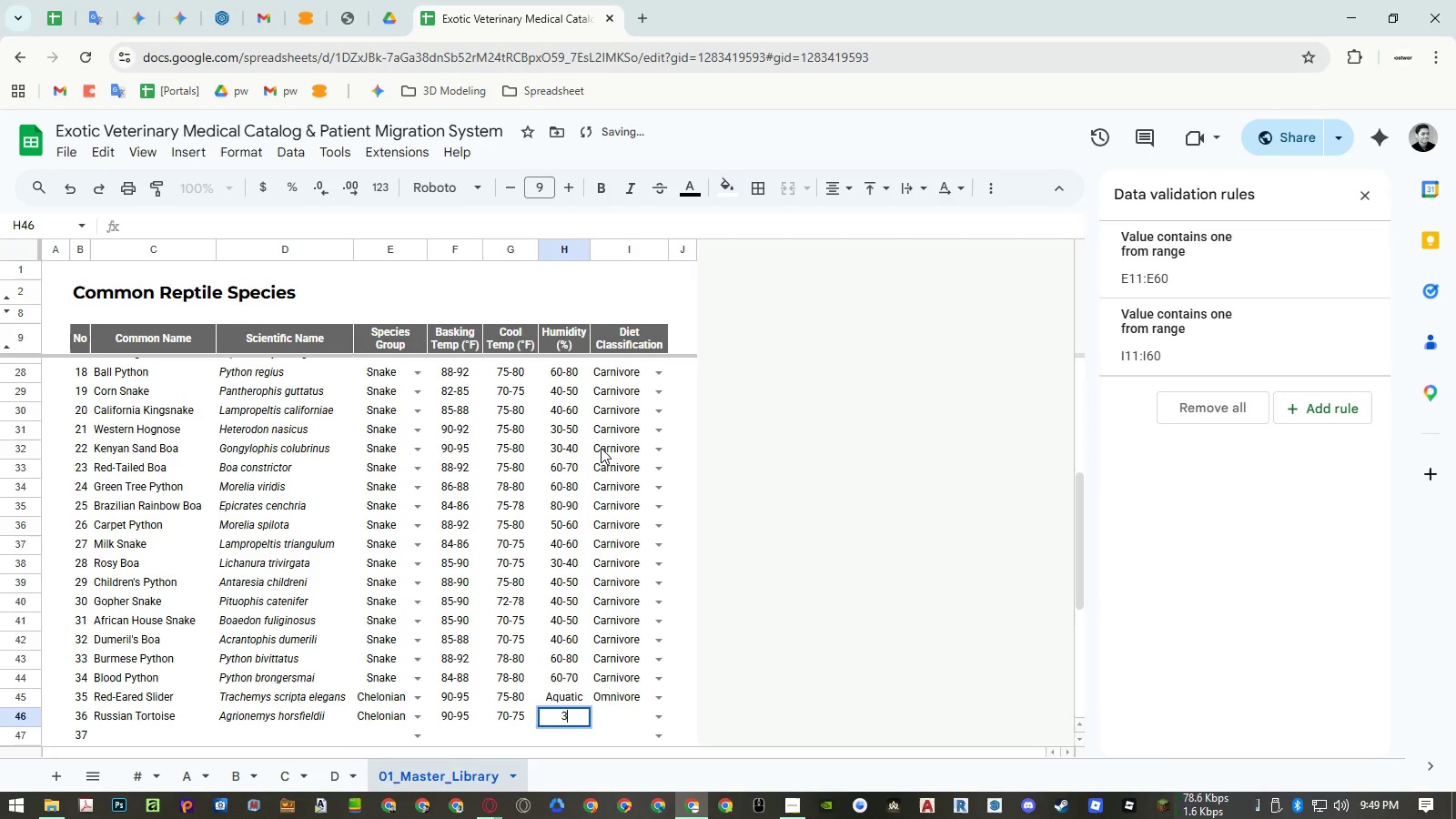 
key(Numpad0)
 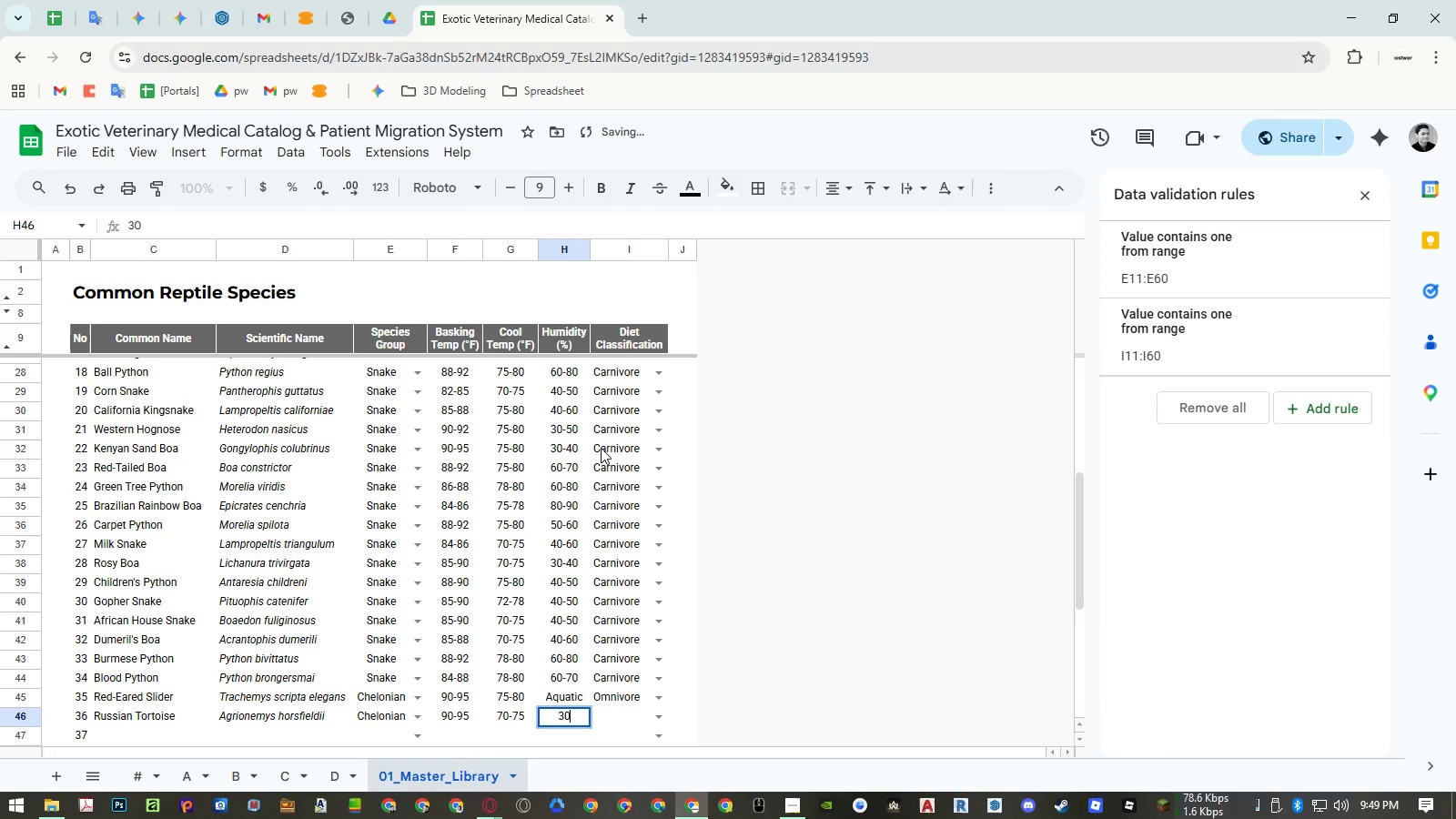 
key(NumpadSubtract)
 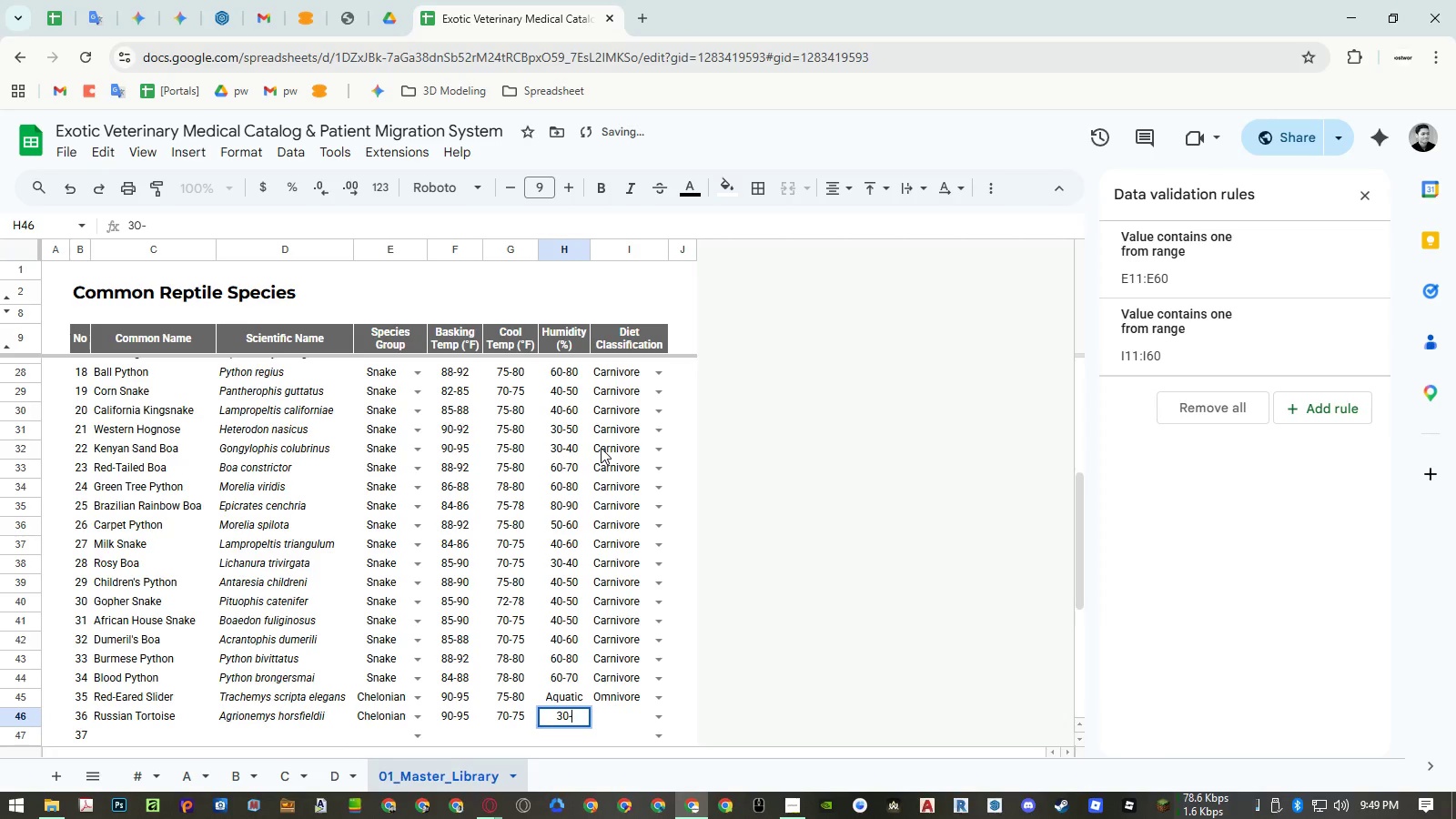 
key(Numpad4)
 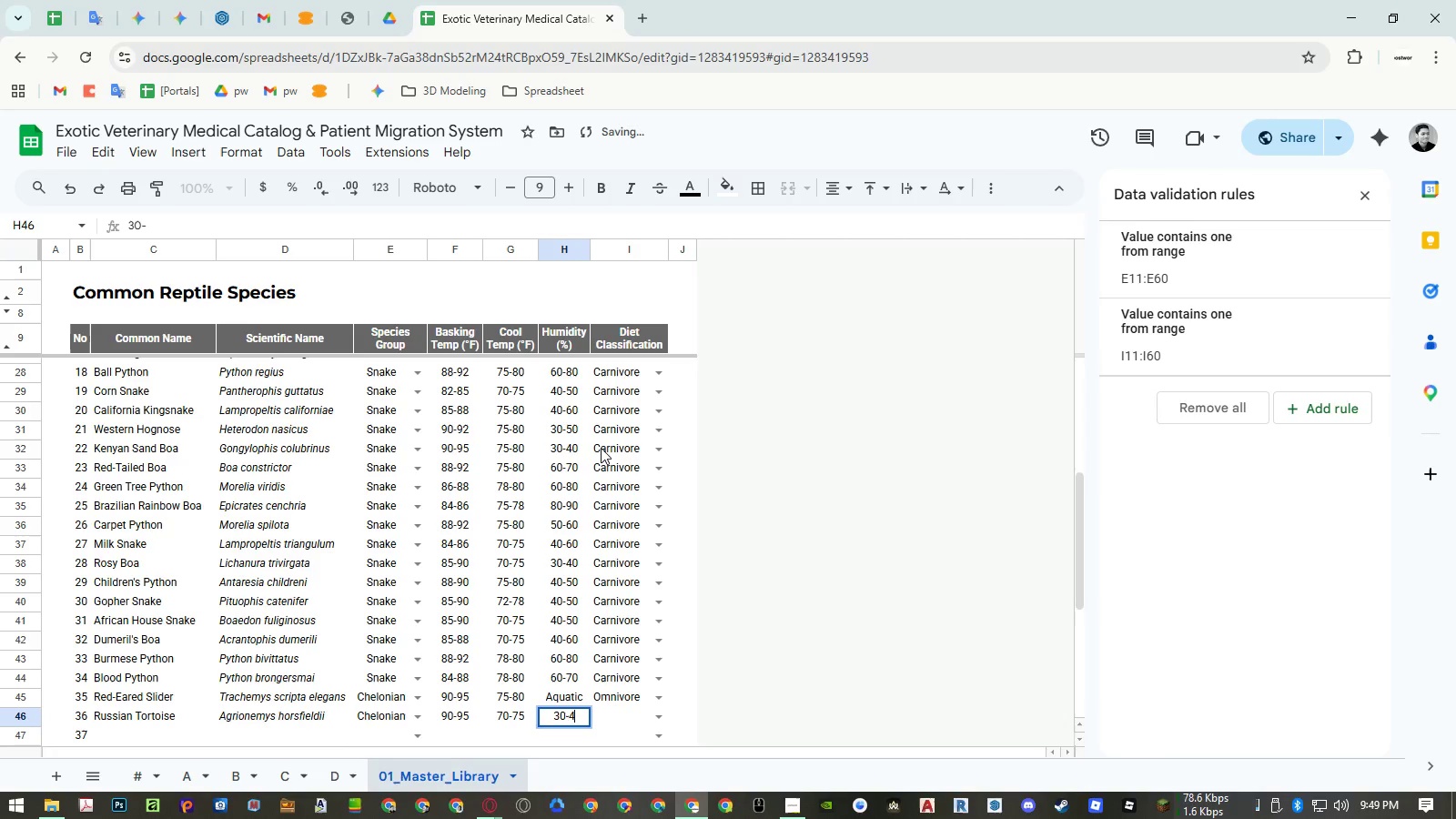 
key(Numpad0)
 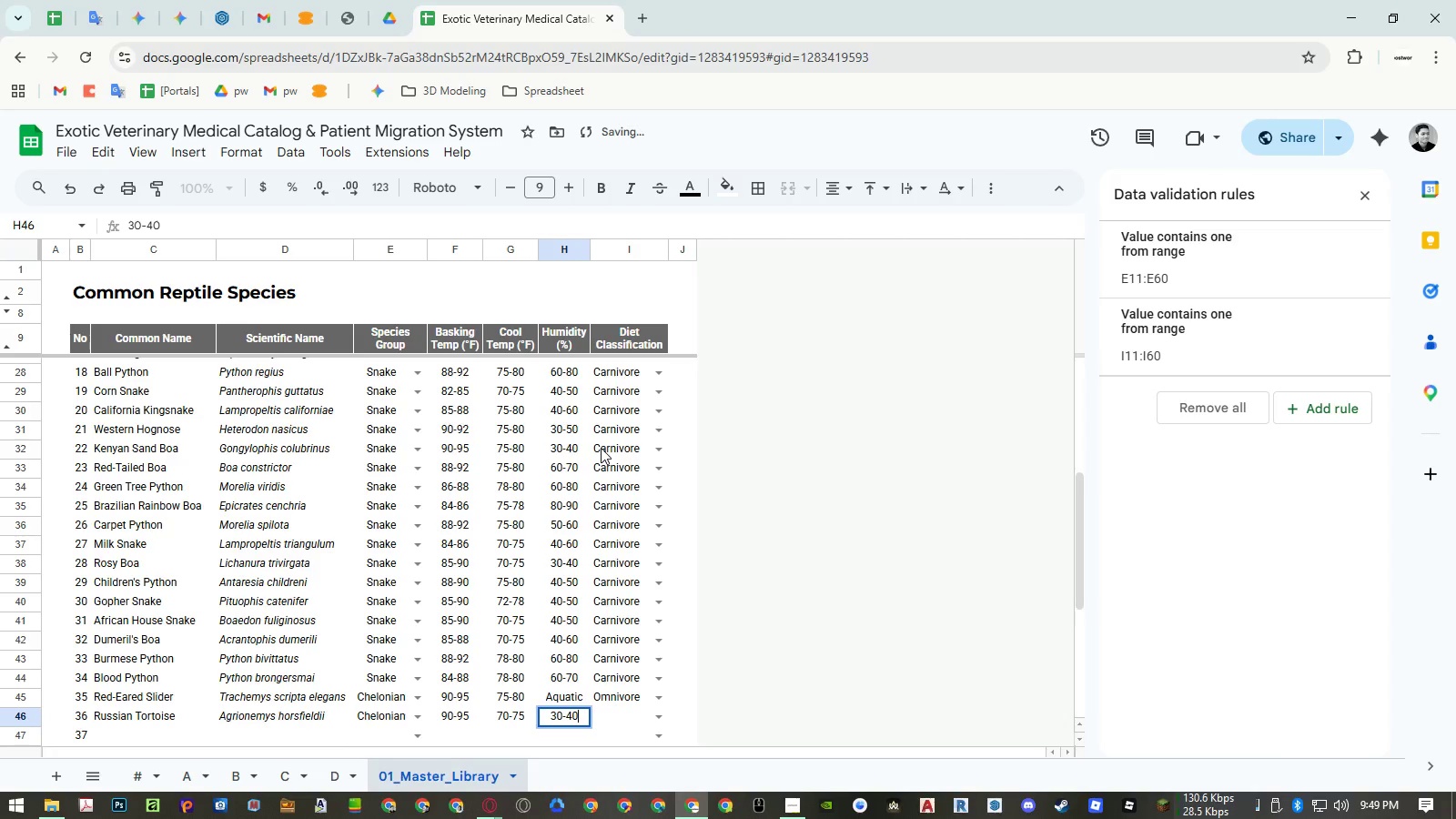 
key(ArrowRight)
 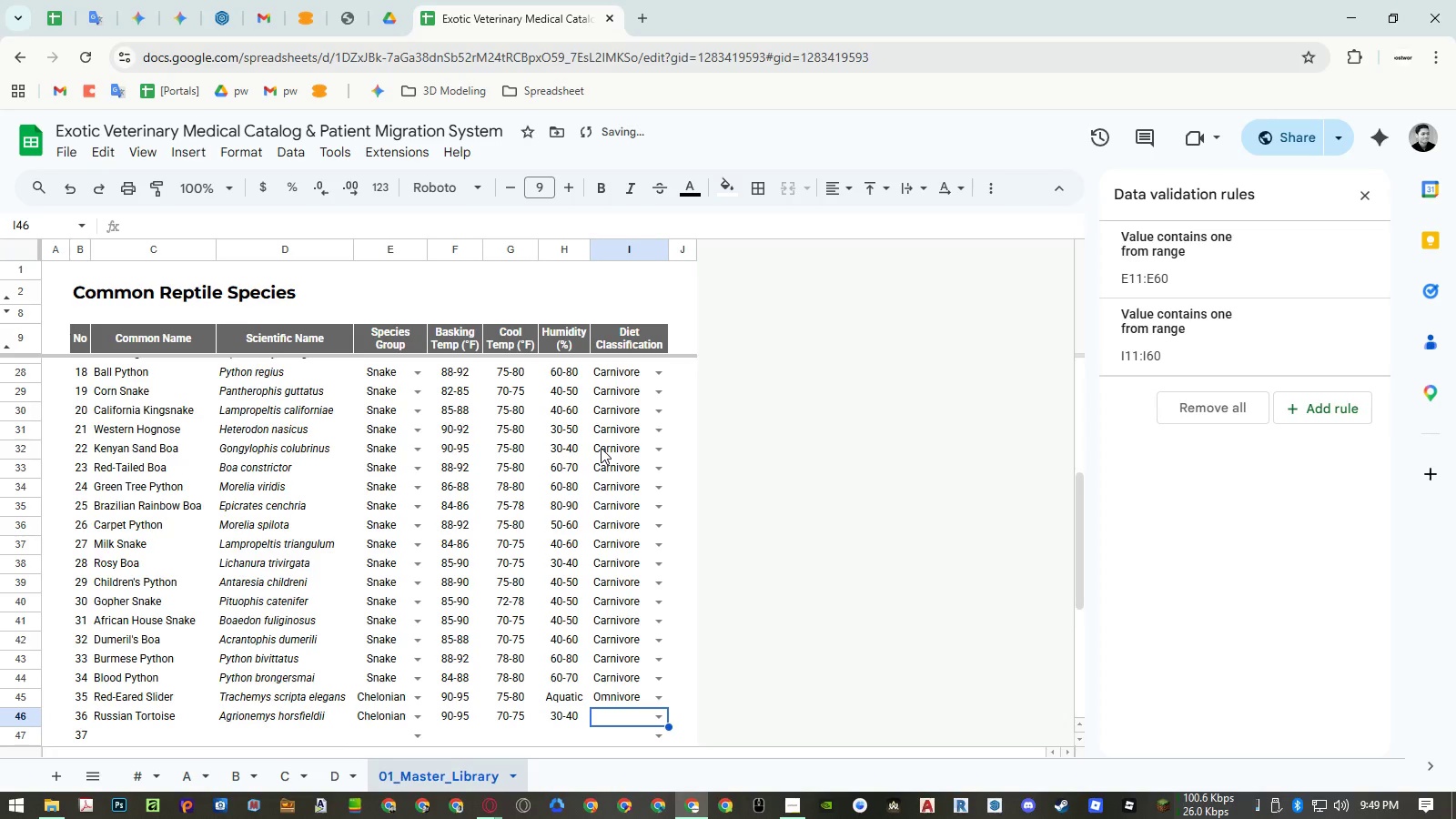 
type(herb)
 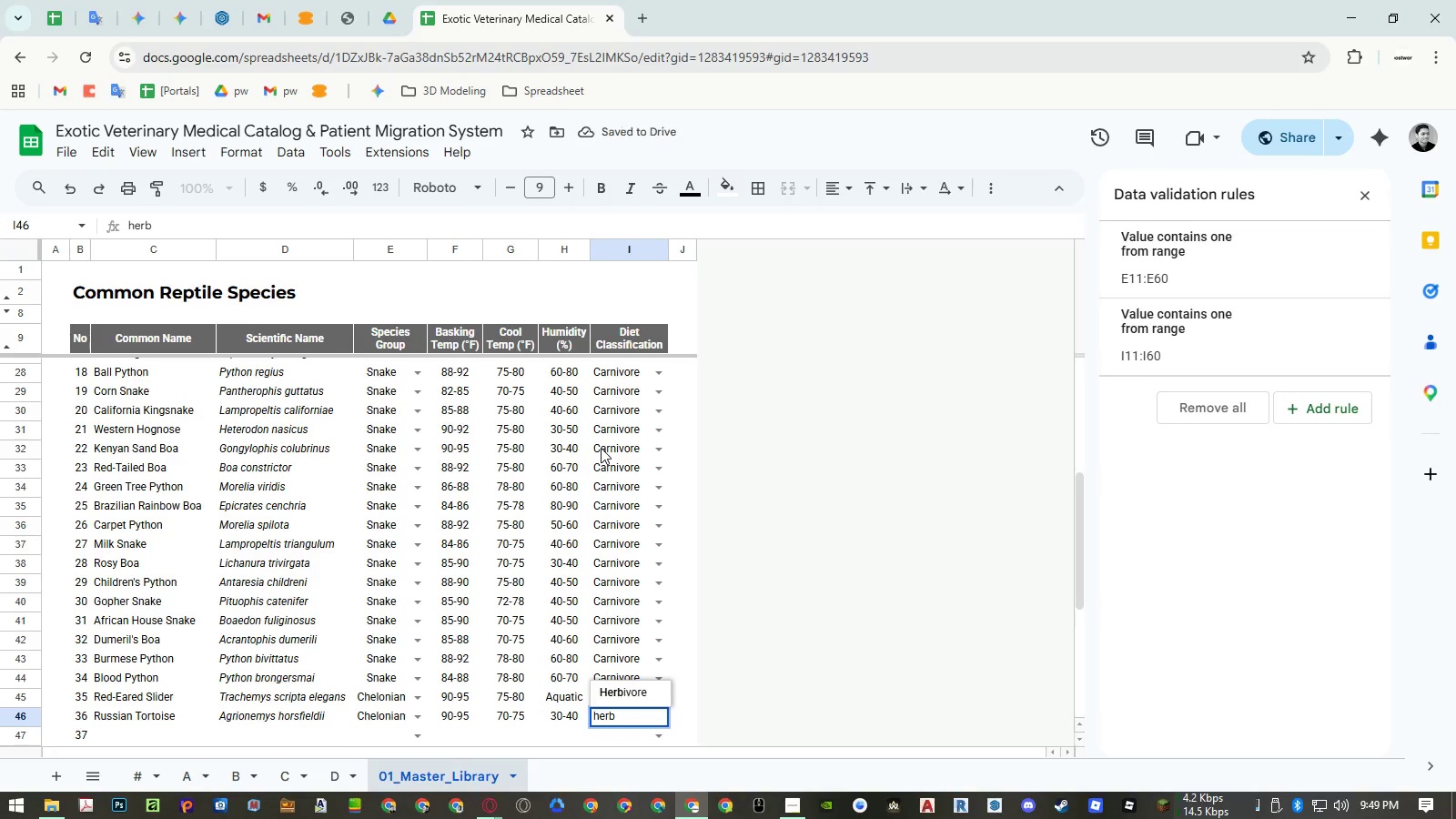 
key(ArrowUp)
 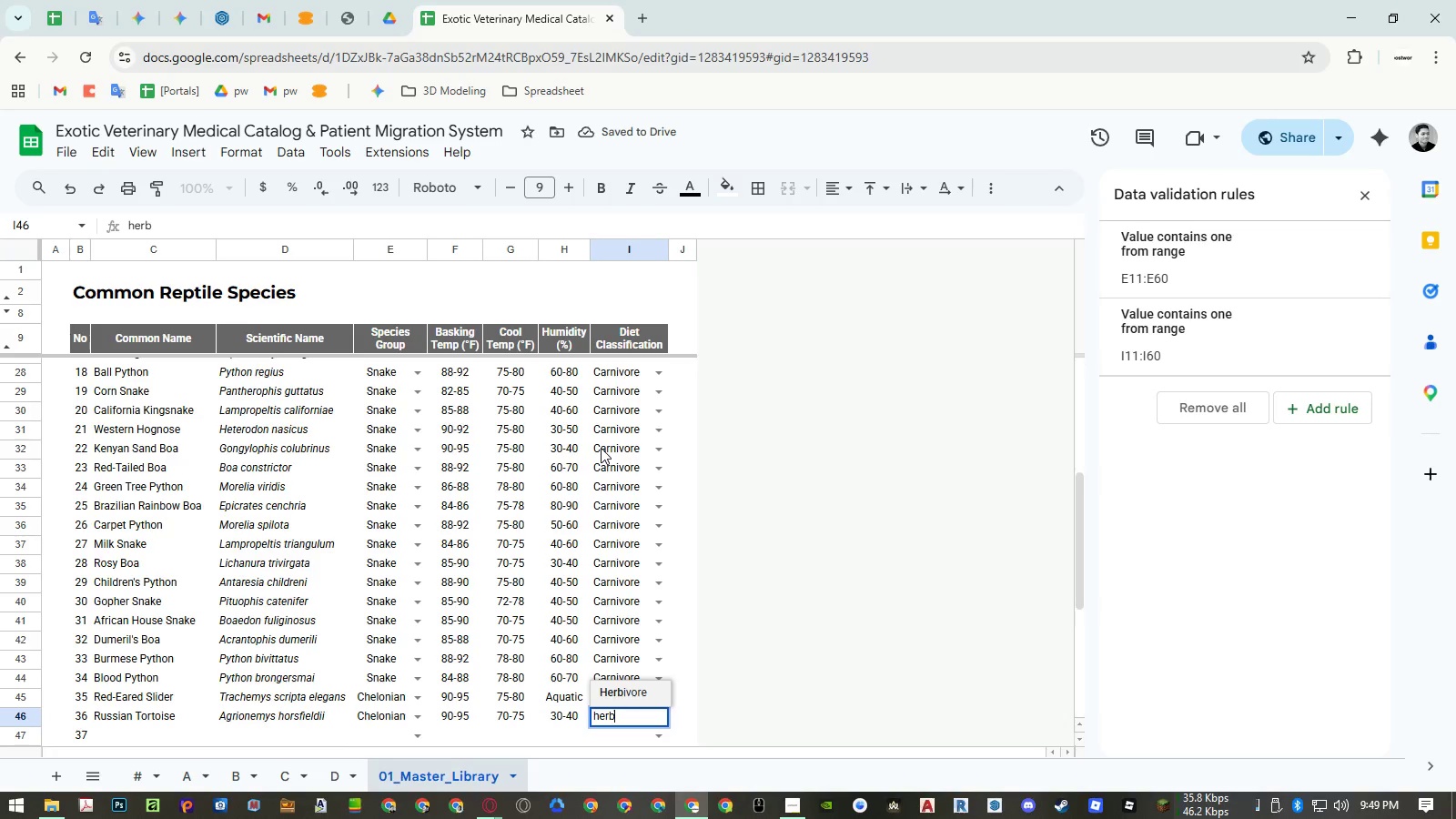 
key(Enter)
 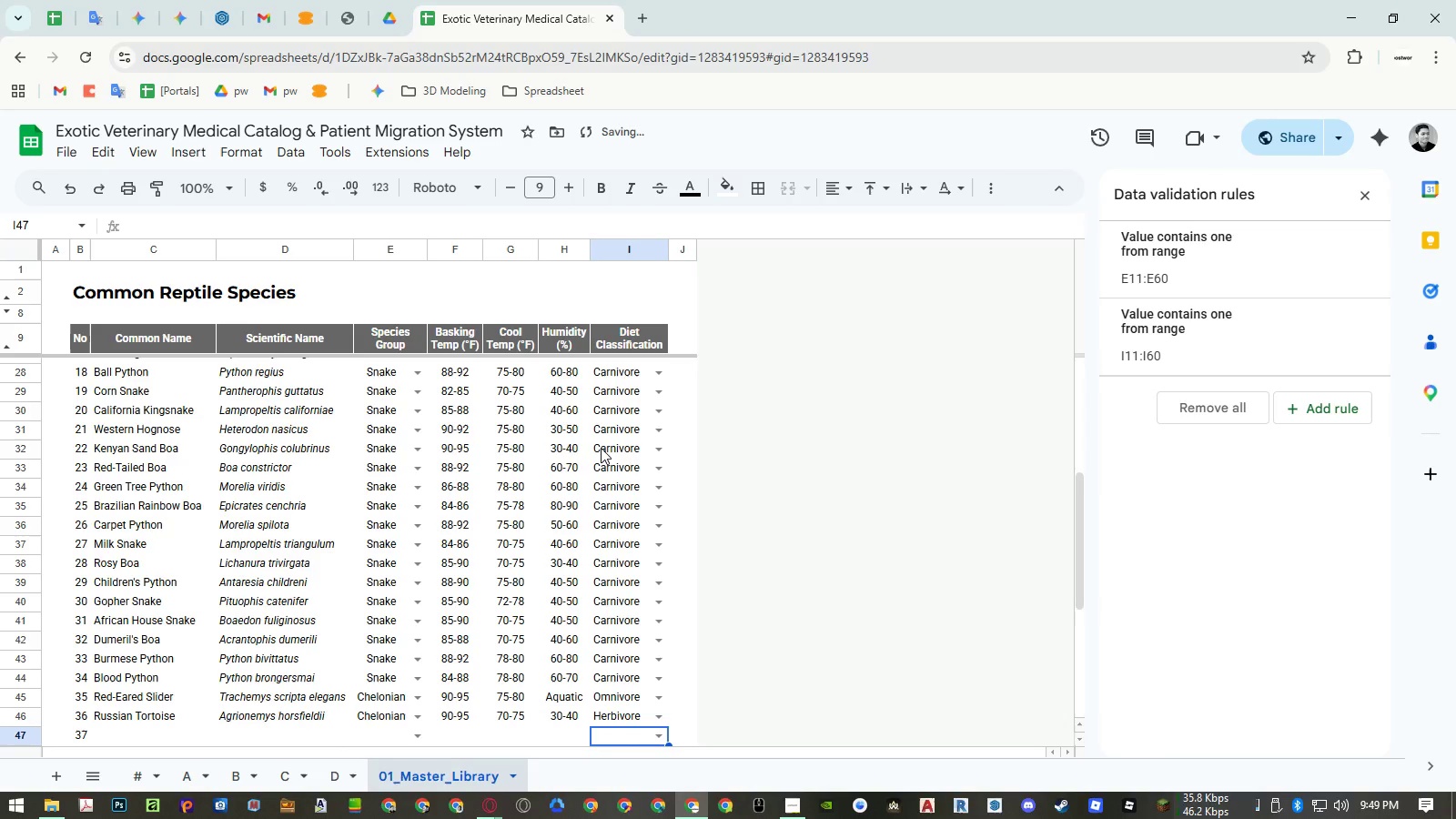 
key(Control+ArrowLeft)
 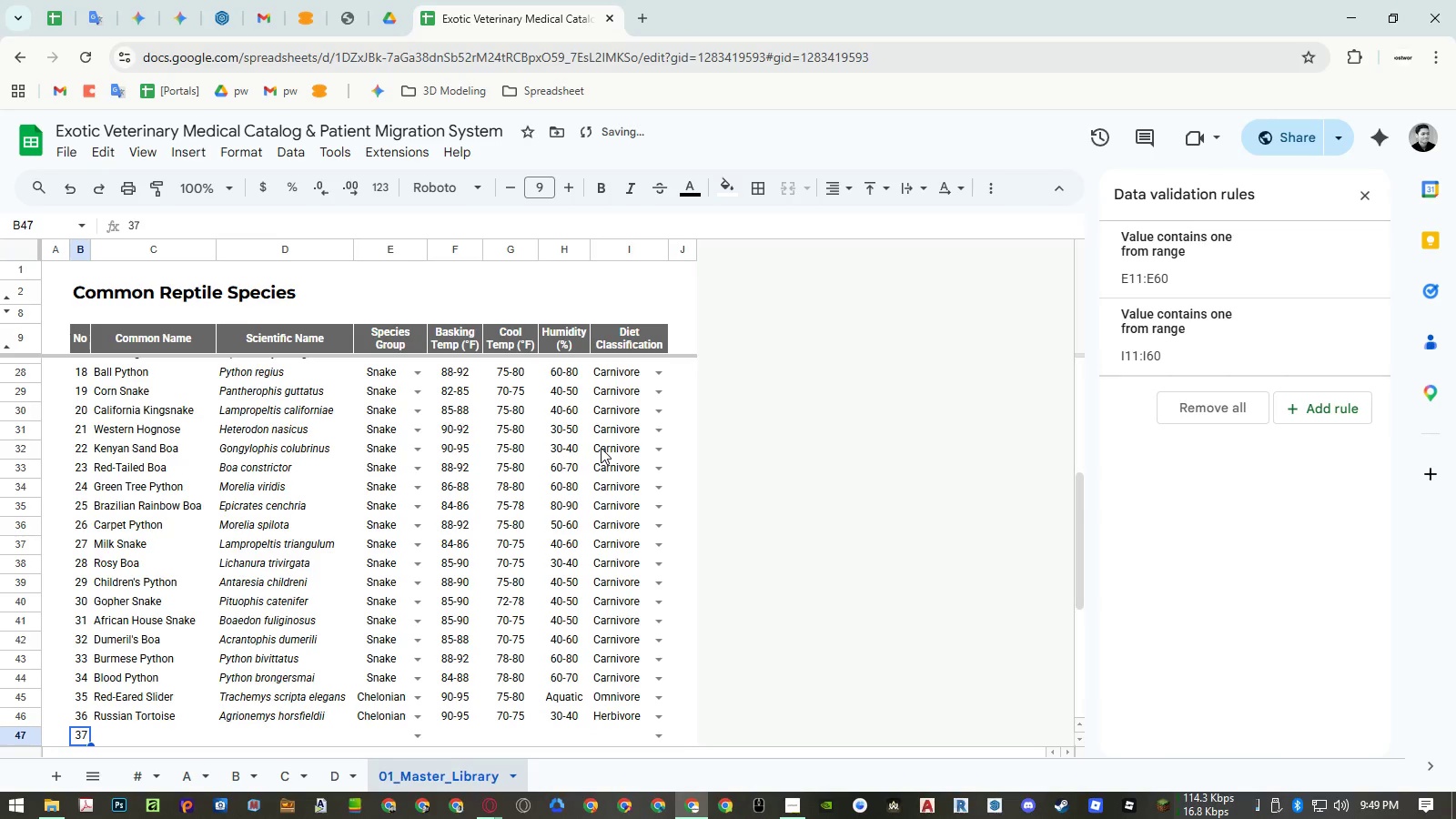 
key(ArrowRight)
 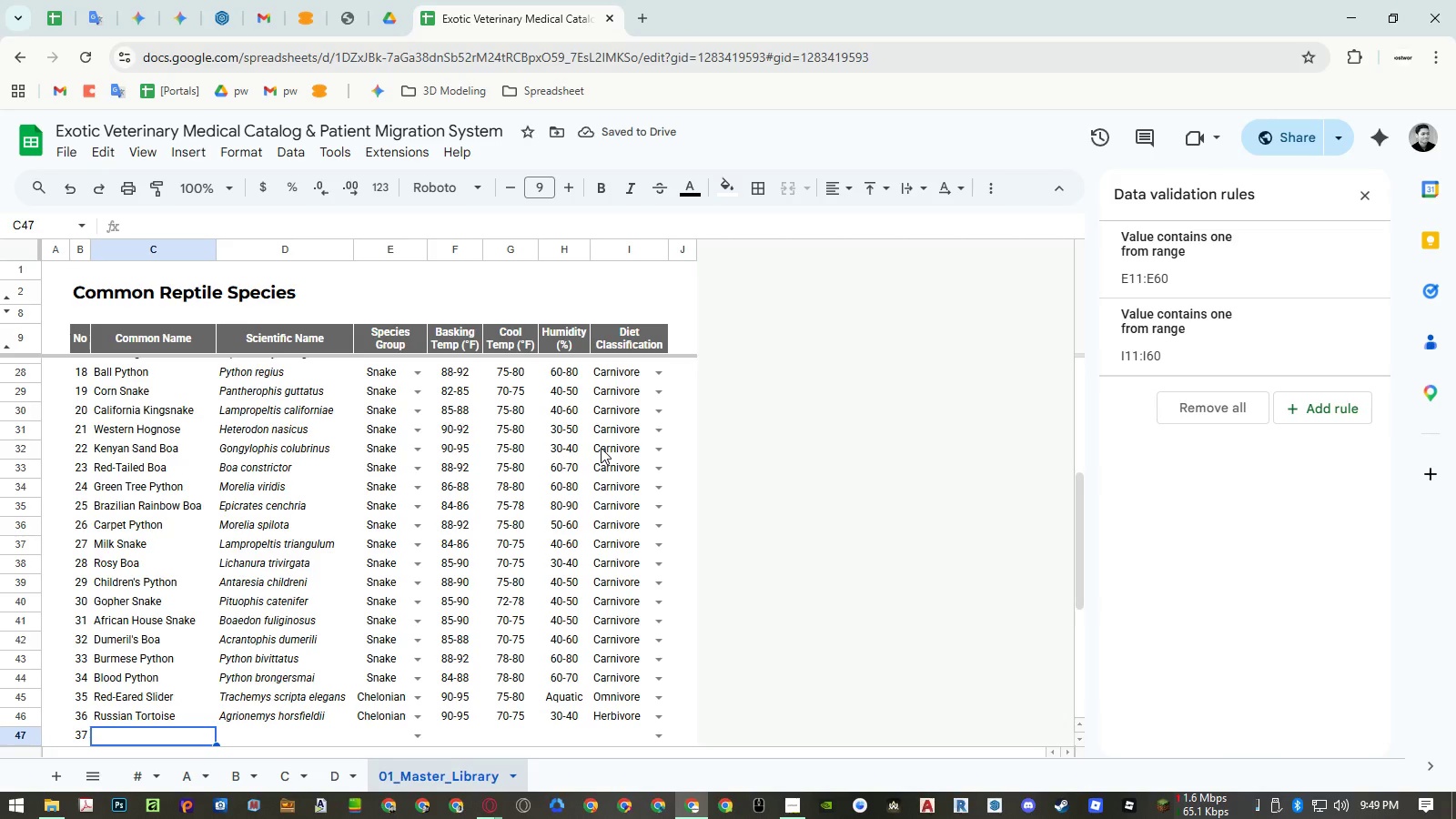 
wait(8.23)
 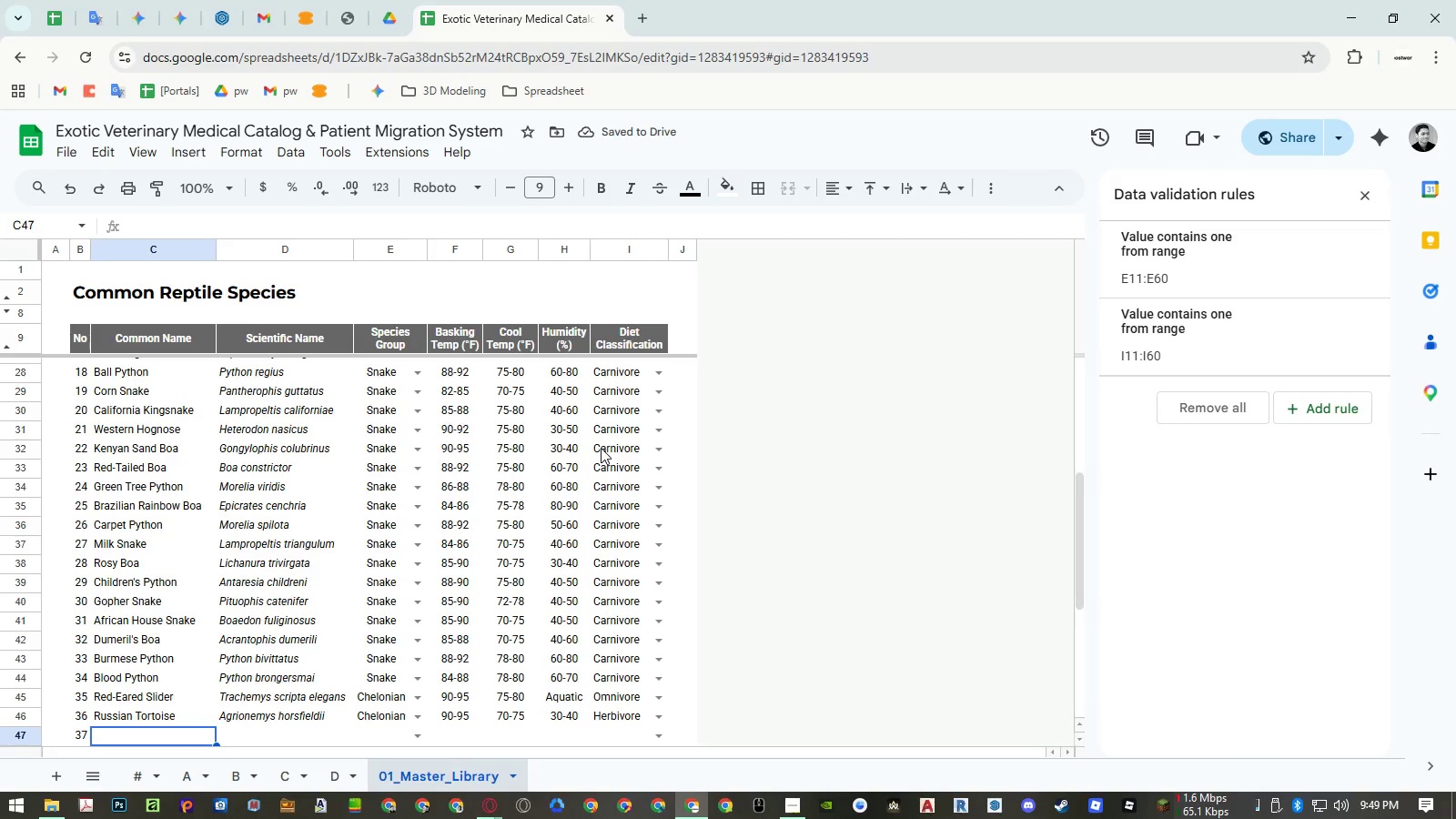 
type(Sulcata Tortoise)
 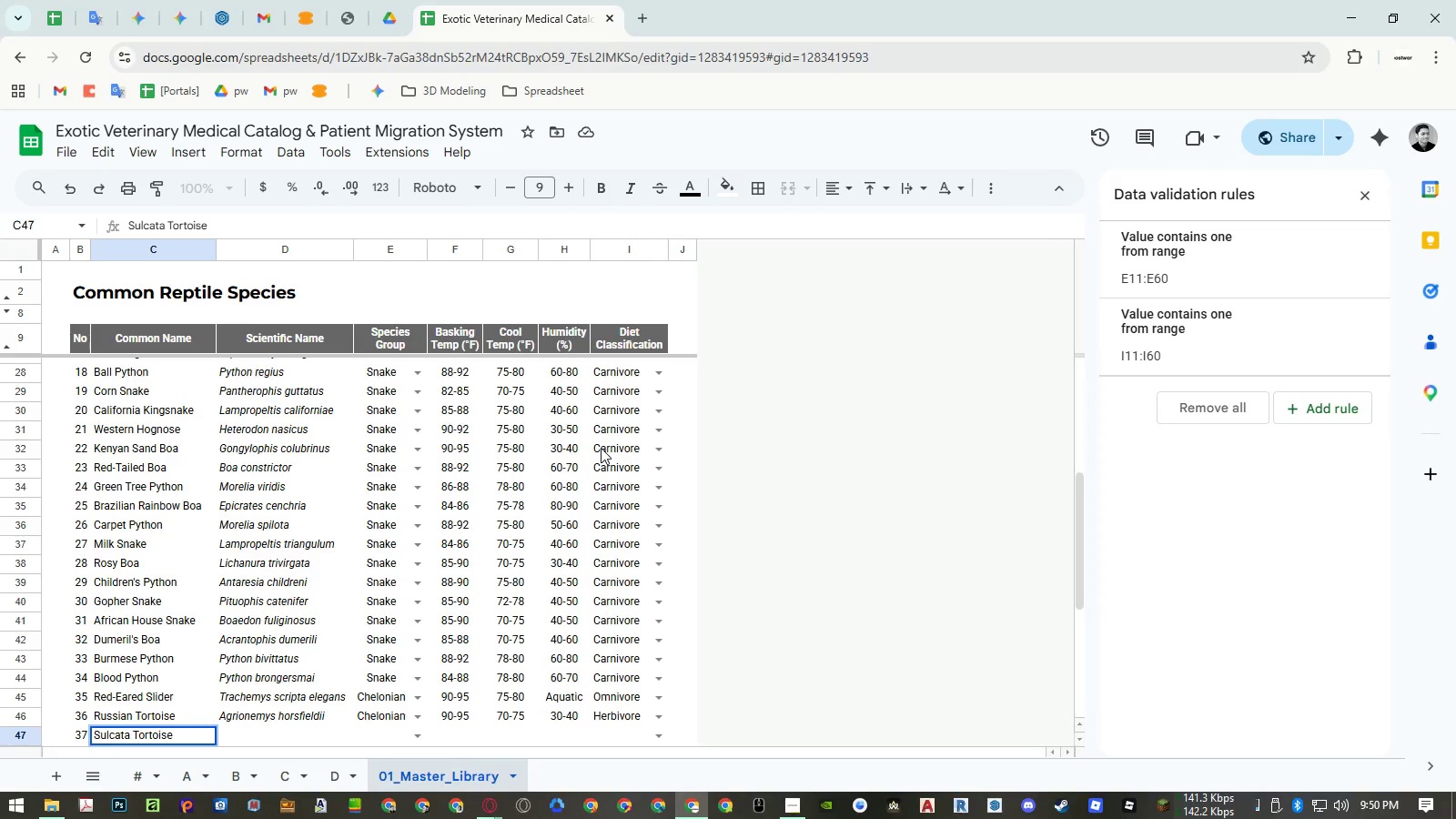 
key(ArrowRight)
 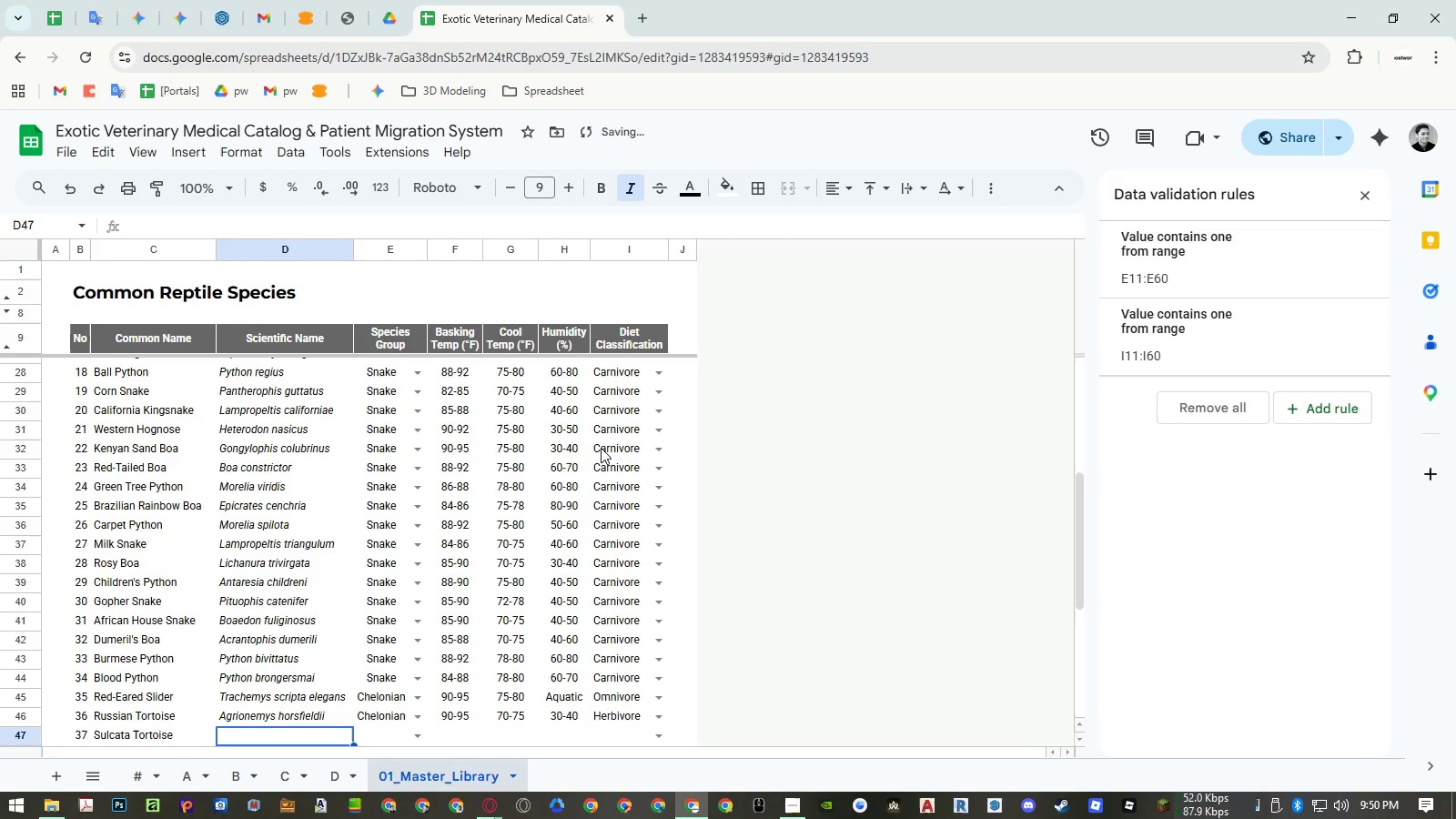 
key(Enter)
 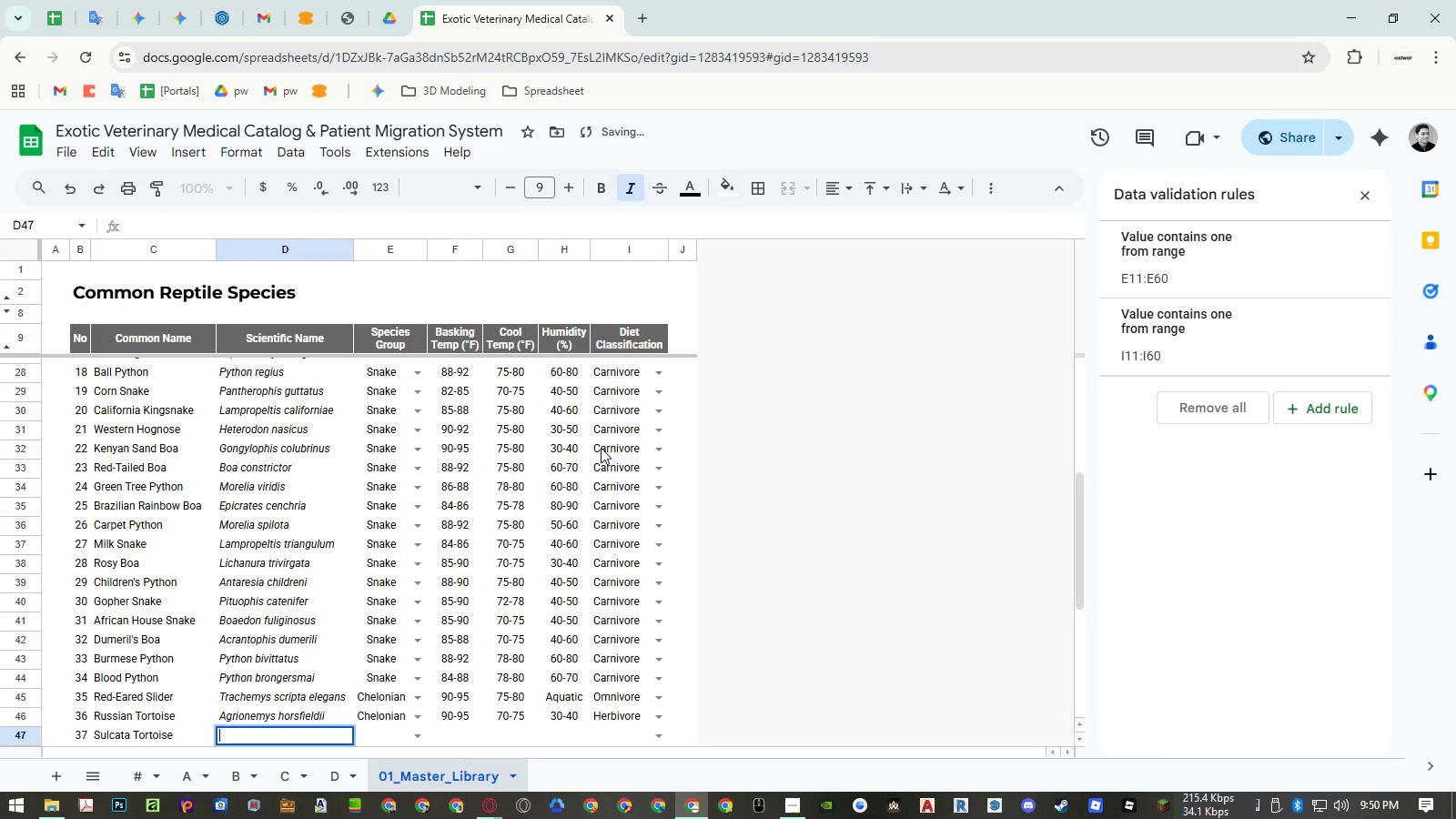 
key(Escape)
 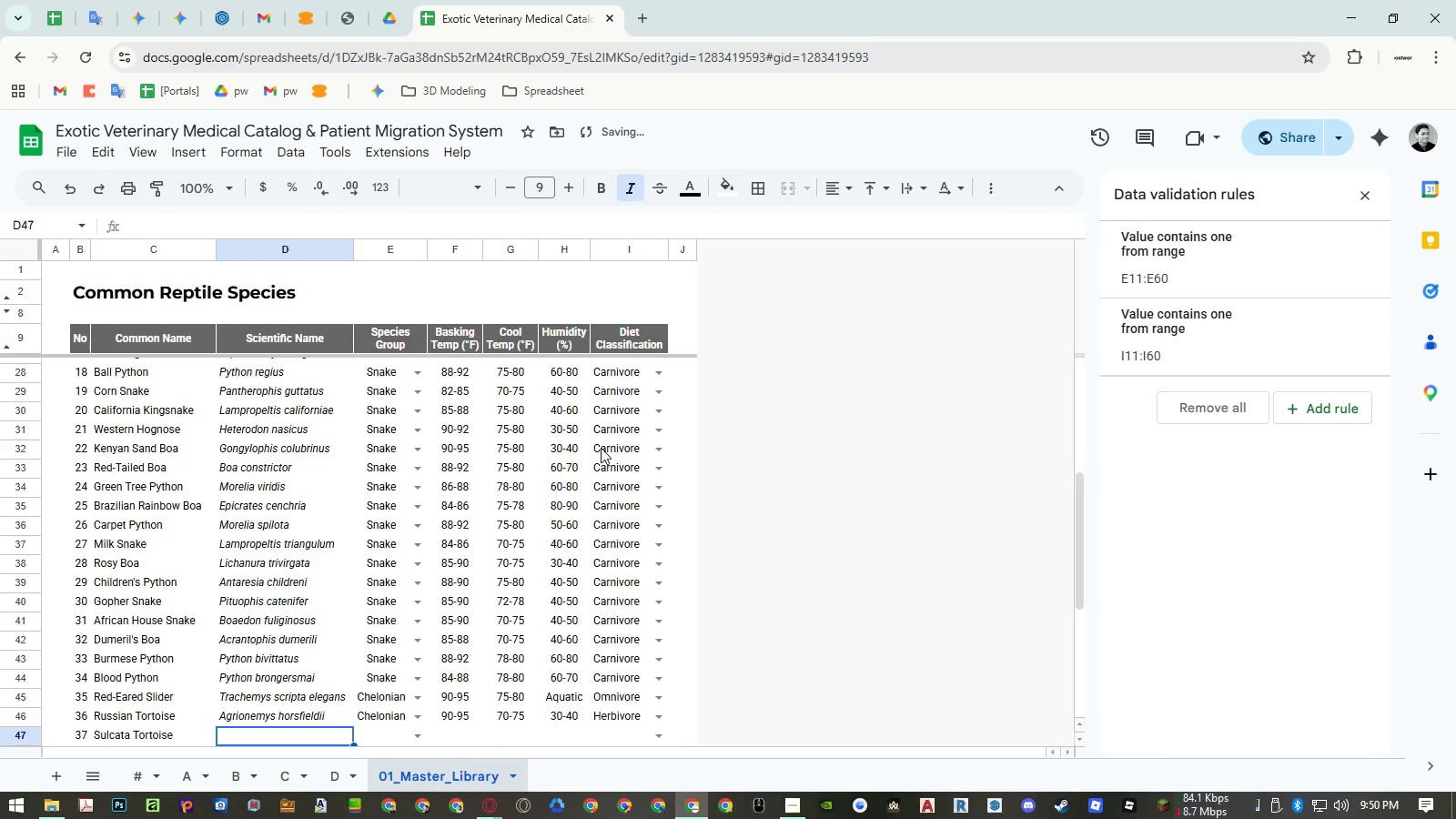 
key(ArrowDown)
 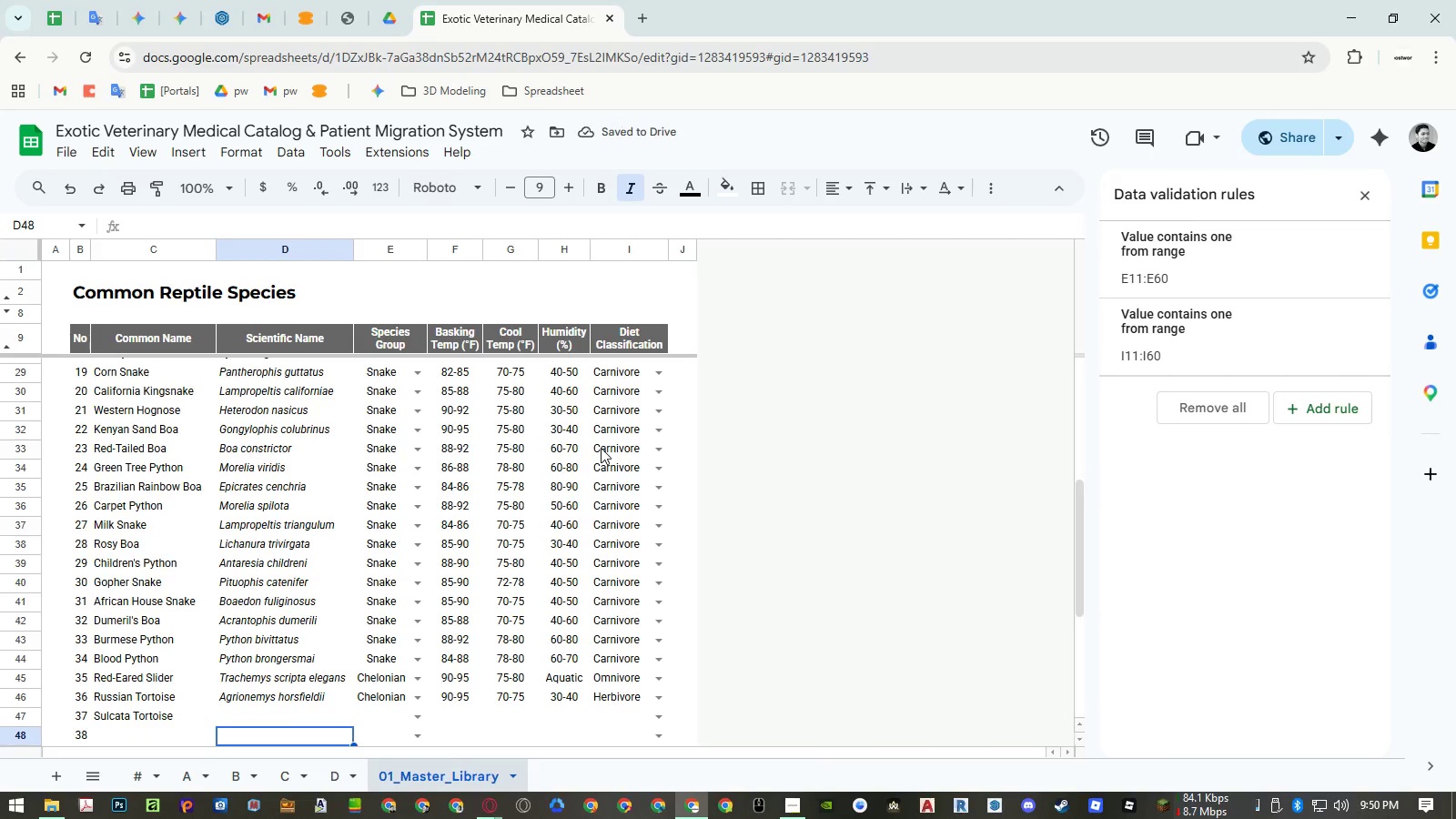 
key(ArrowUp)
 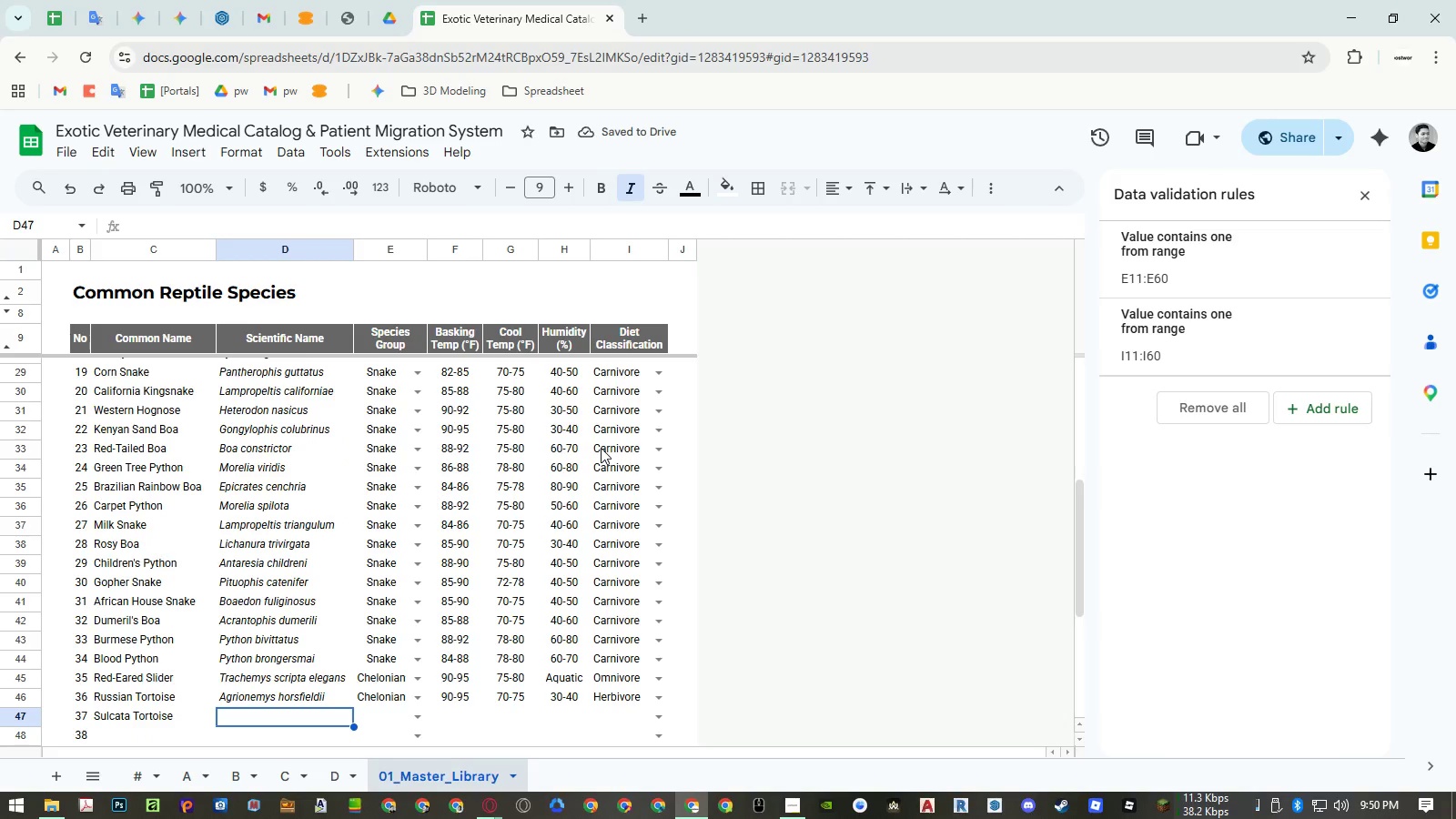 
type(Centrochelys)
 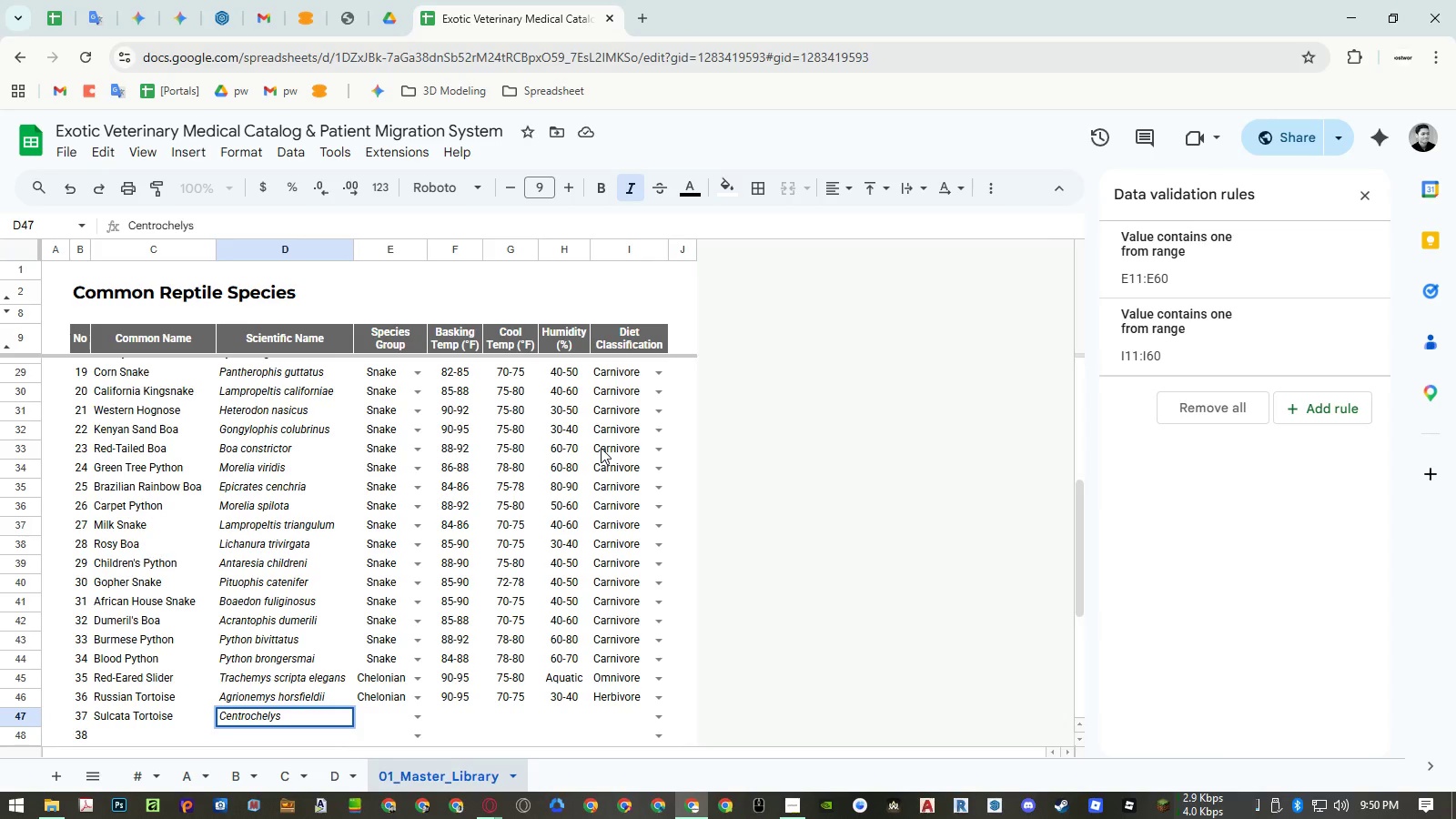 
wait(5.41)
 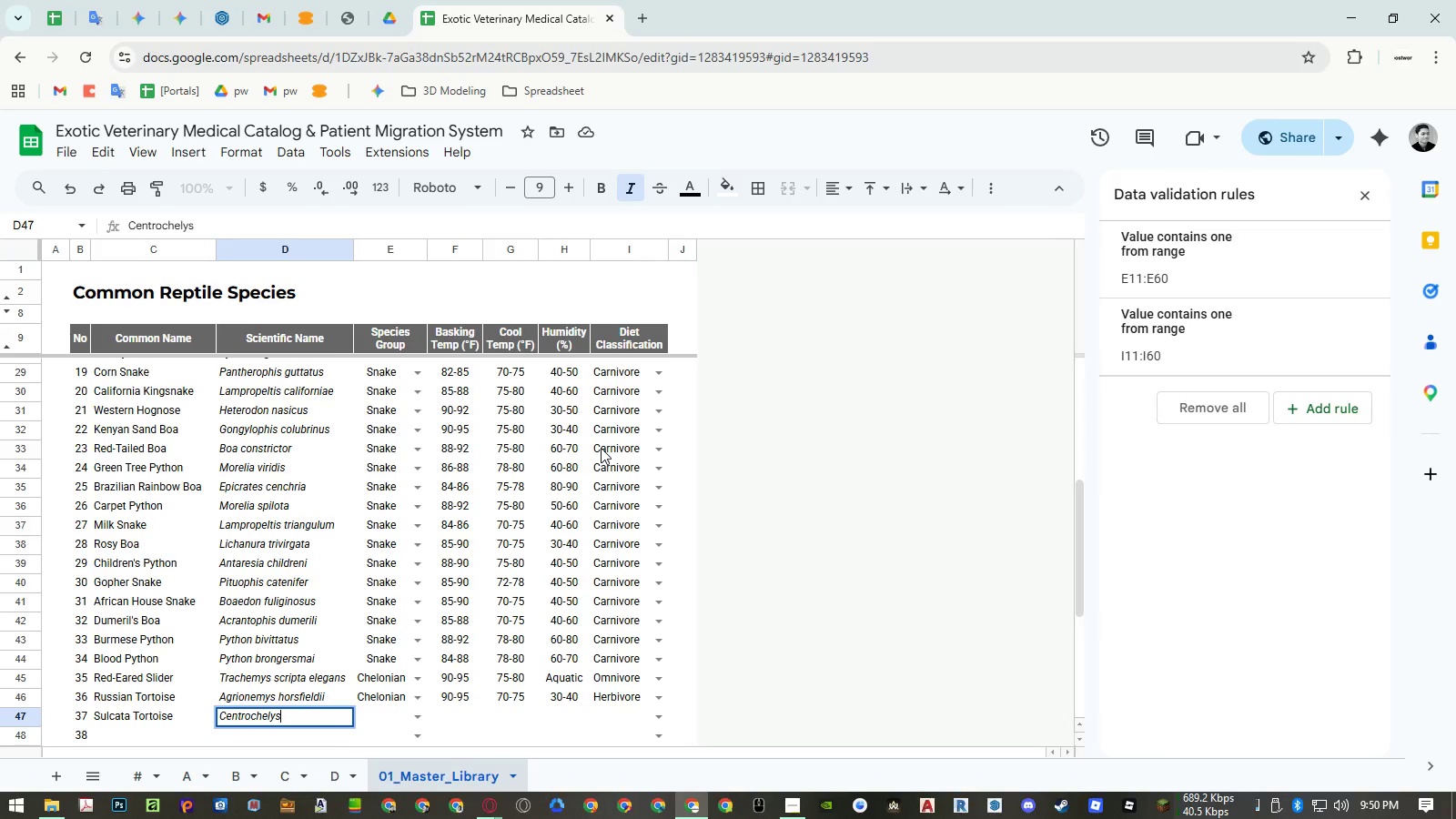 
type( sulcata)
 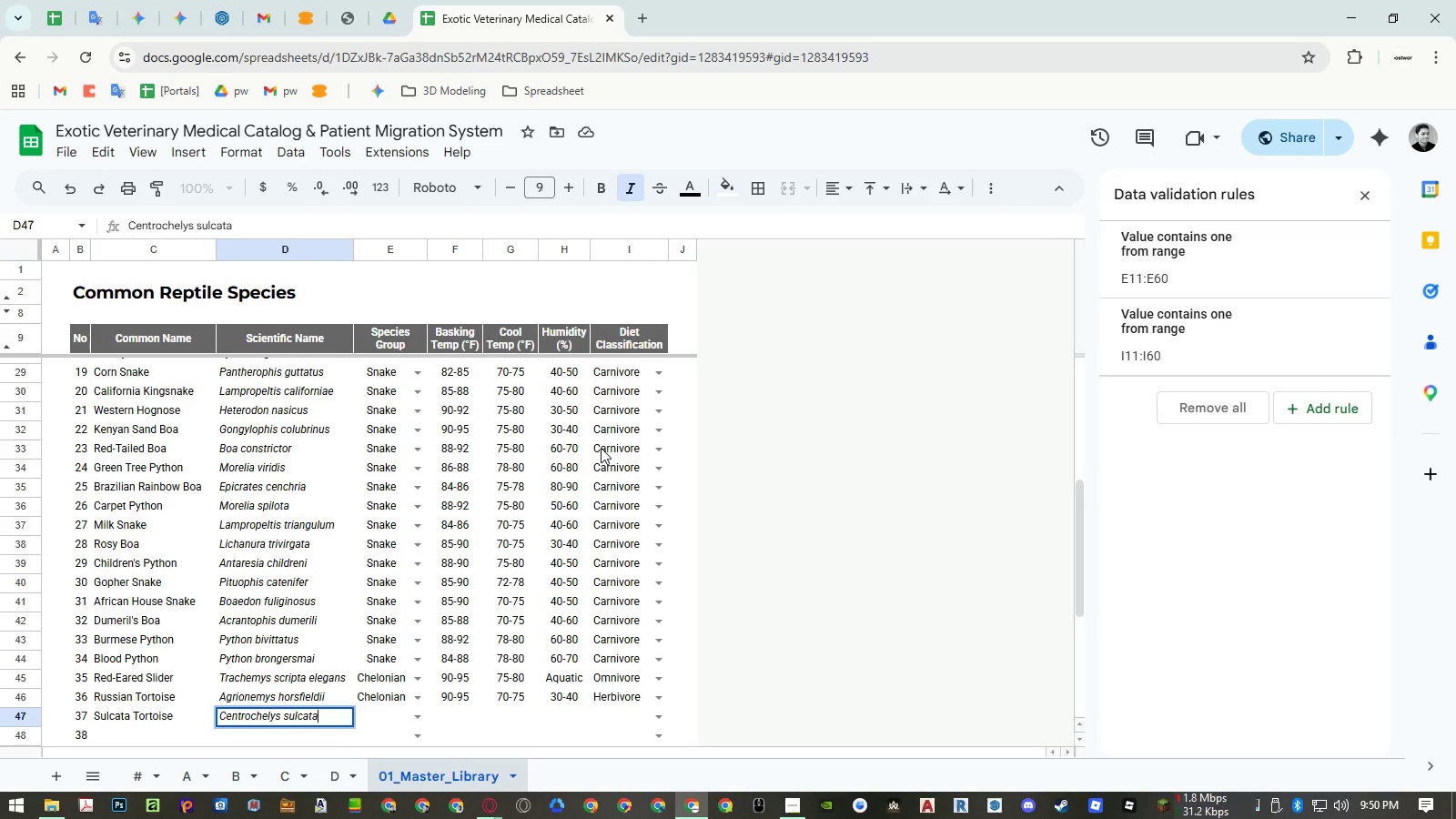 
key(ArrowRight)
 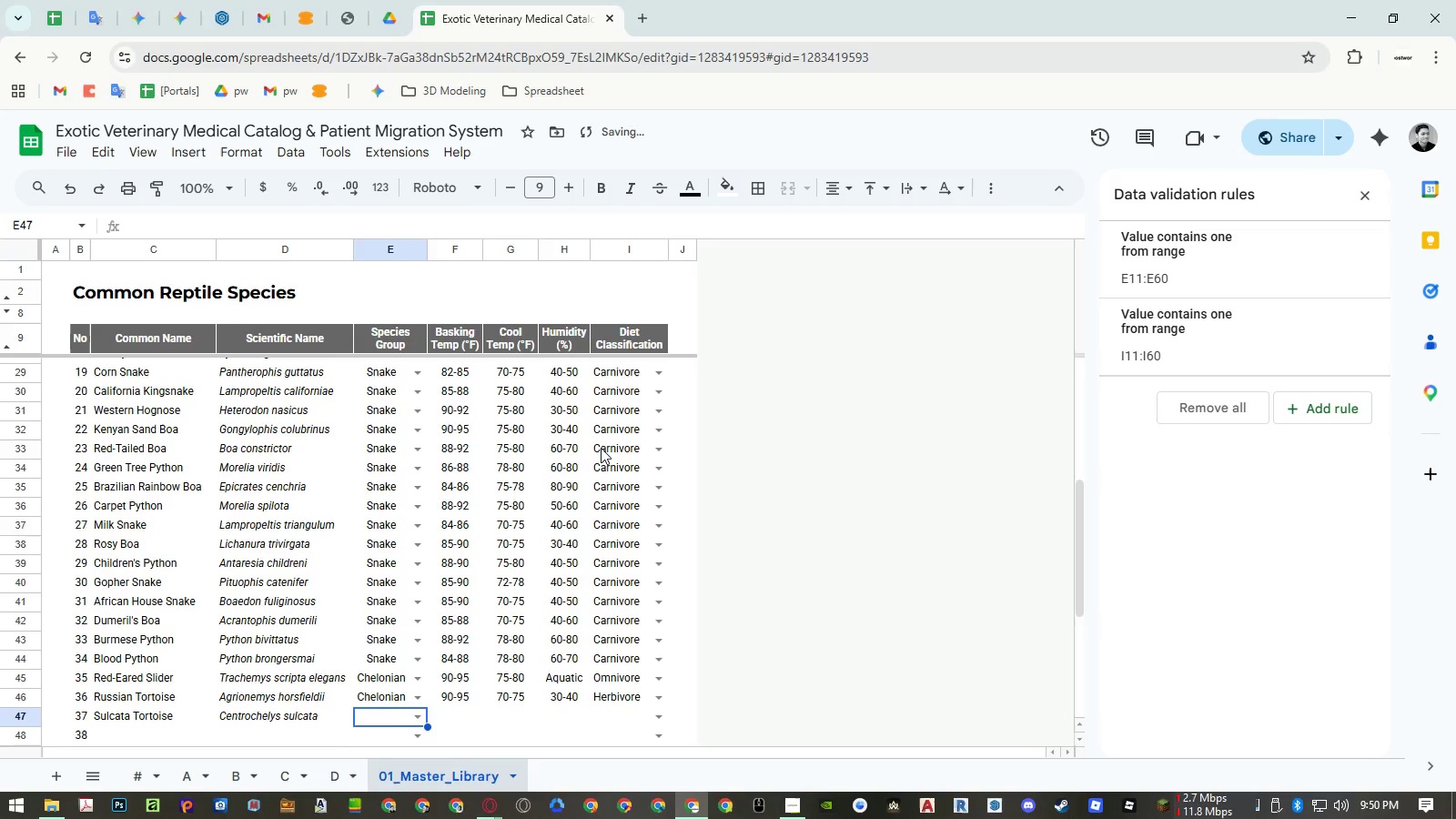 
type(chel)
 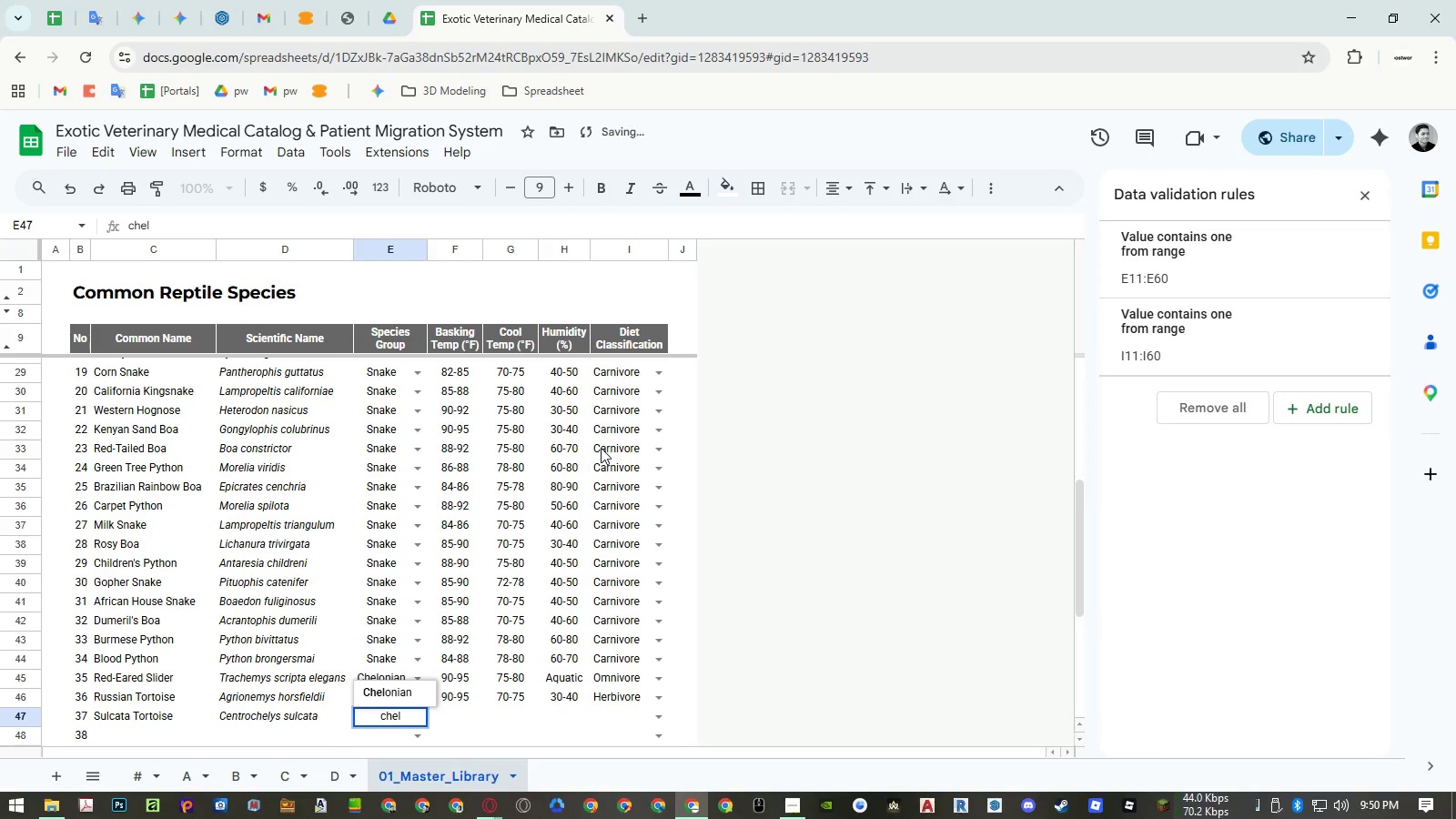 
key(ArrowUp)
 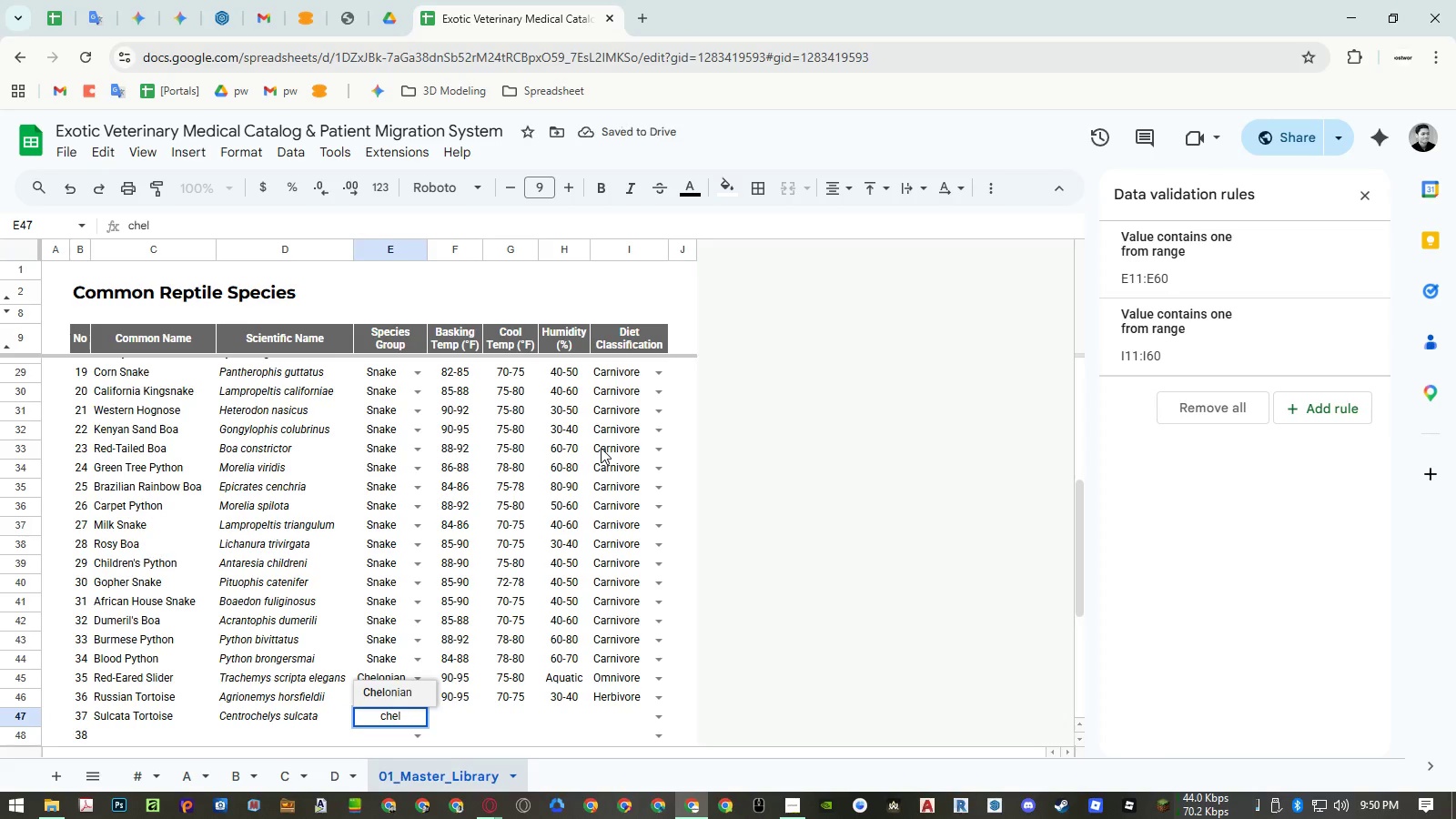 
key(Enter)
 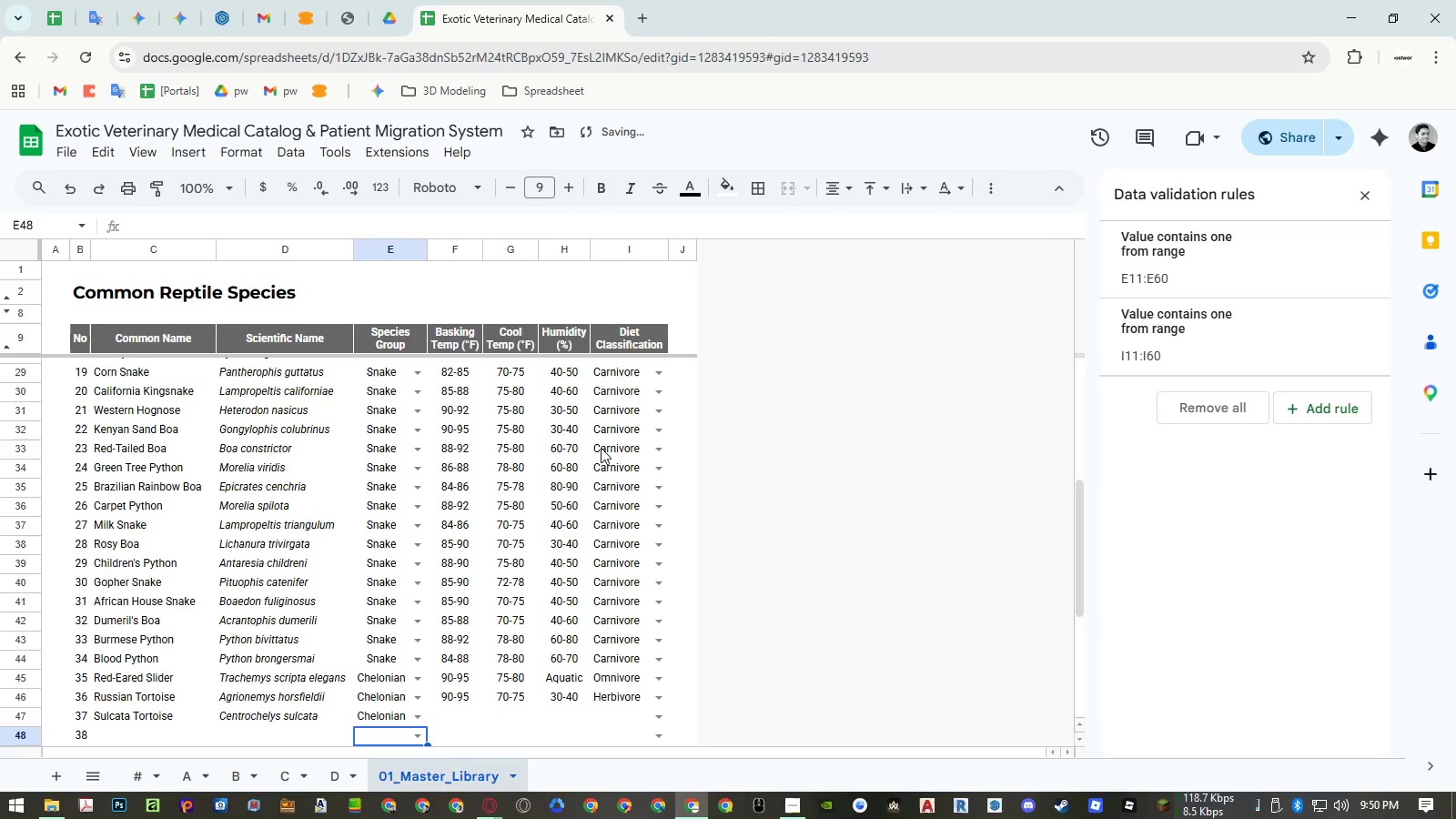 
key(ArrowUp)
 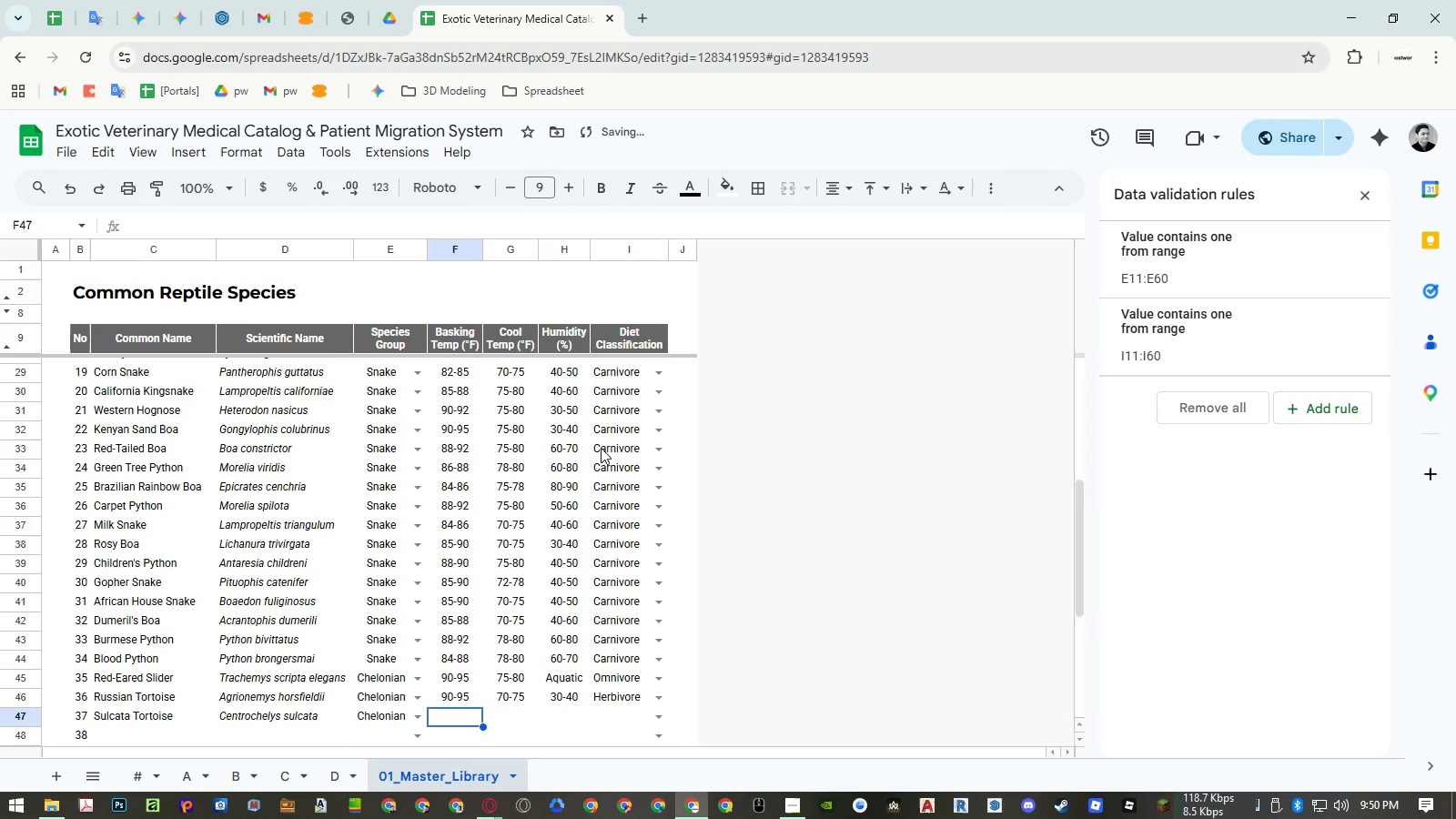 
key(ArrowRight)
 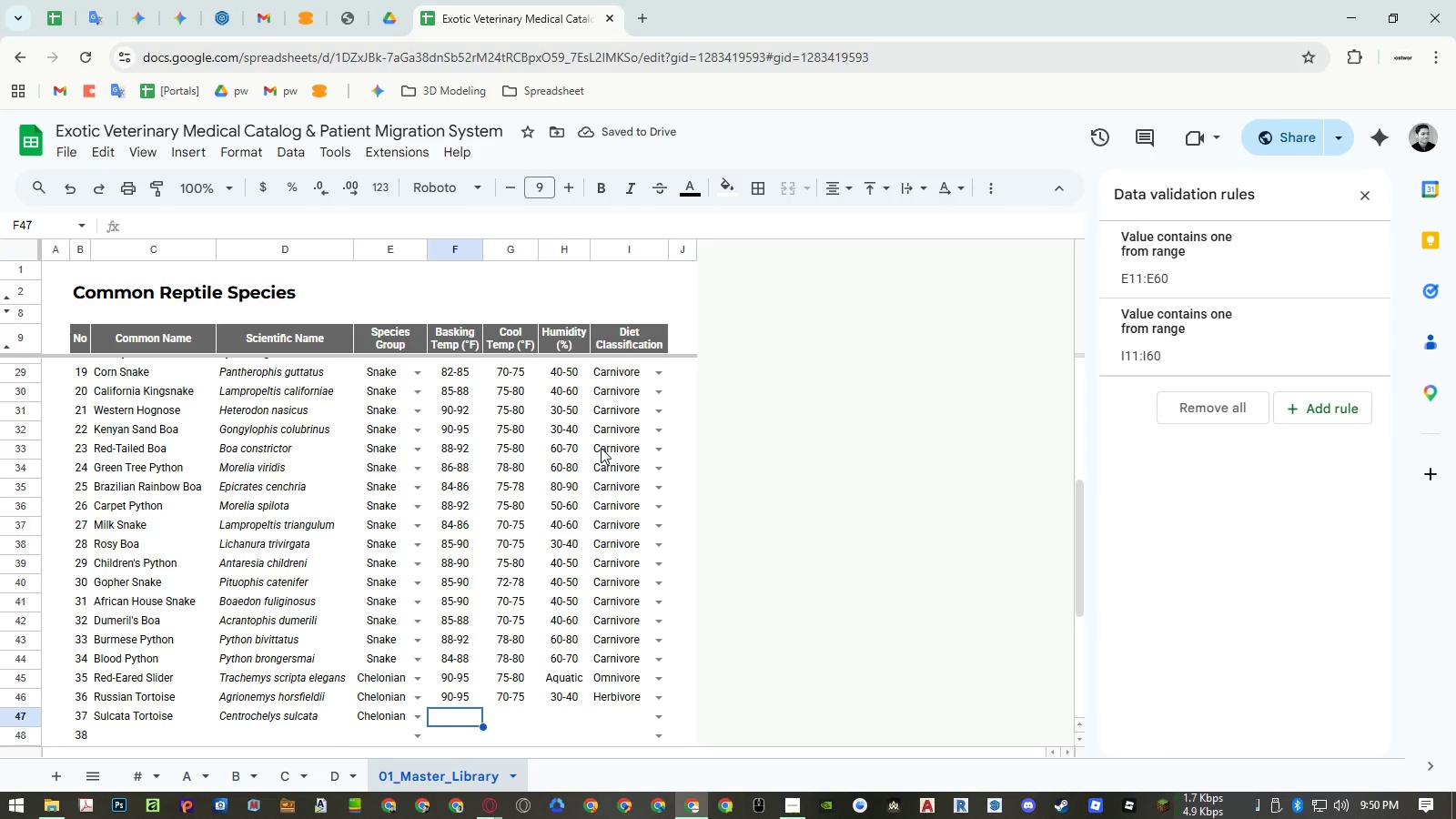 
key(Numpad9)
 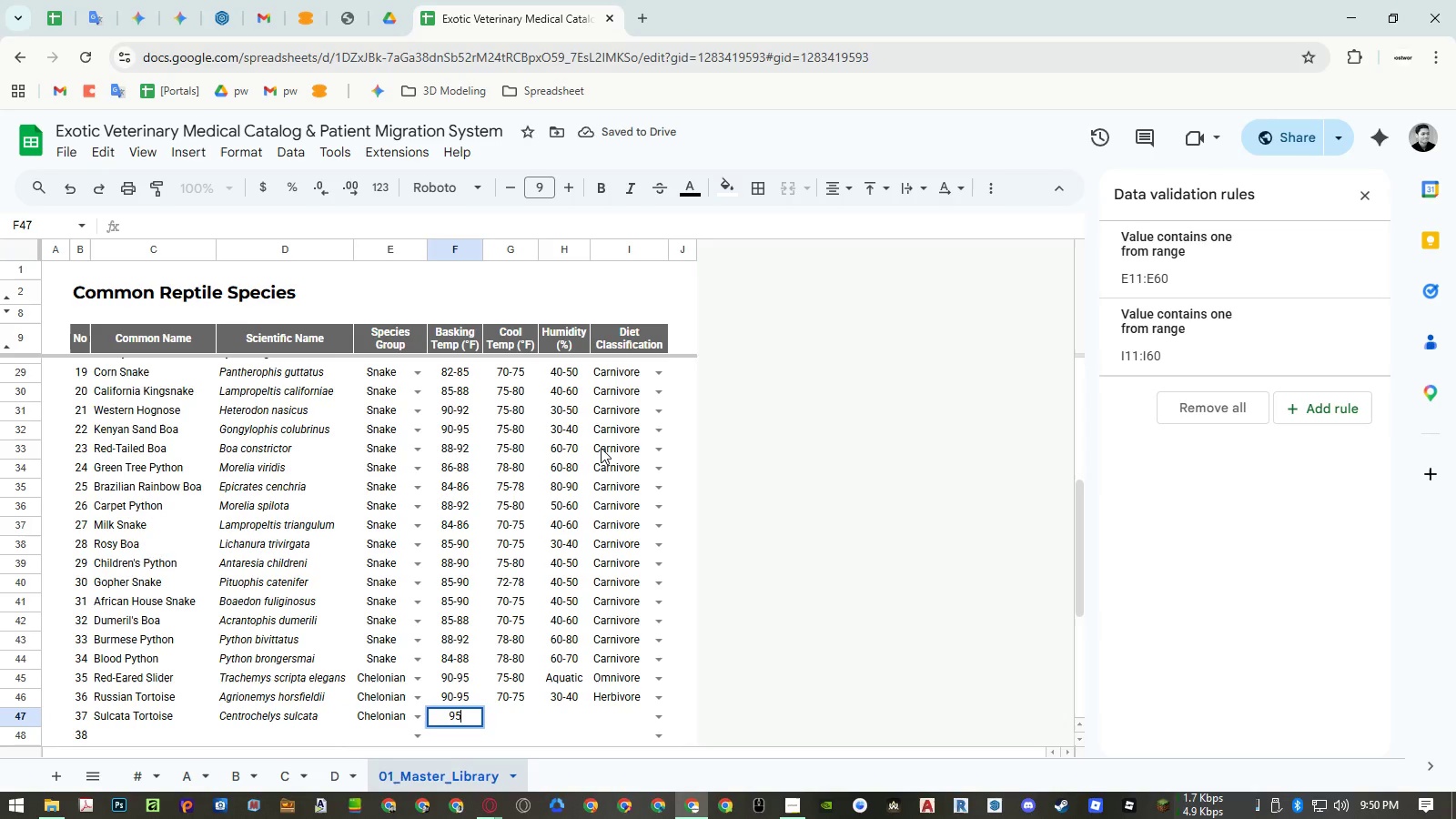 
key(Numpad5)
 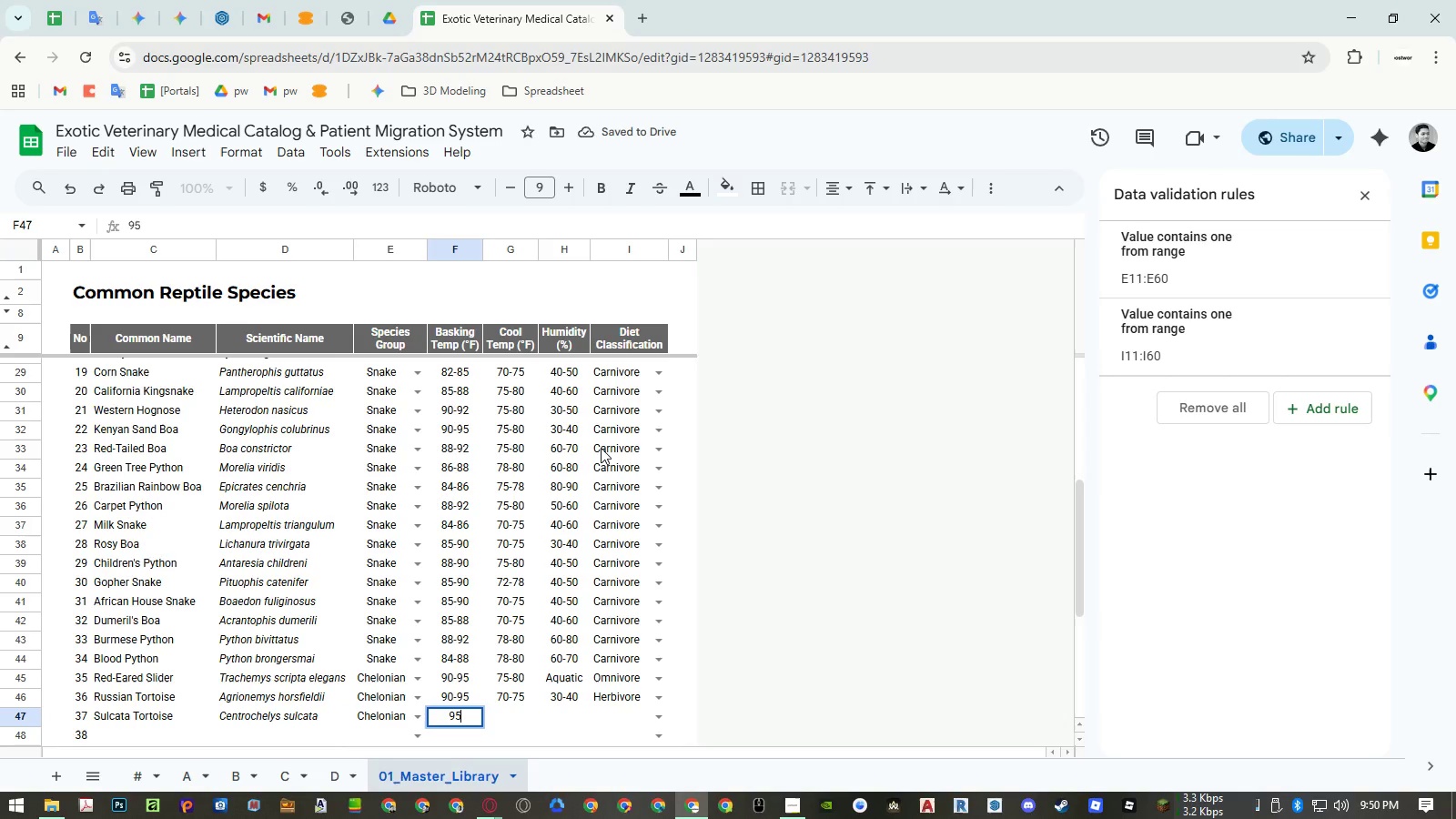 
key(NumpadSubtract)
 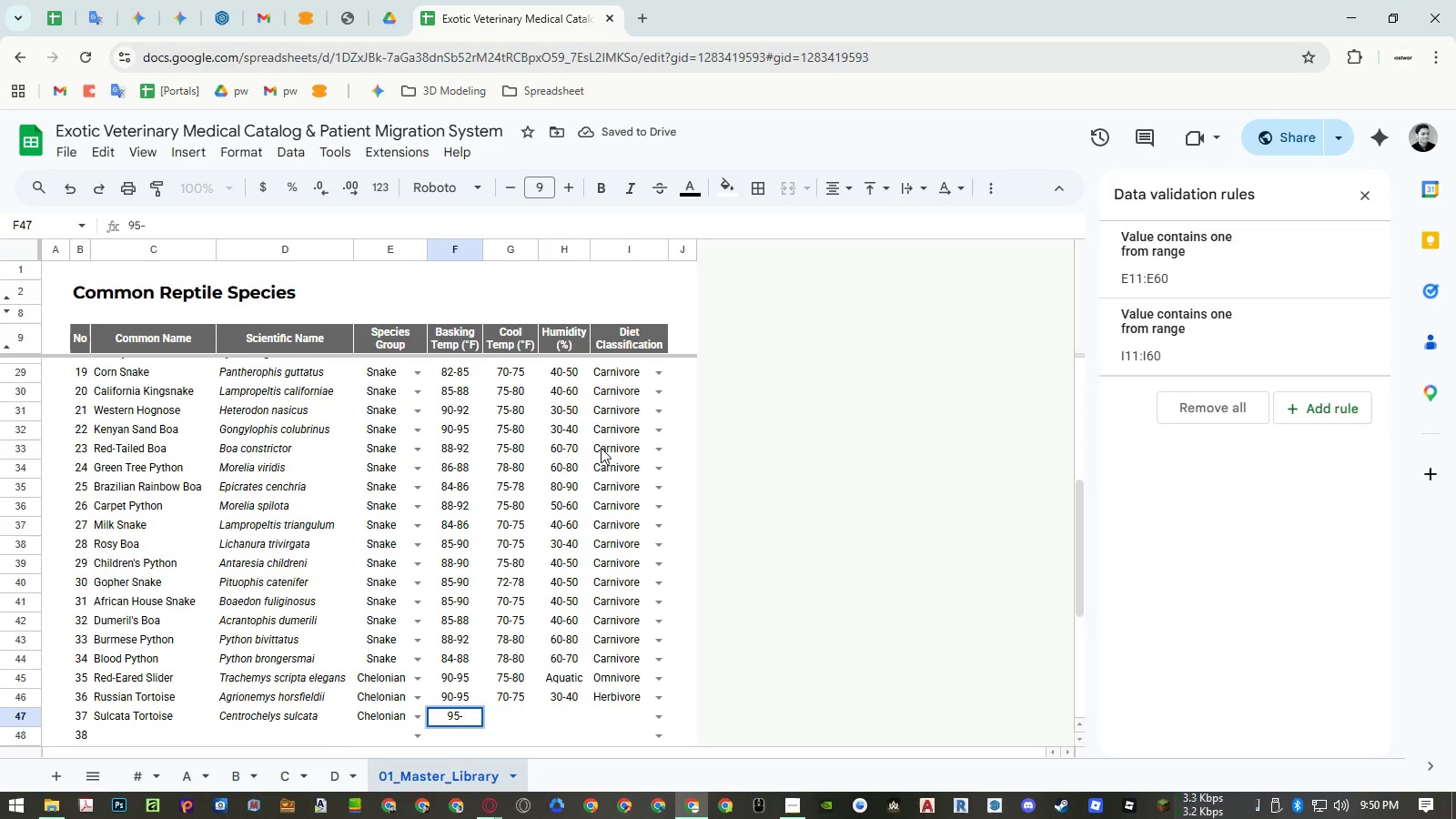 
key(Numpad1)
 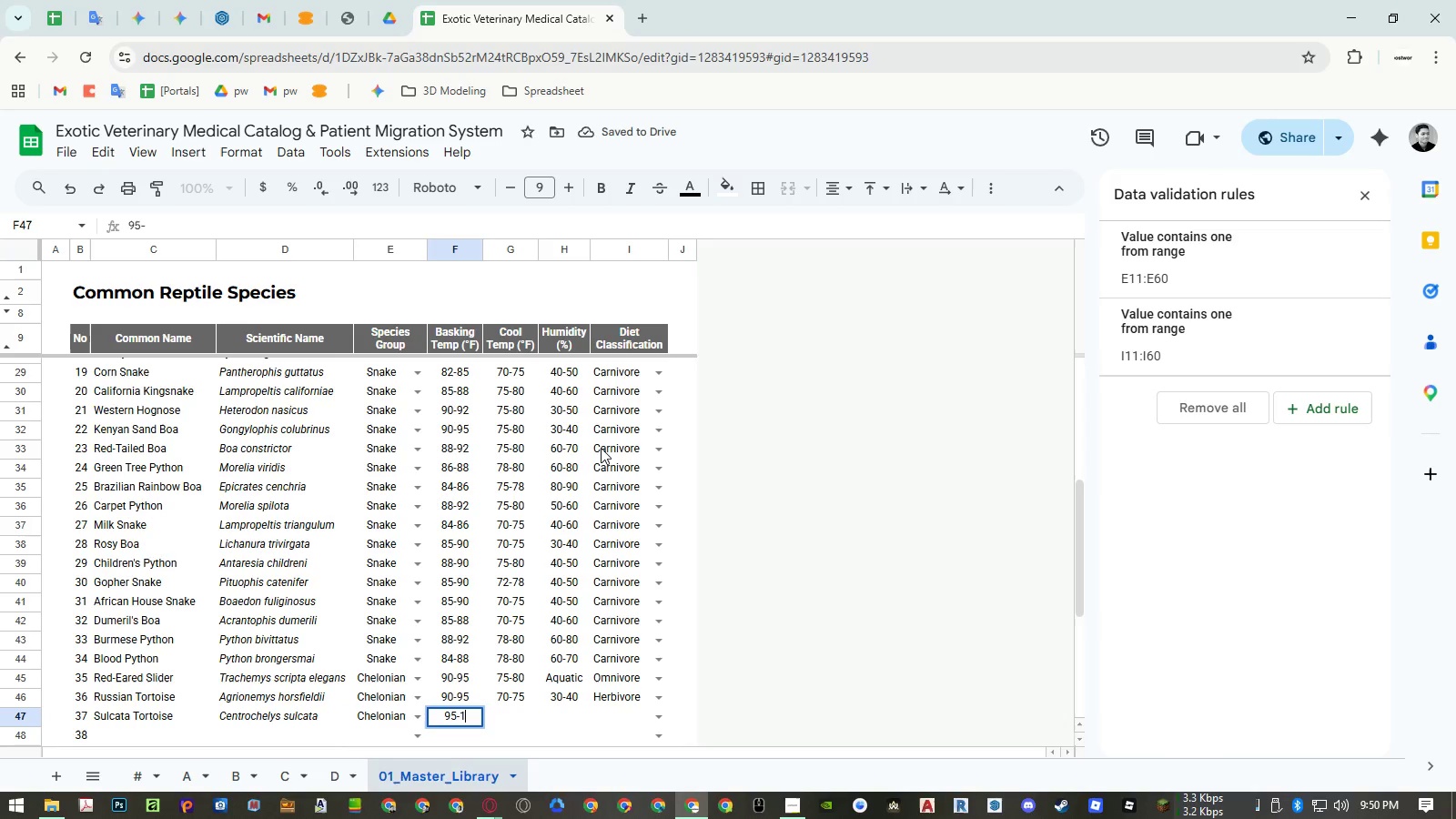 
key(Numpad0)
 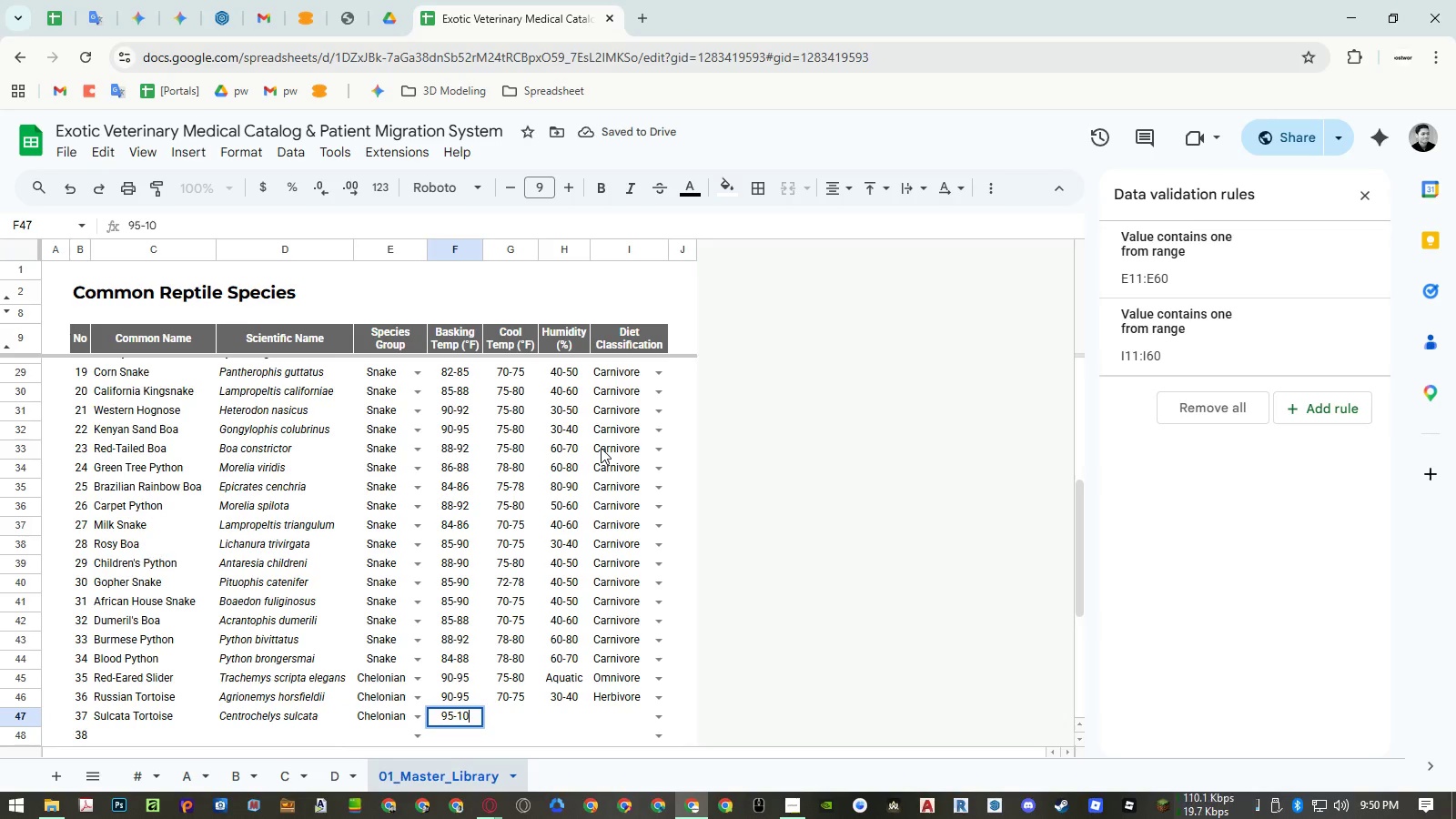 
key(Numpad5)
 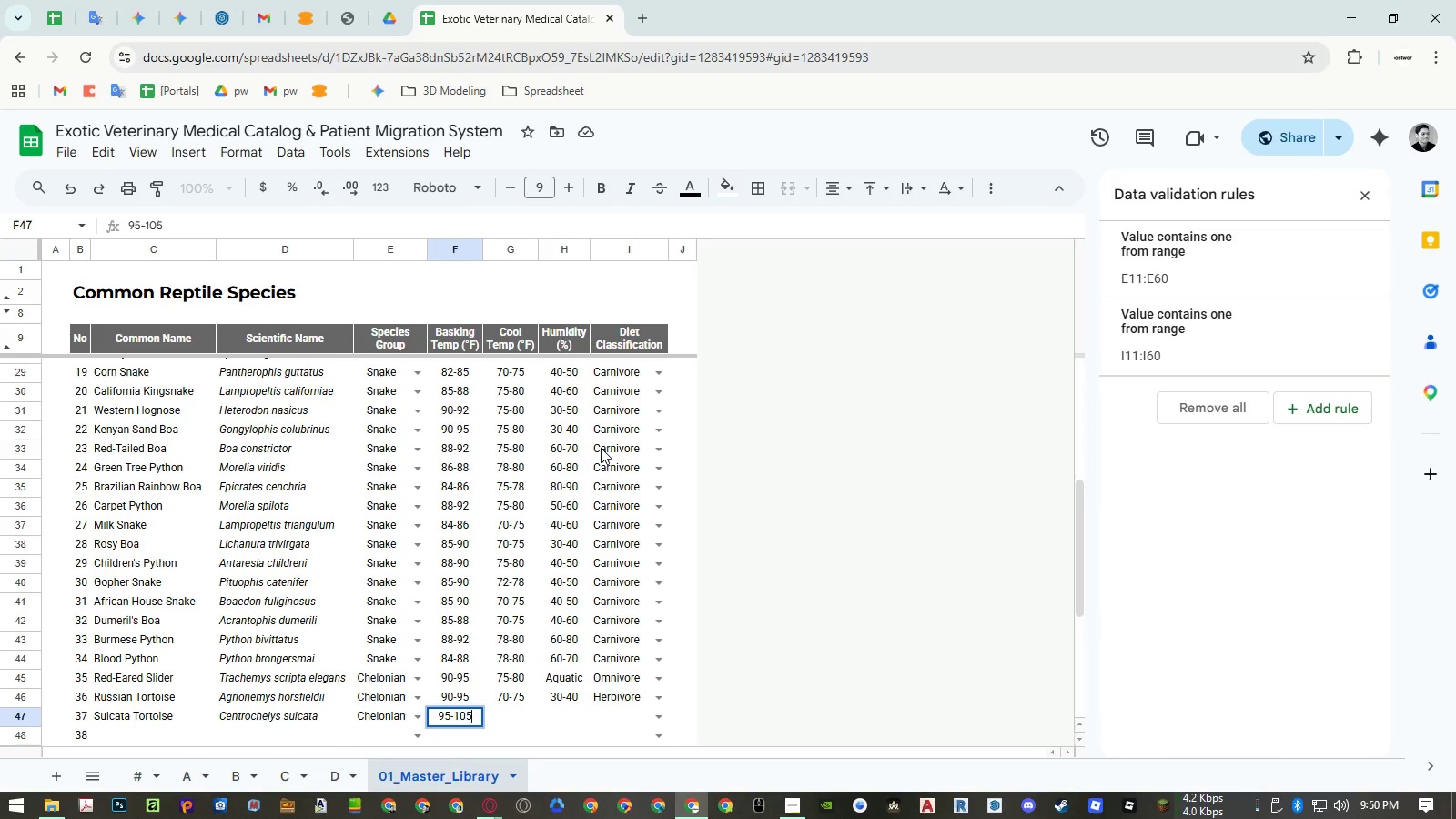 
key(ArrowRight)
 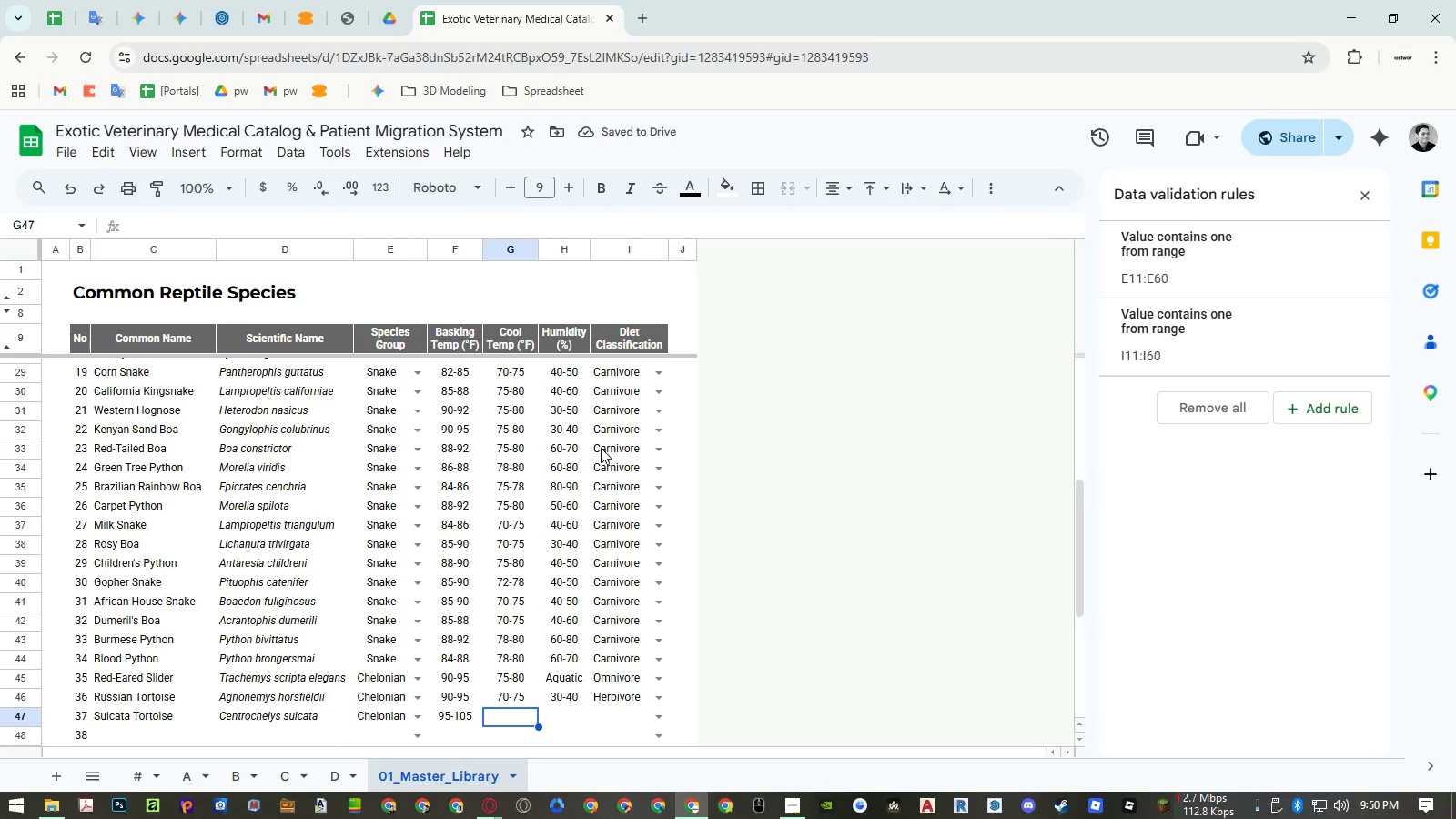 
key(Numpad7)
 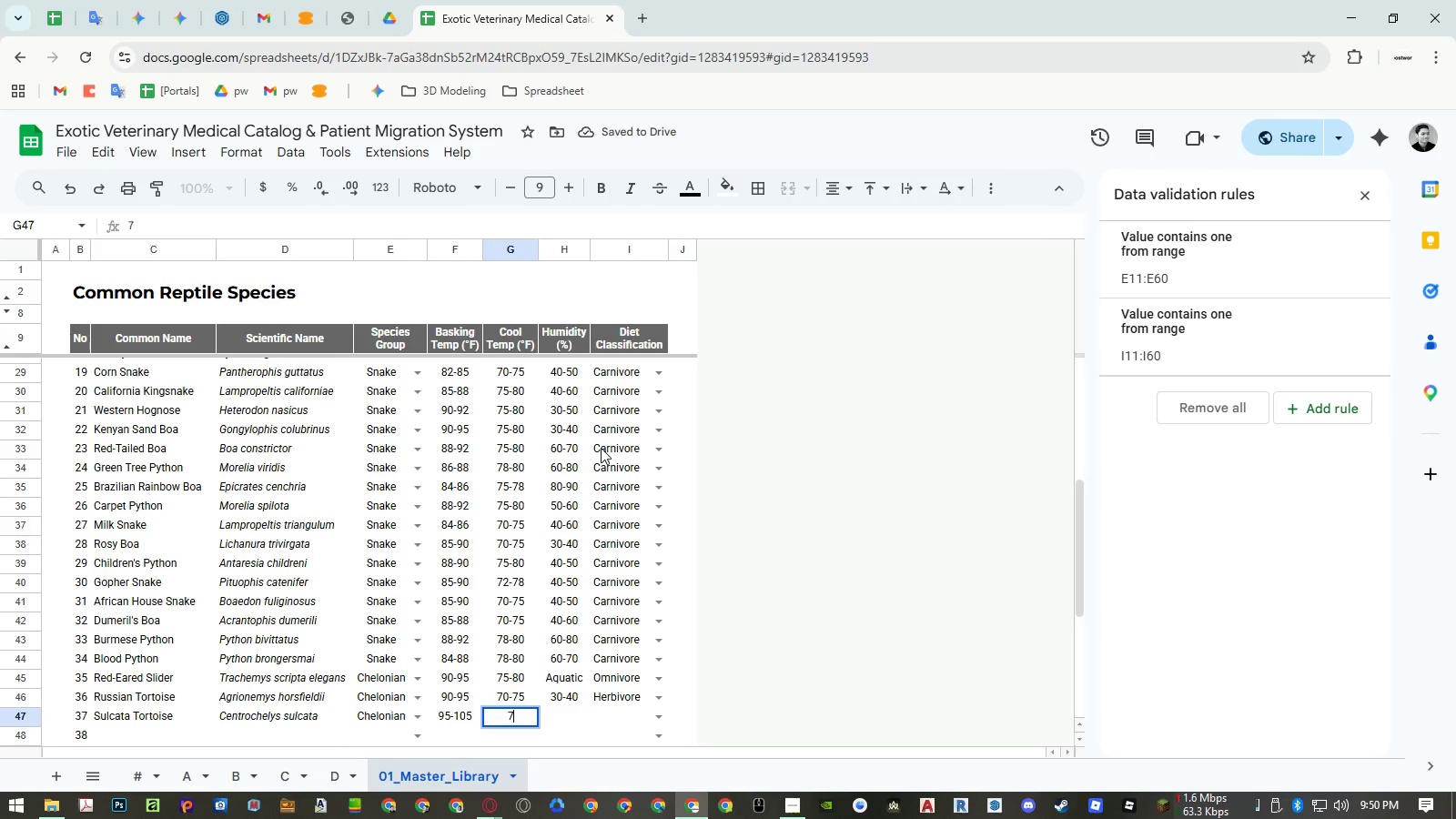 
key(Numpad5)
 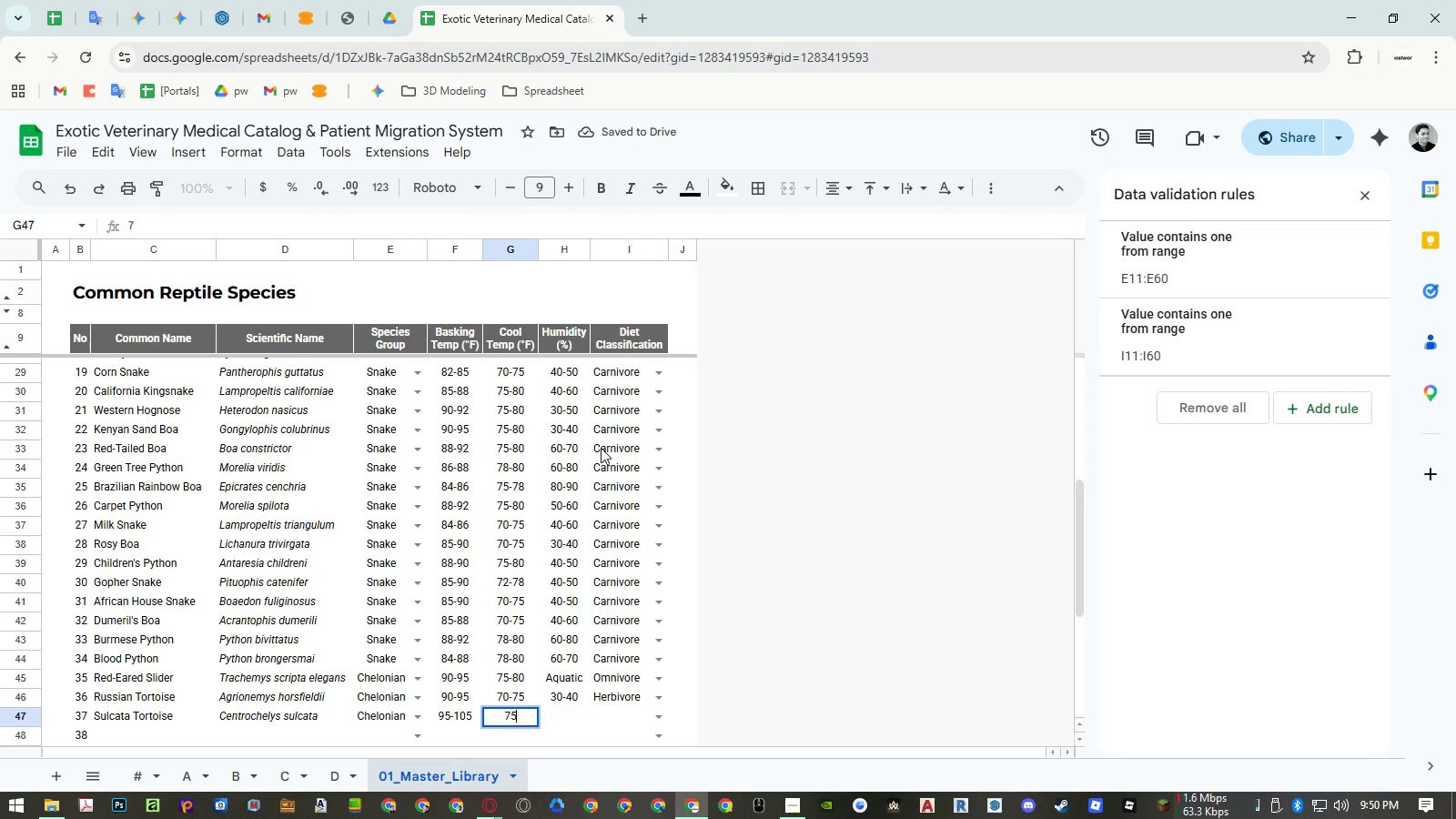 
key(NumpadSubtract)
 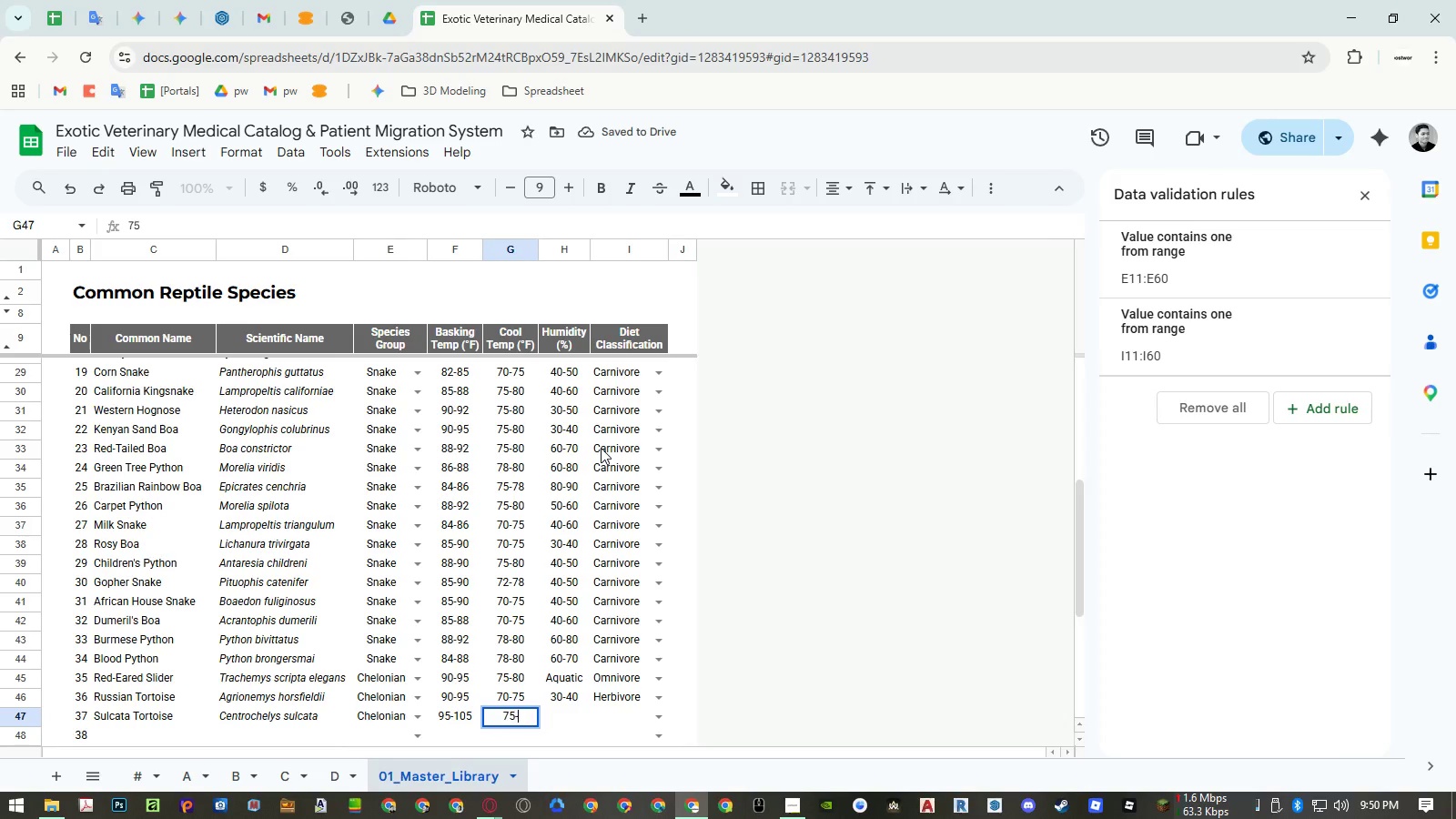 
key(Numpad8)
 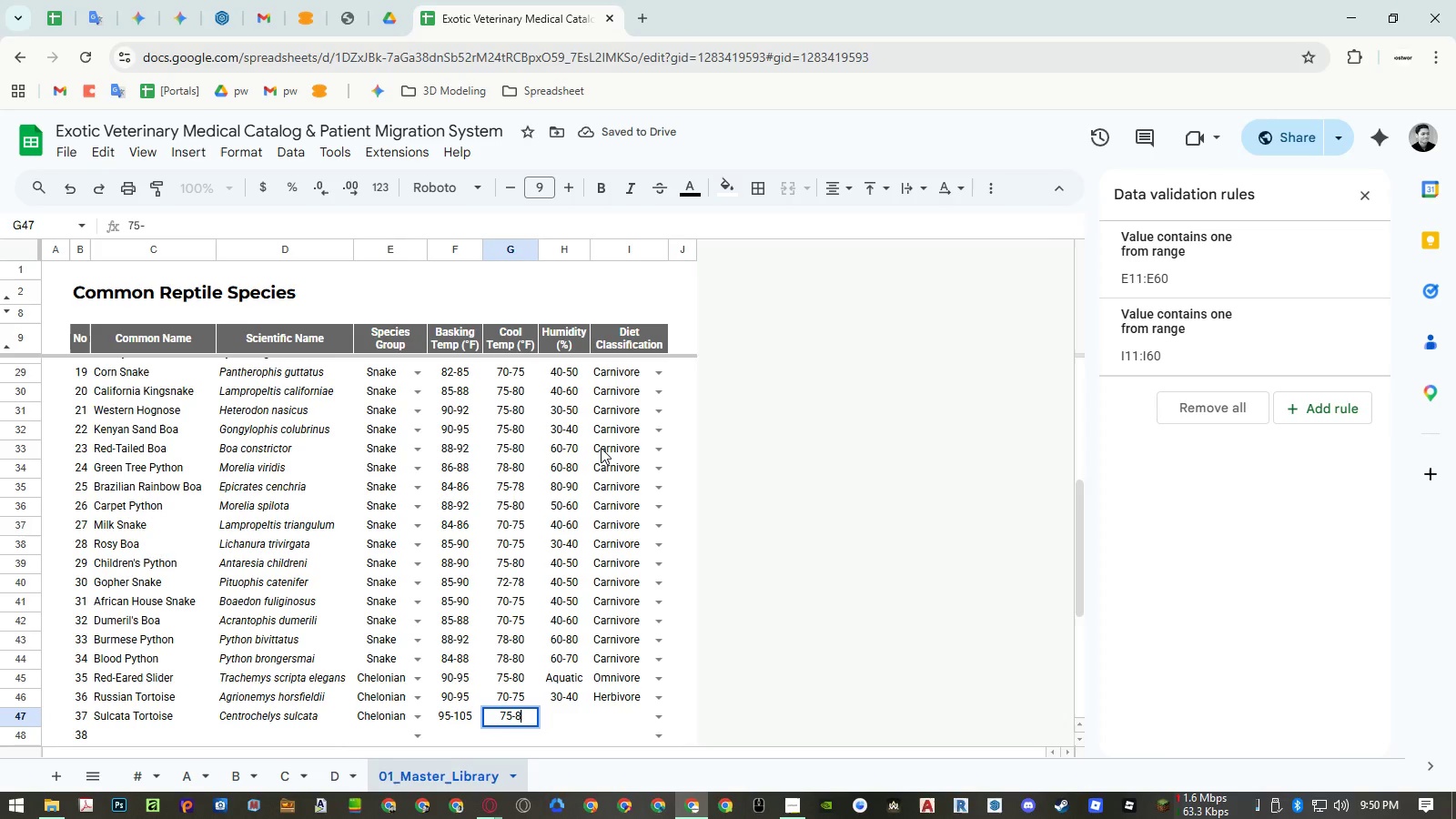 
key(Numpad0)
 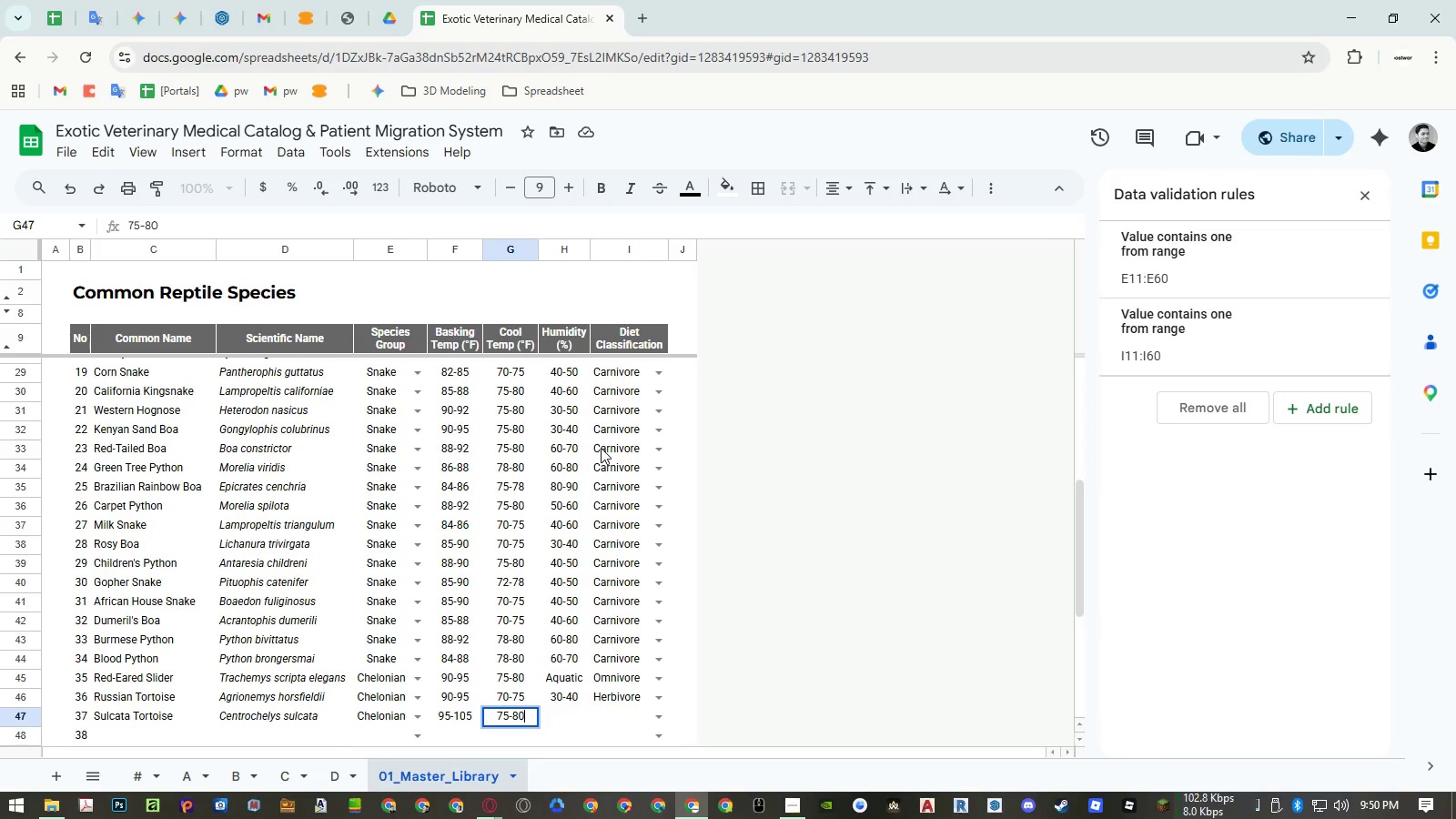 
key(ArrowRight)
 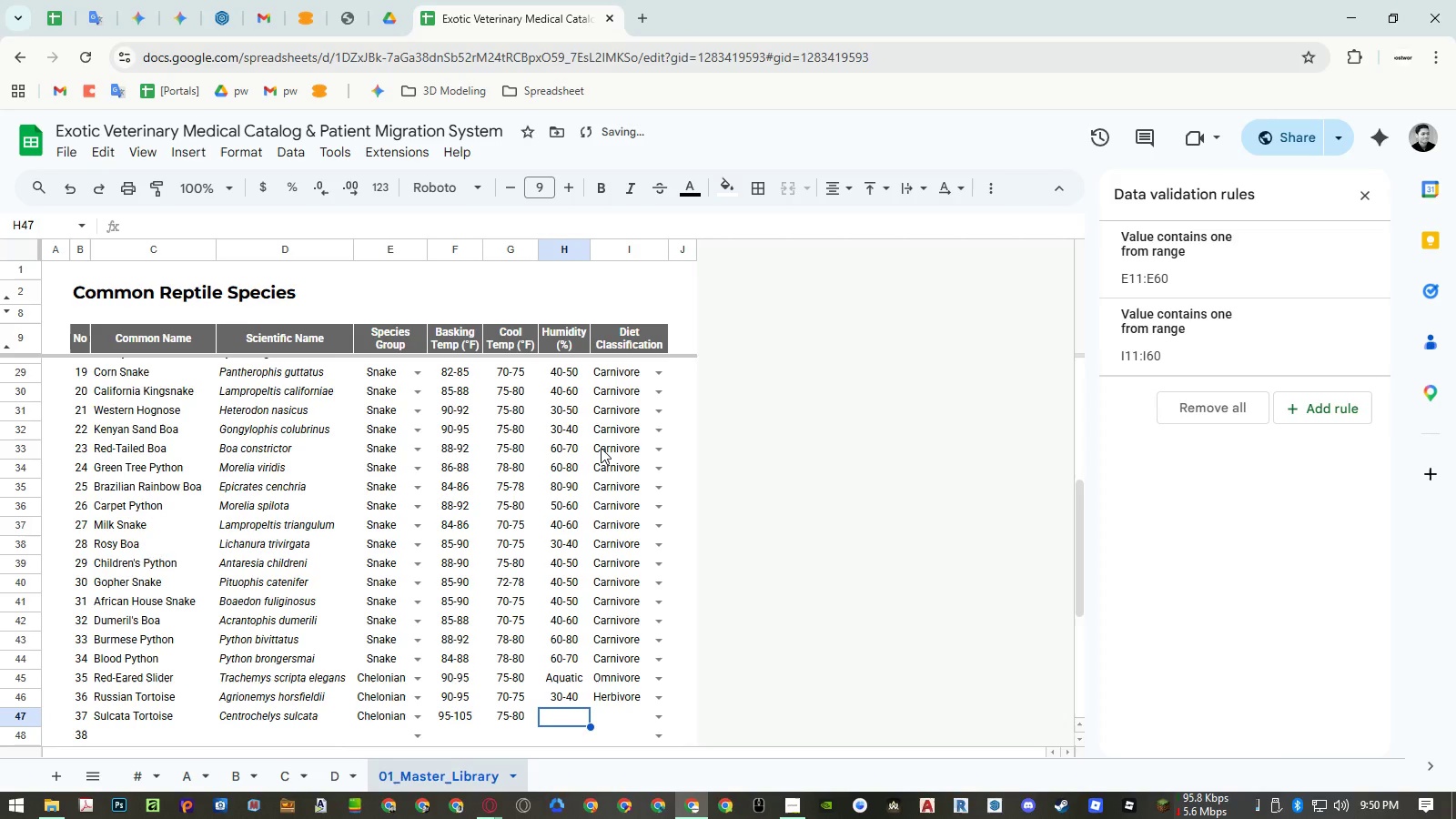 
key(Numpad4)
 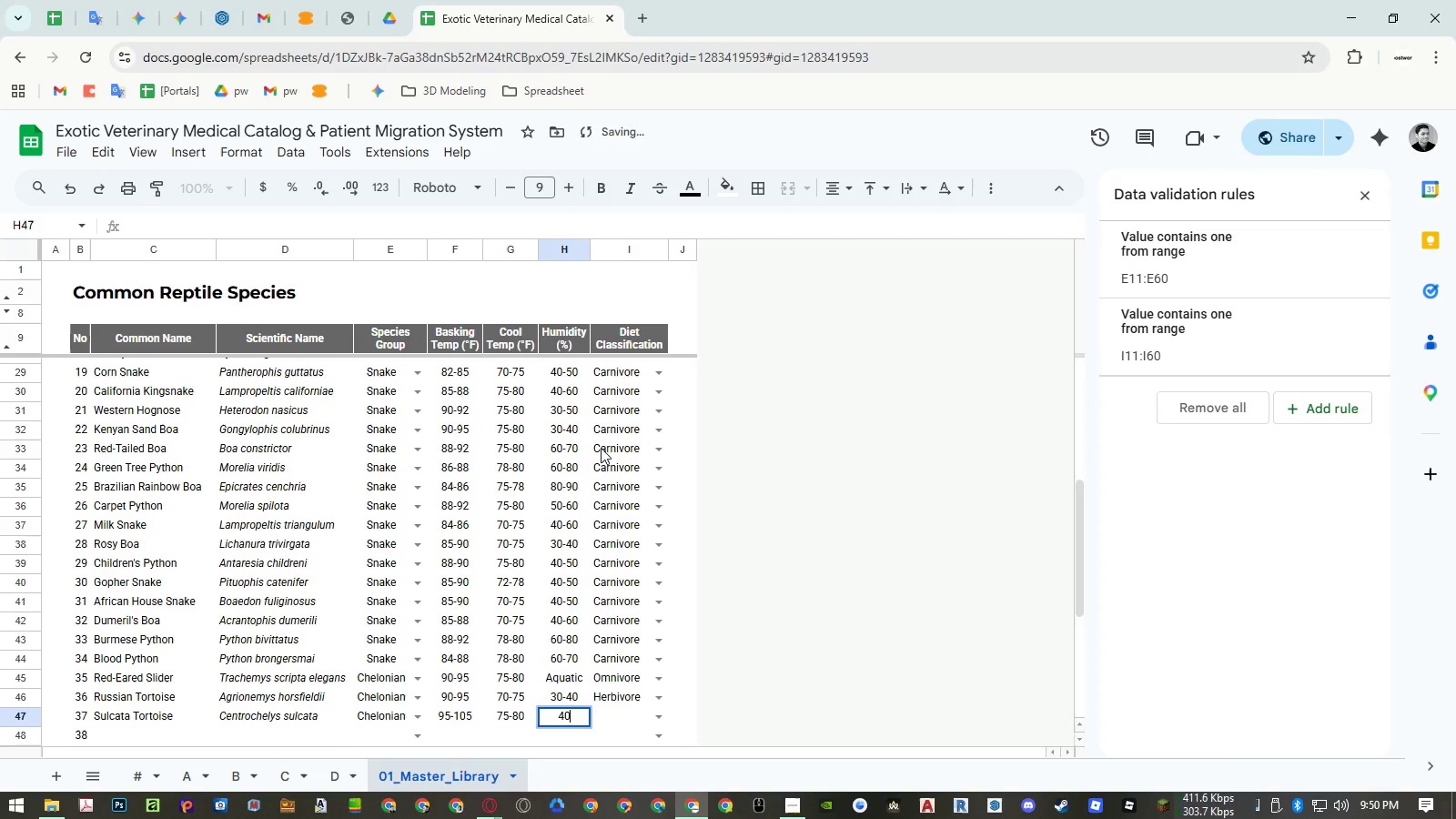 
key(Numpad0)
 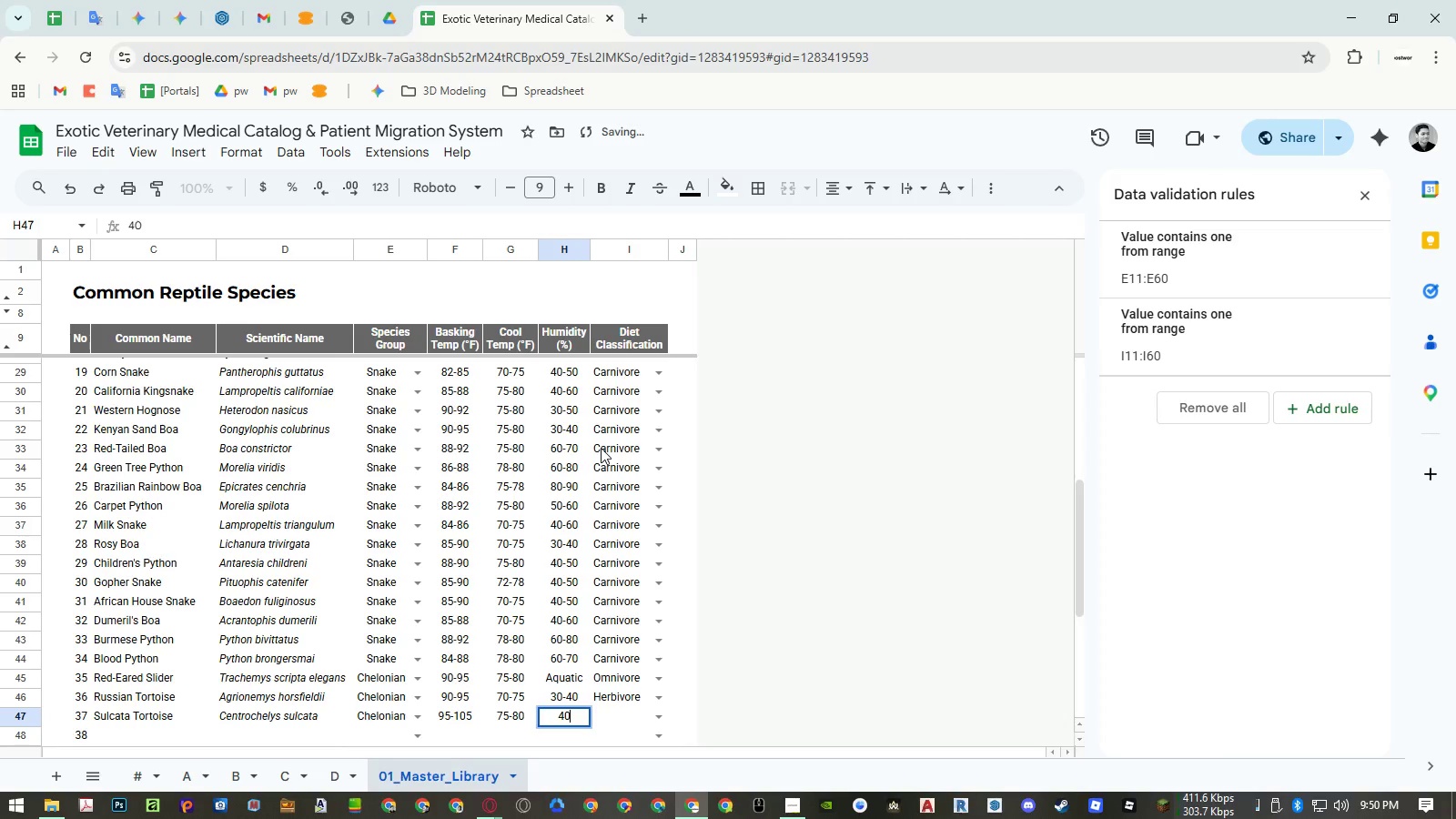 
key(NumpadSubtract)
 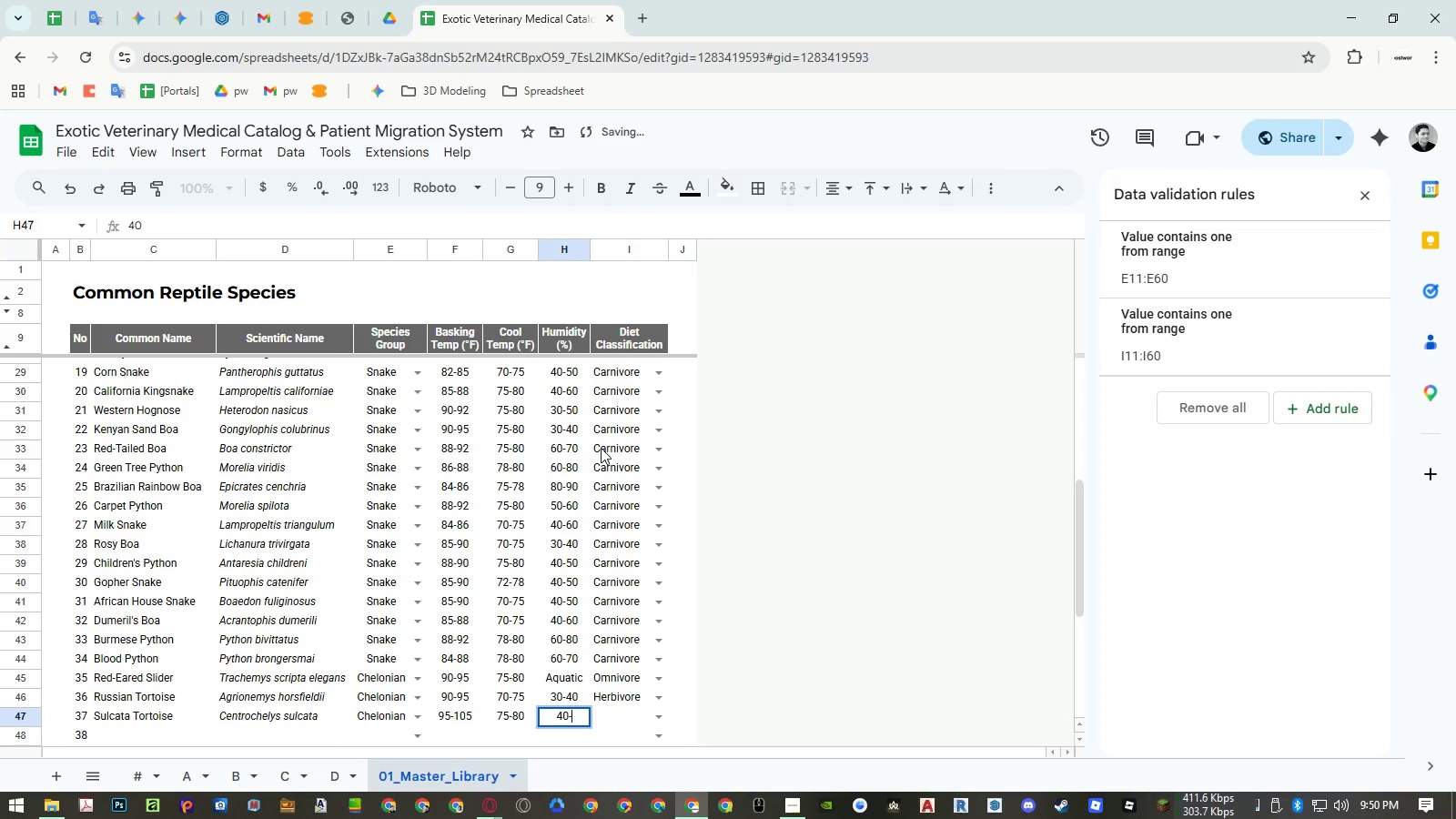 
key(Numpad5)
 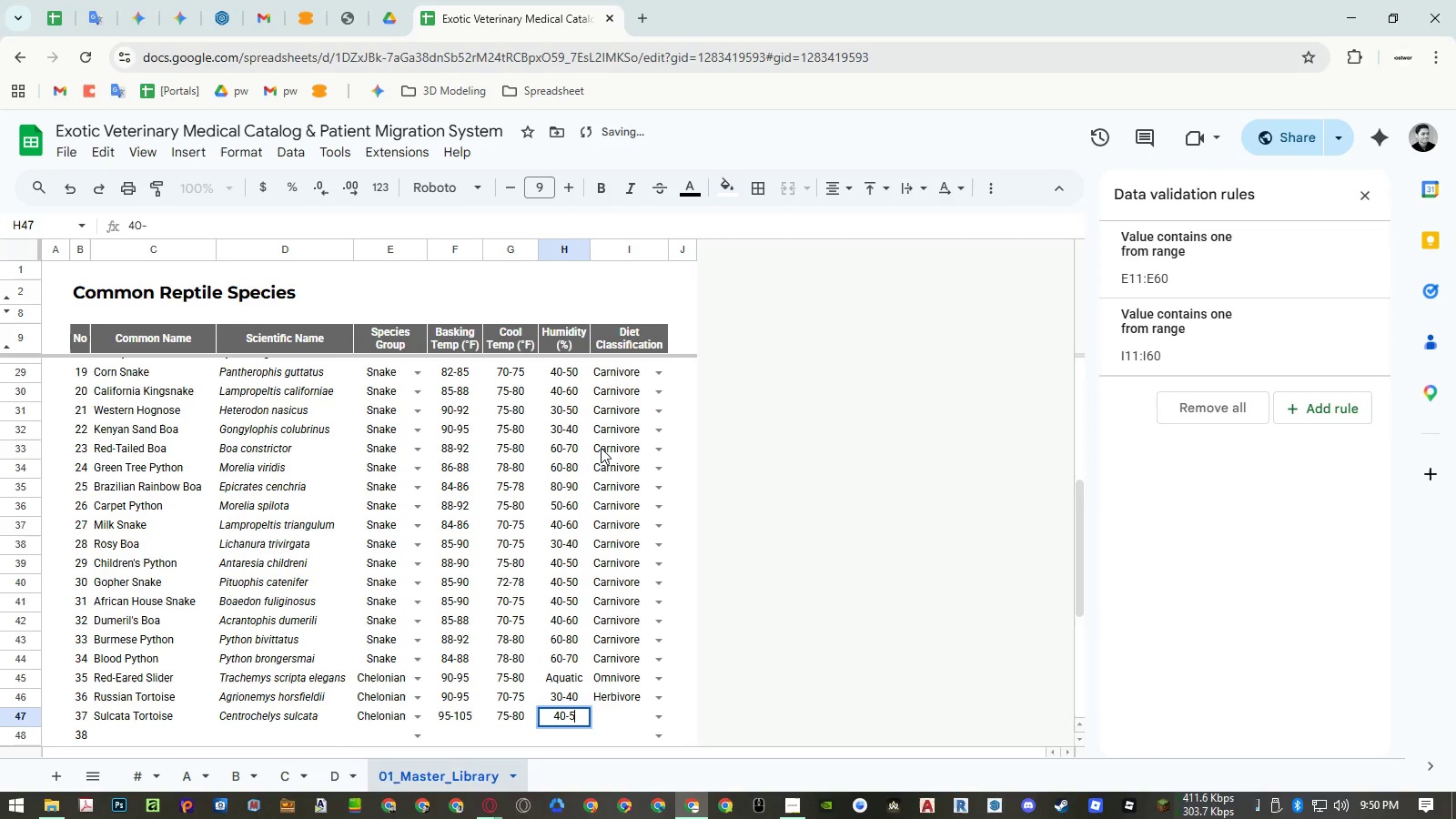 
key(Numpad0)
 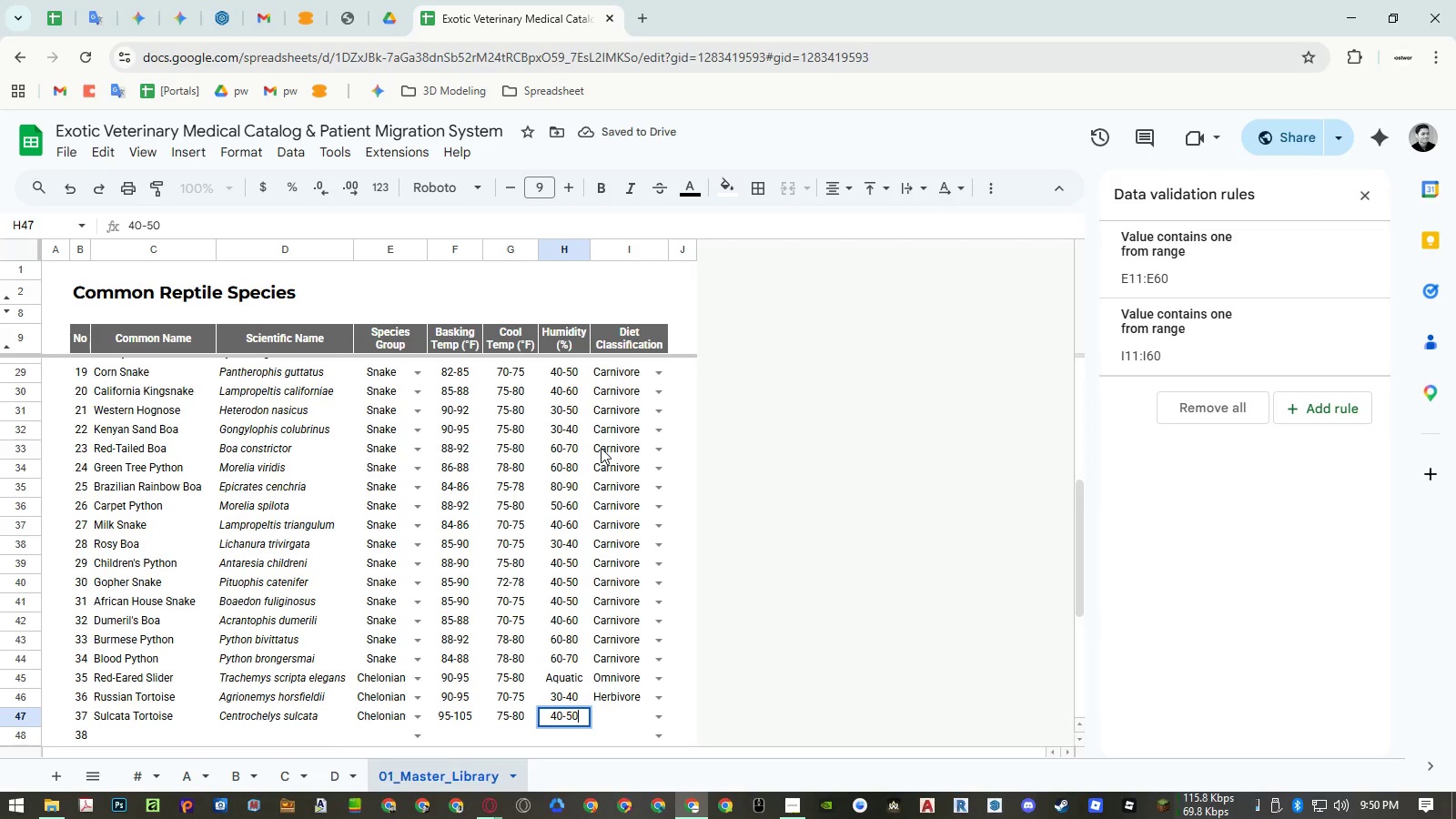 
key(ArrowRight)
 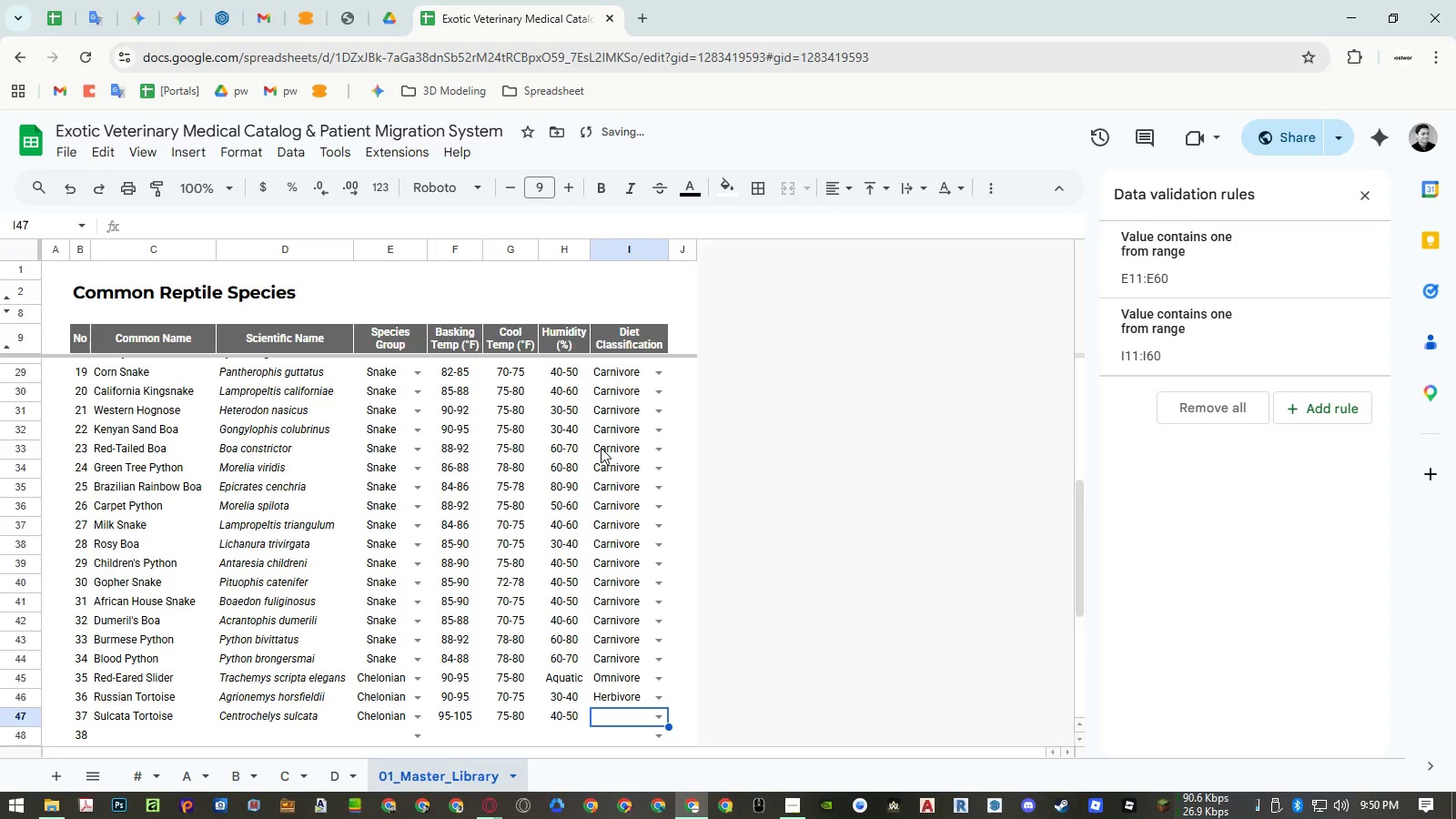 
type(her)
 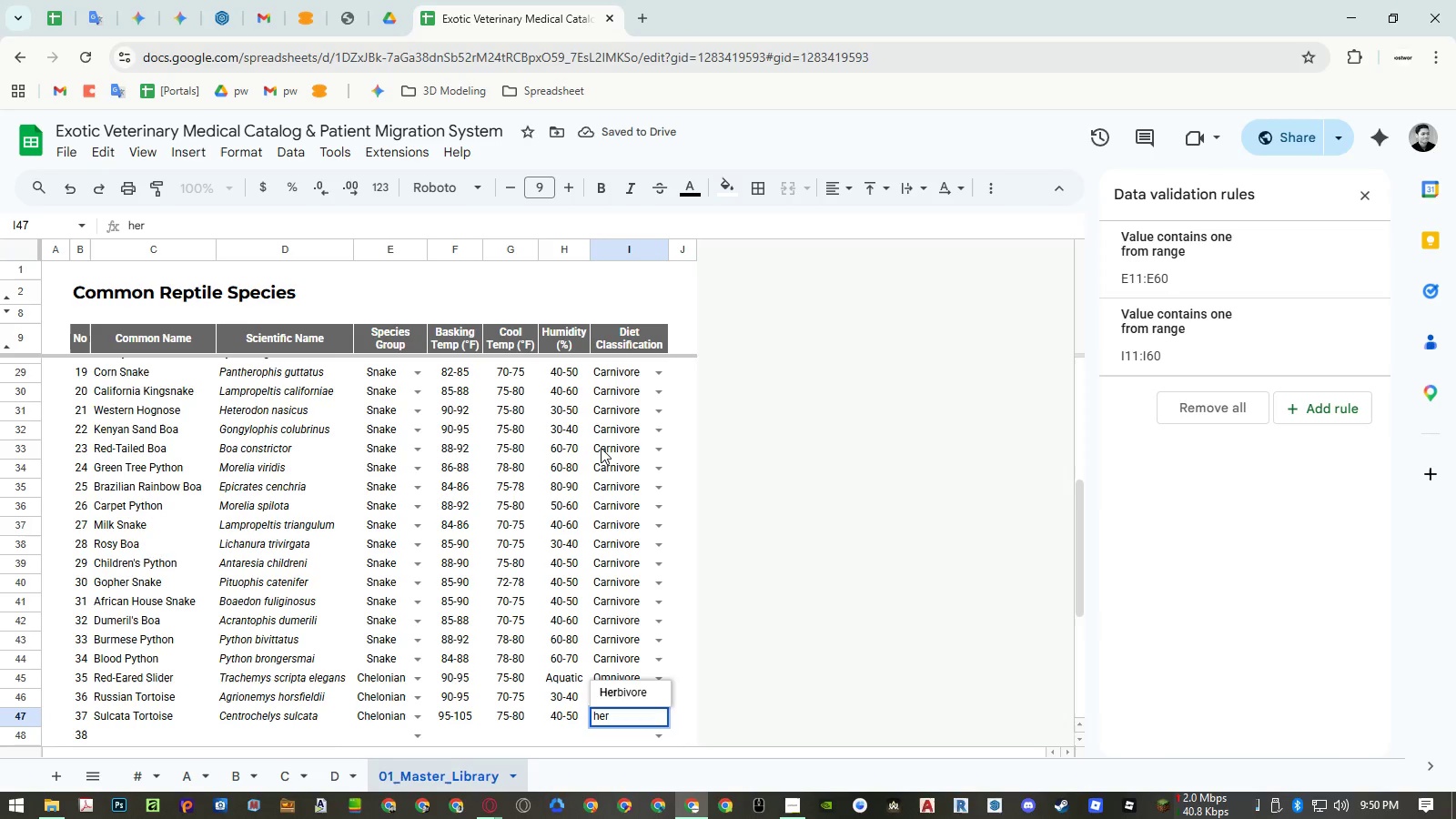 
key(ArrowDown)
 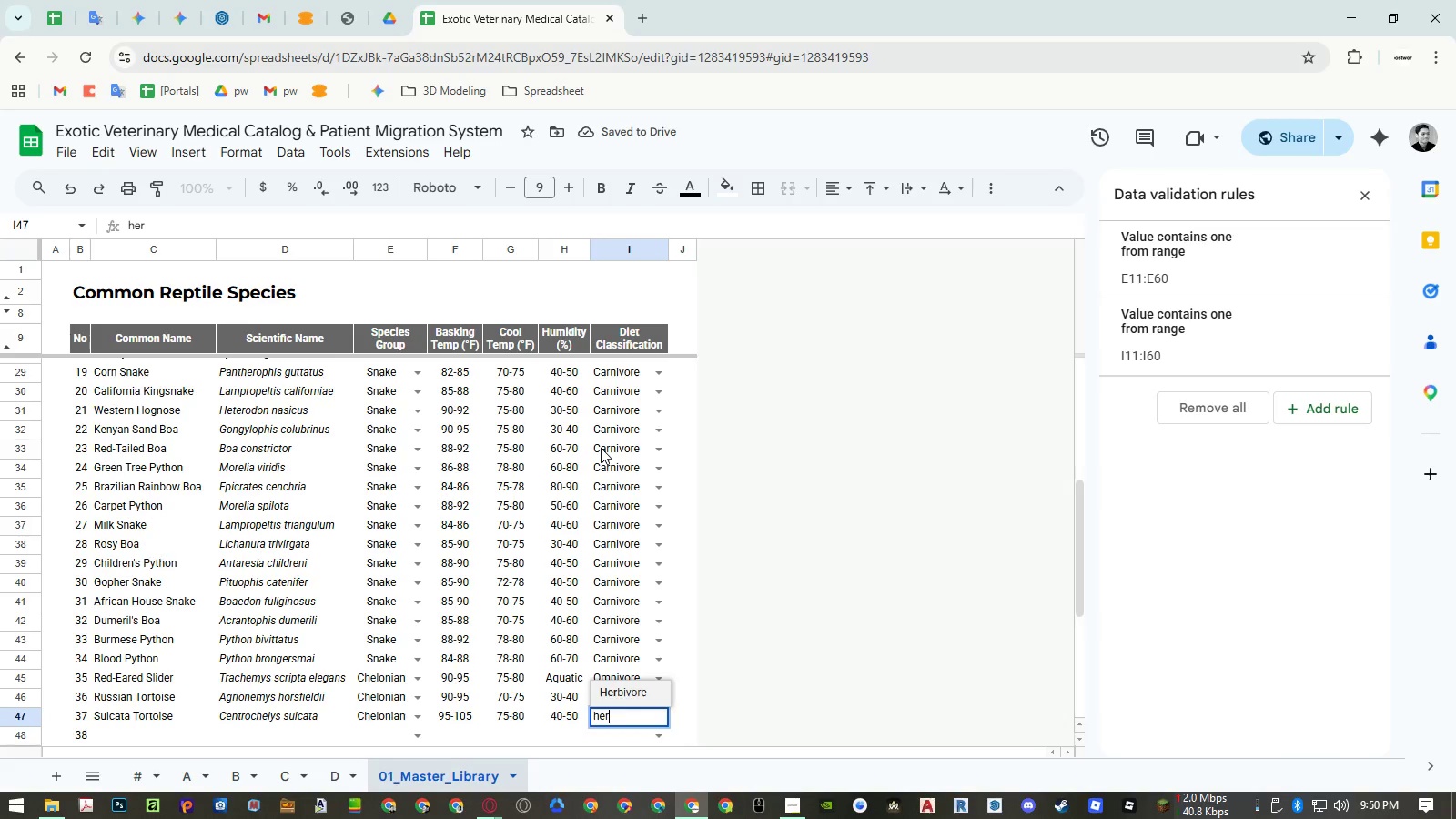 
key(Enter)
 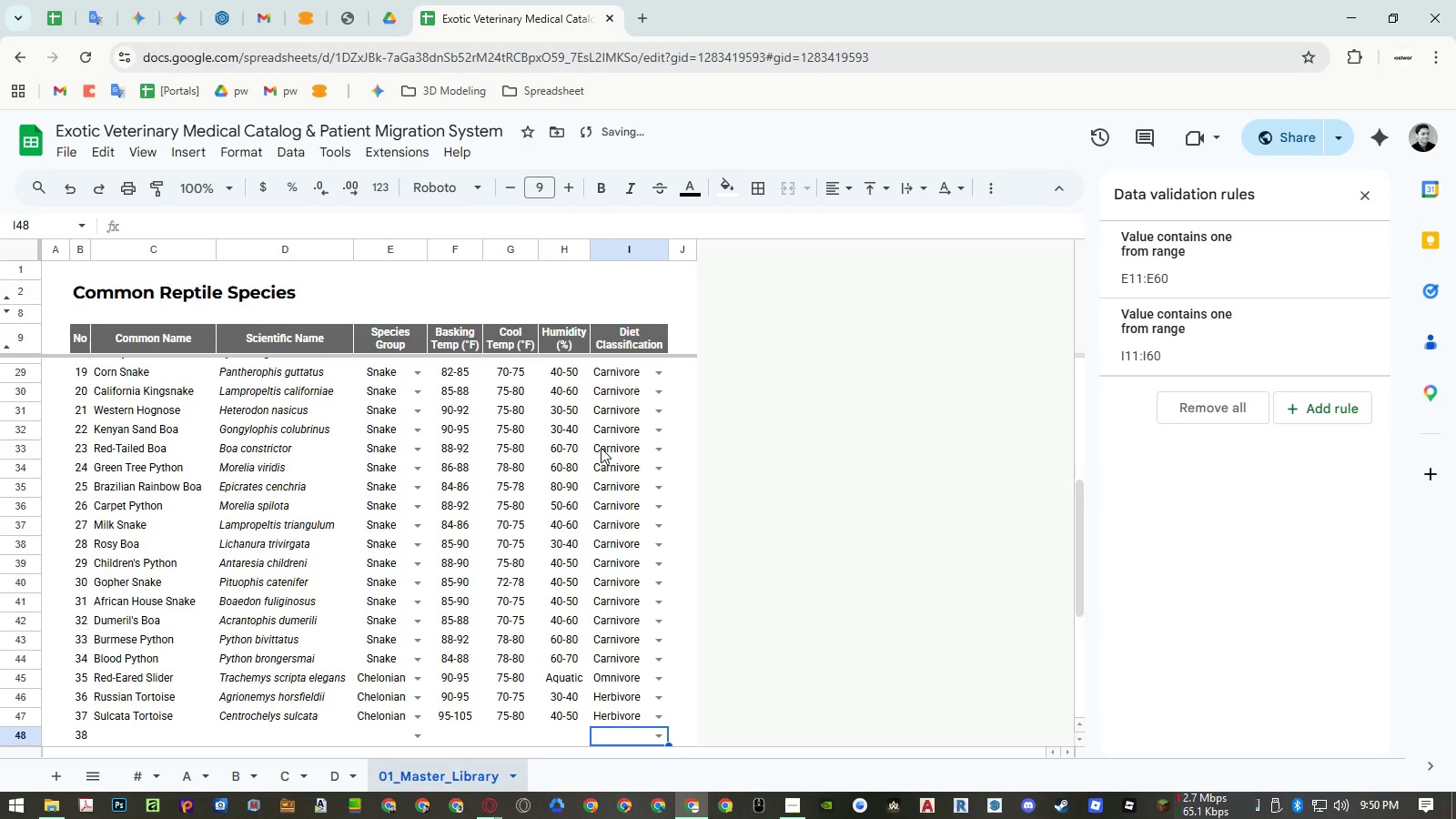 
key(Control+ControlLeft)
 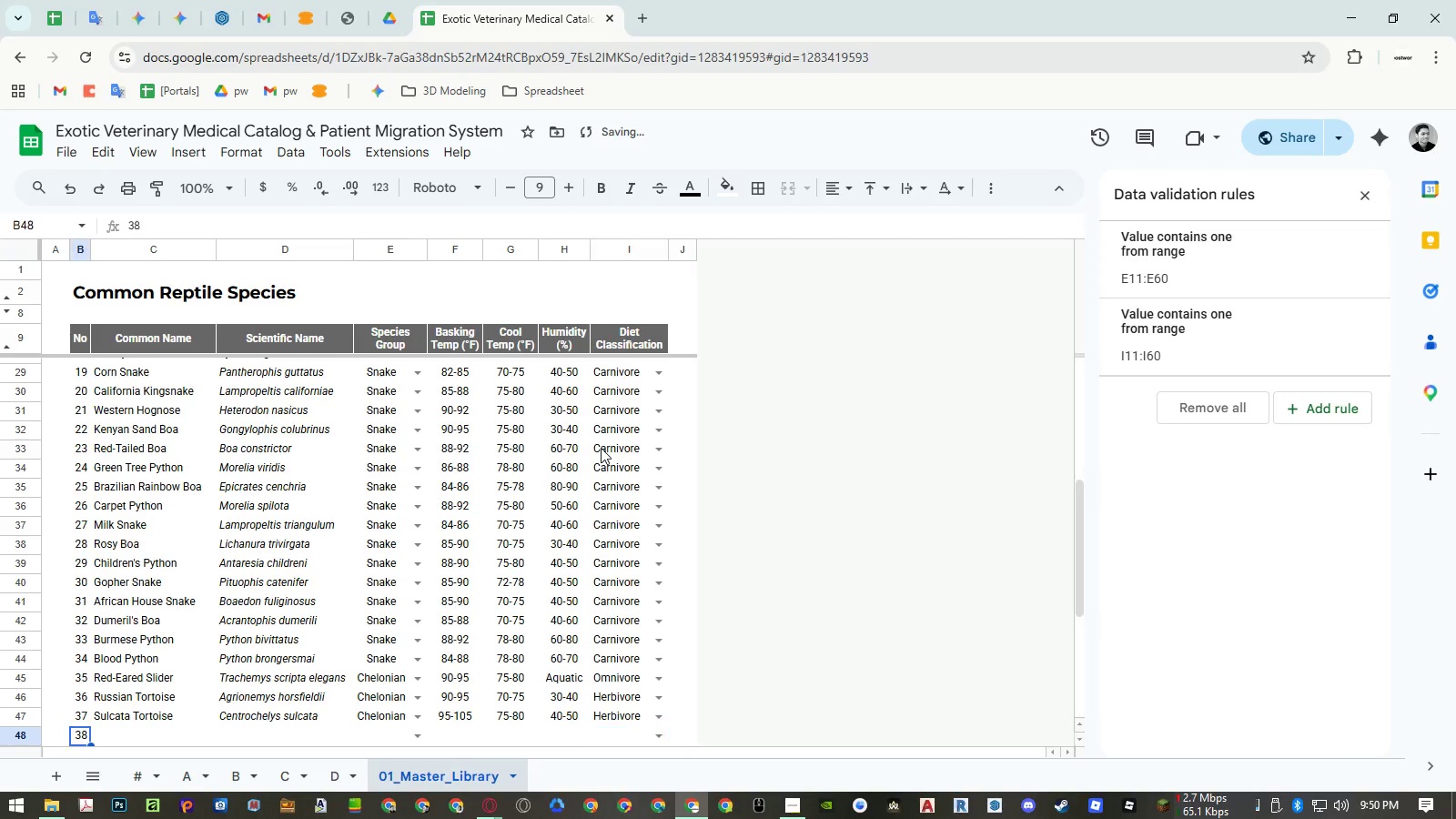 
key(Control+ArrowLeft)
 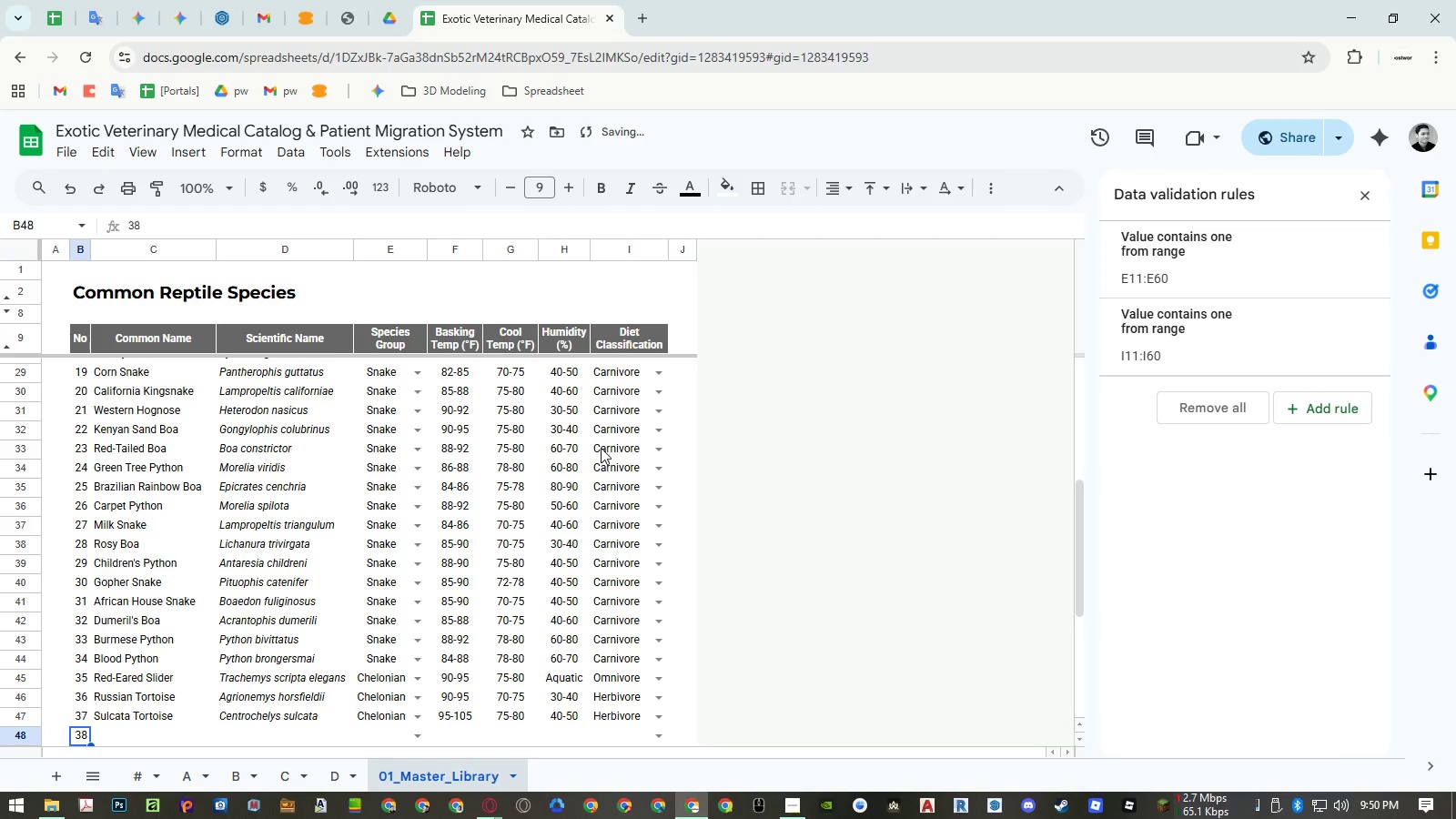 
key(ArrowRight)
 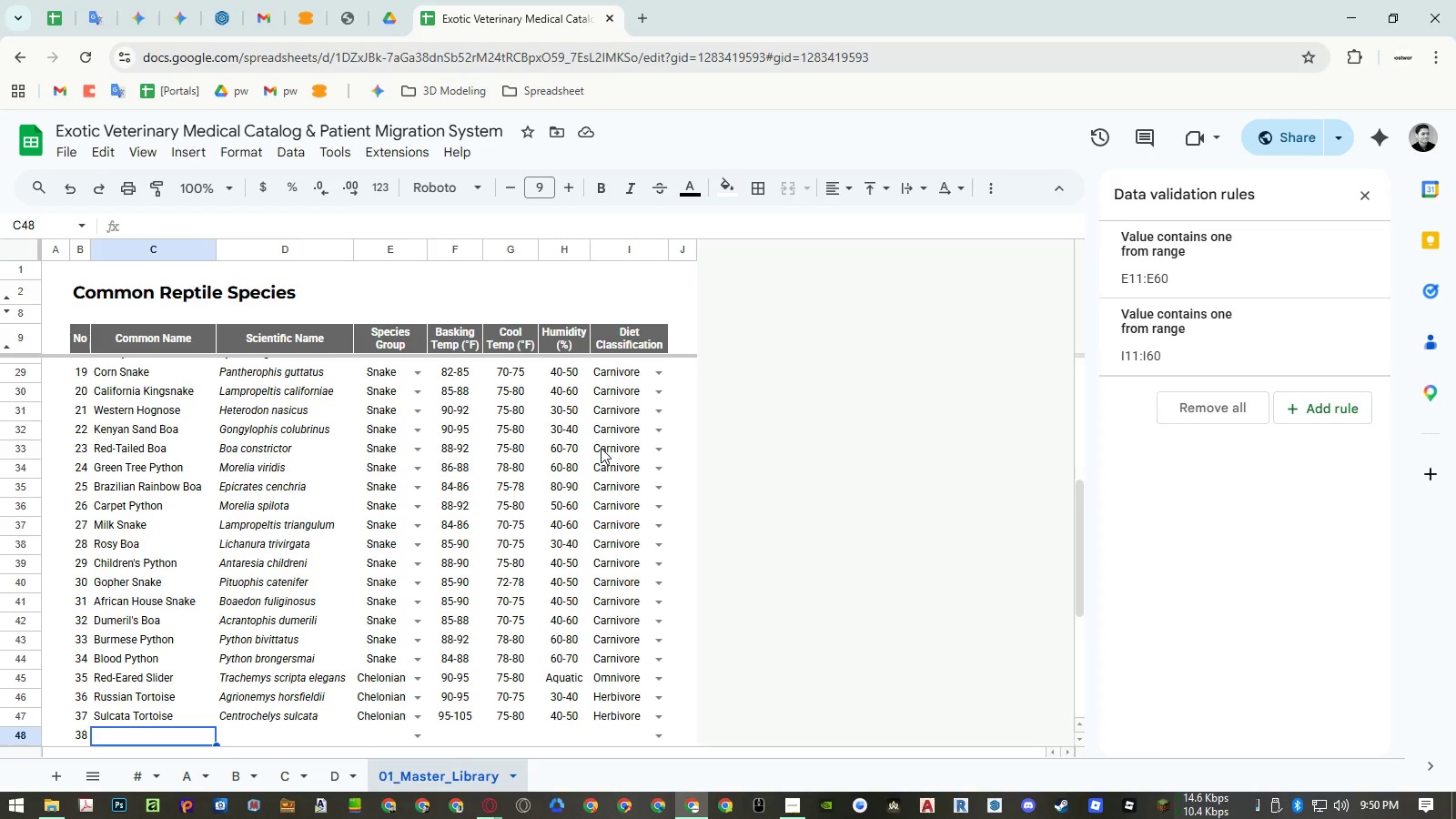 
wait(6.2)
 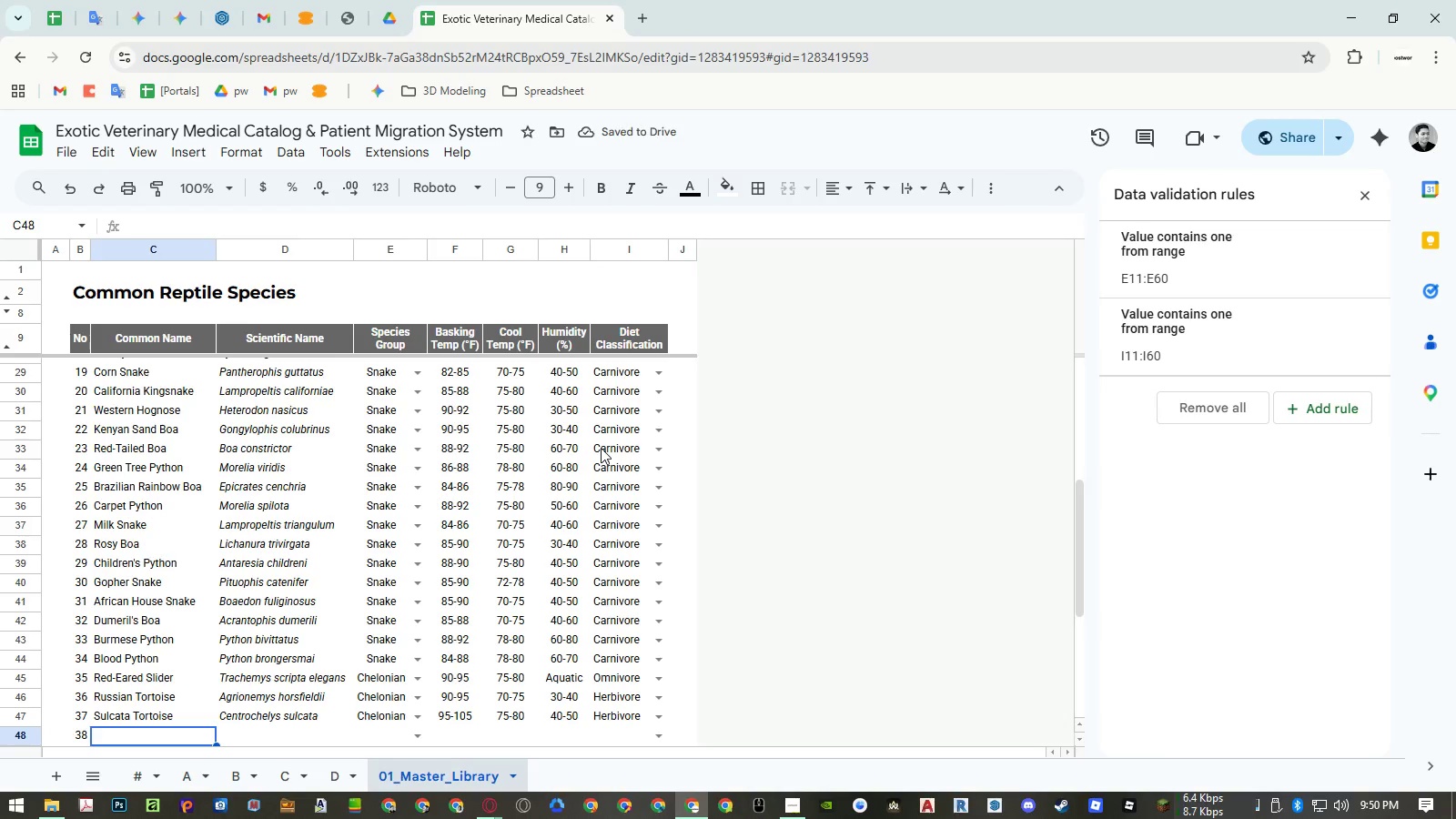 
type(Hermann's Tortoise)
 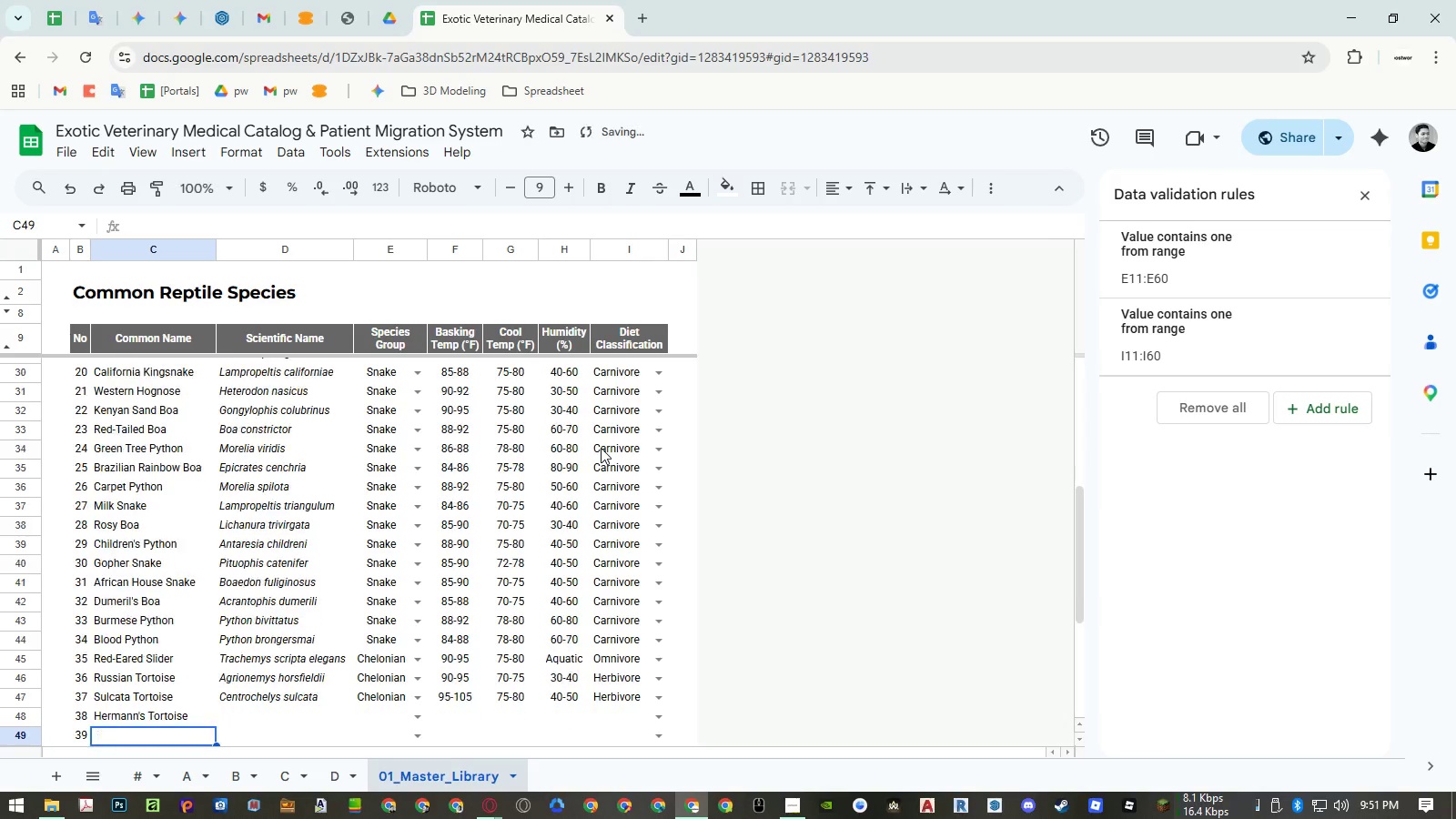 
 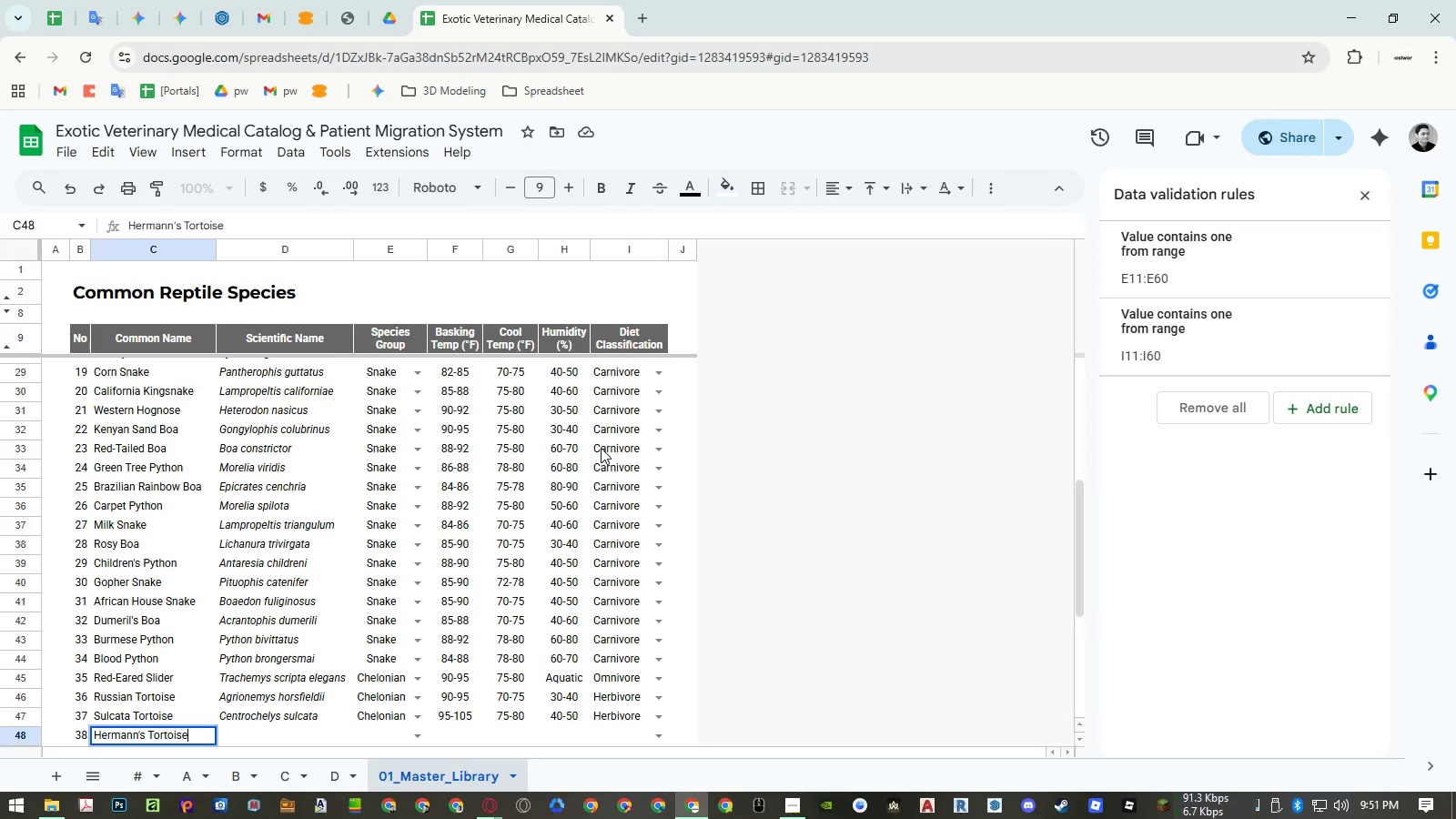 
key(Enter)
 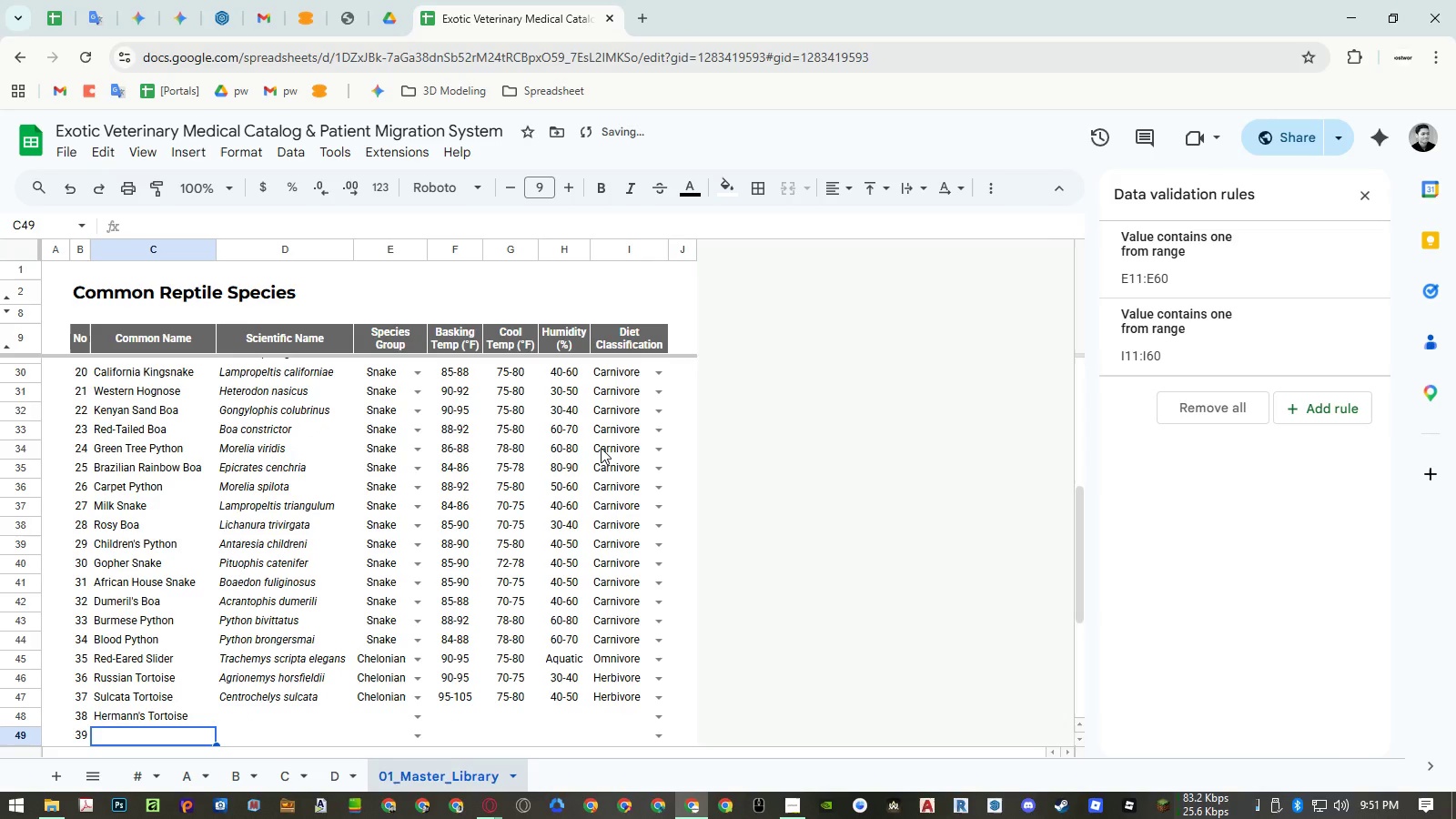 
key(ArrowUp)
 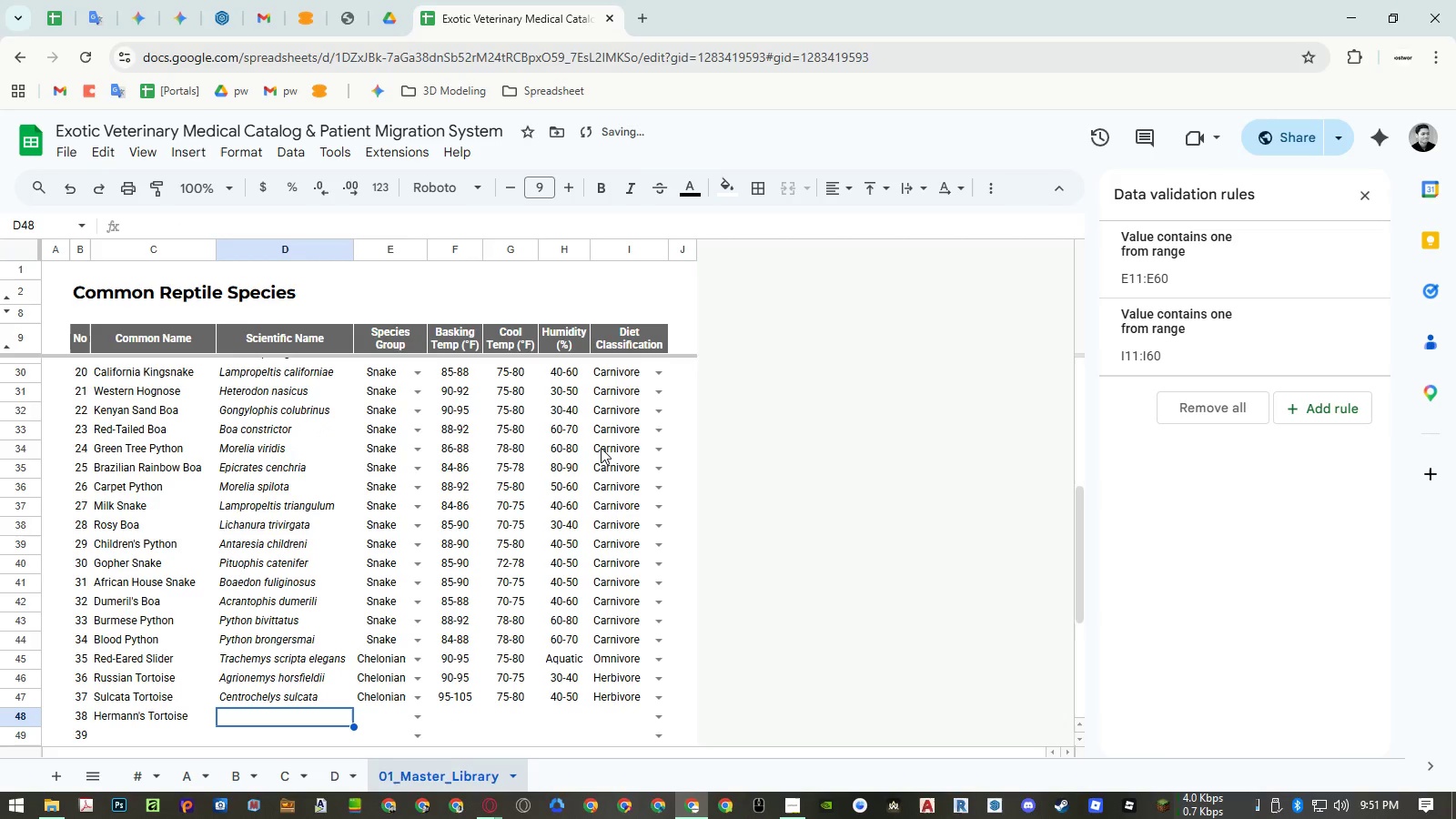 
key(ArrowRight)
 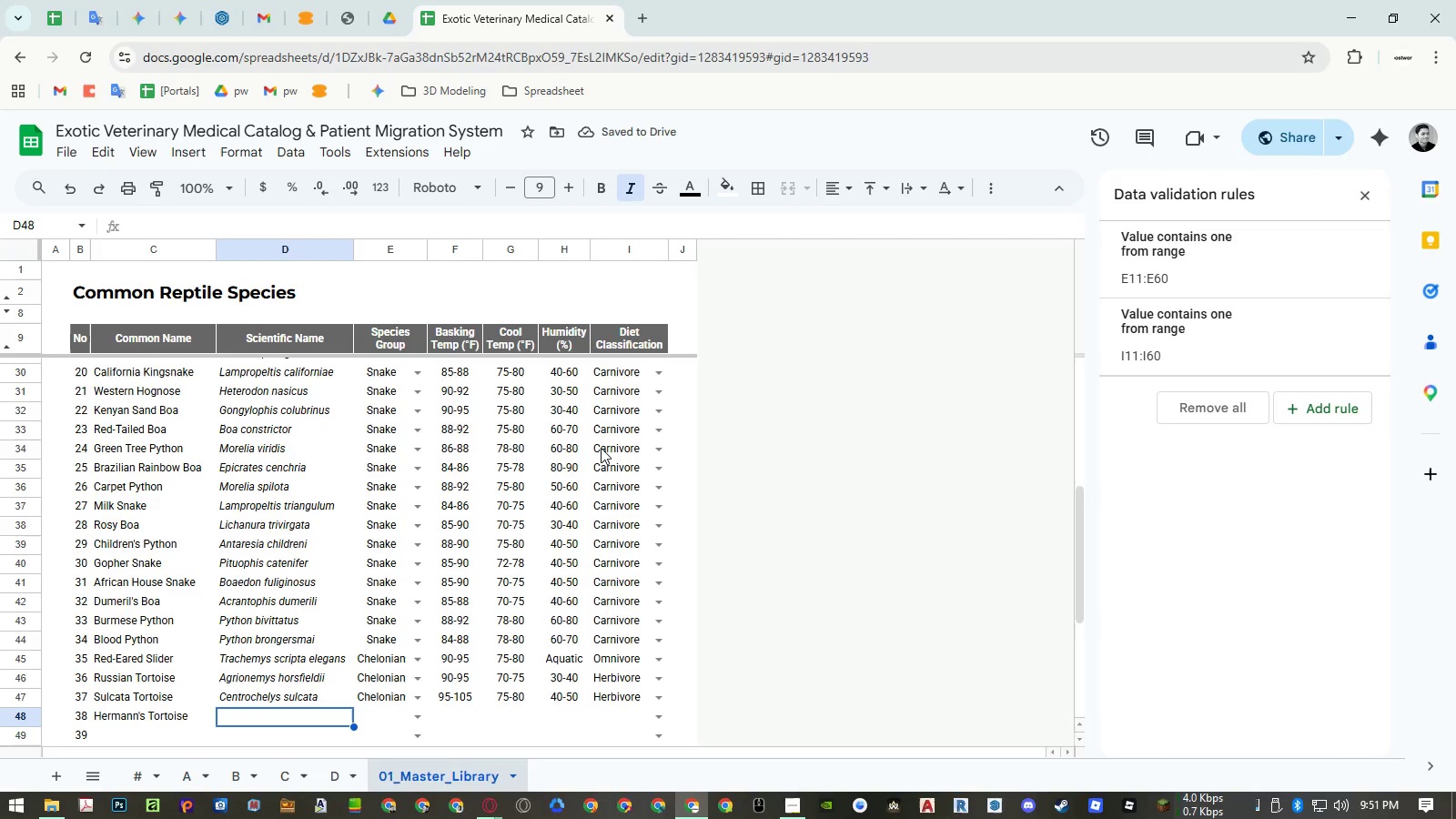 
type(Testudo hermanni)
 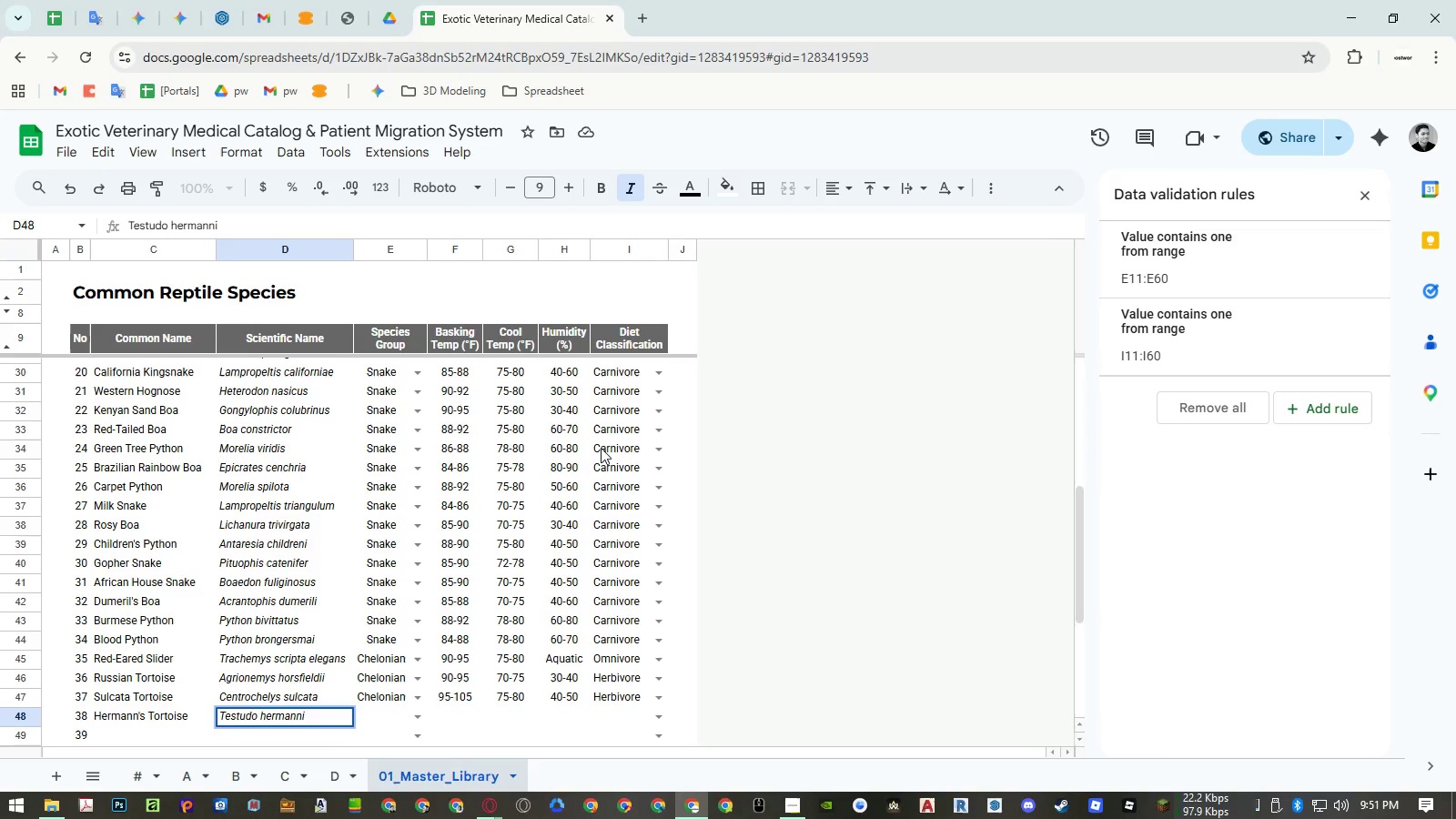 
key(ArrowRight)
 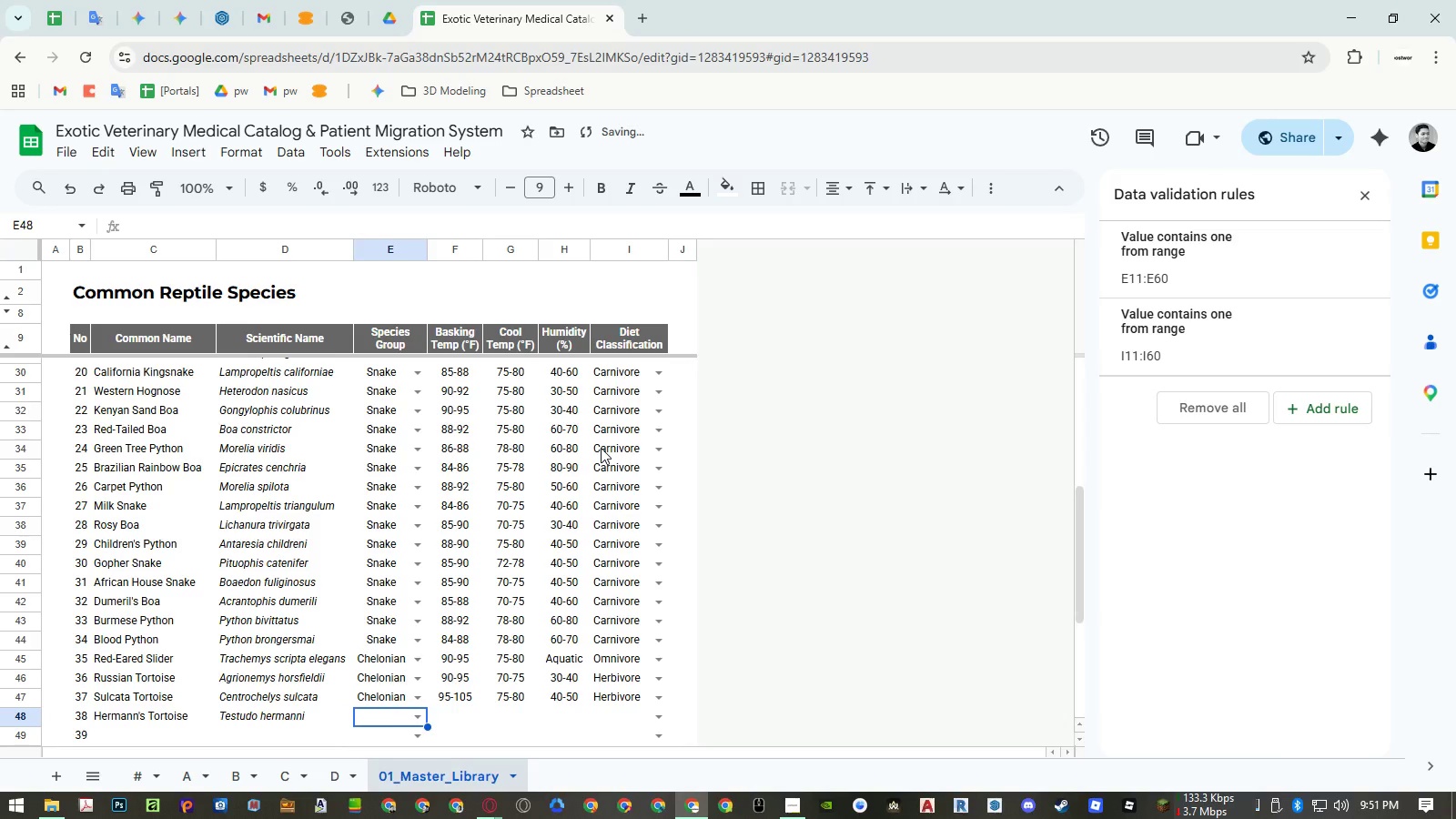 
type(che)
 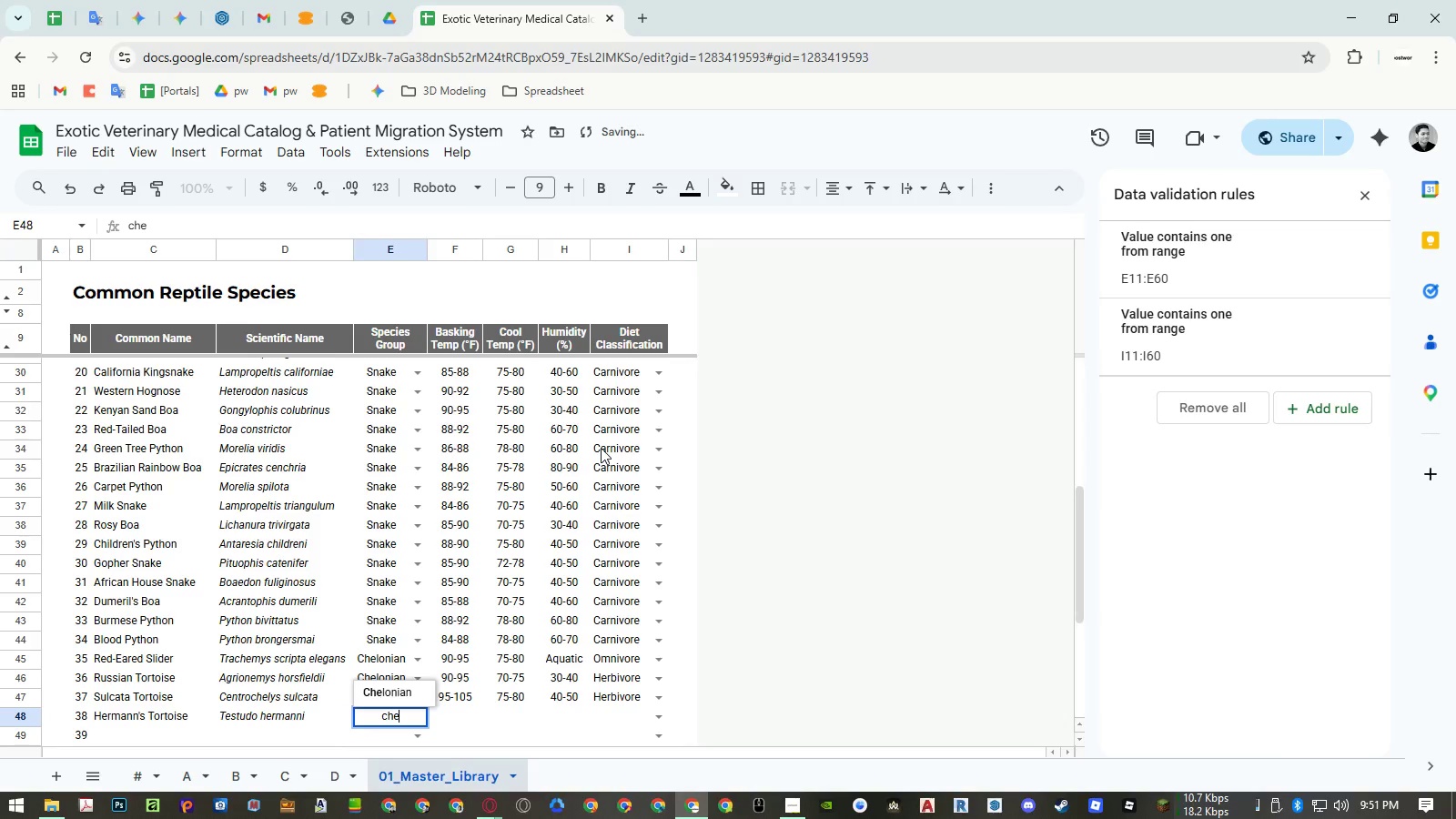 
key(ArrowDown)
 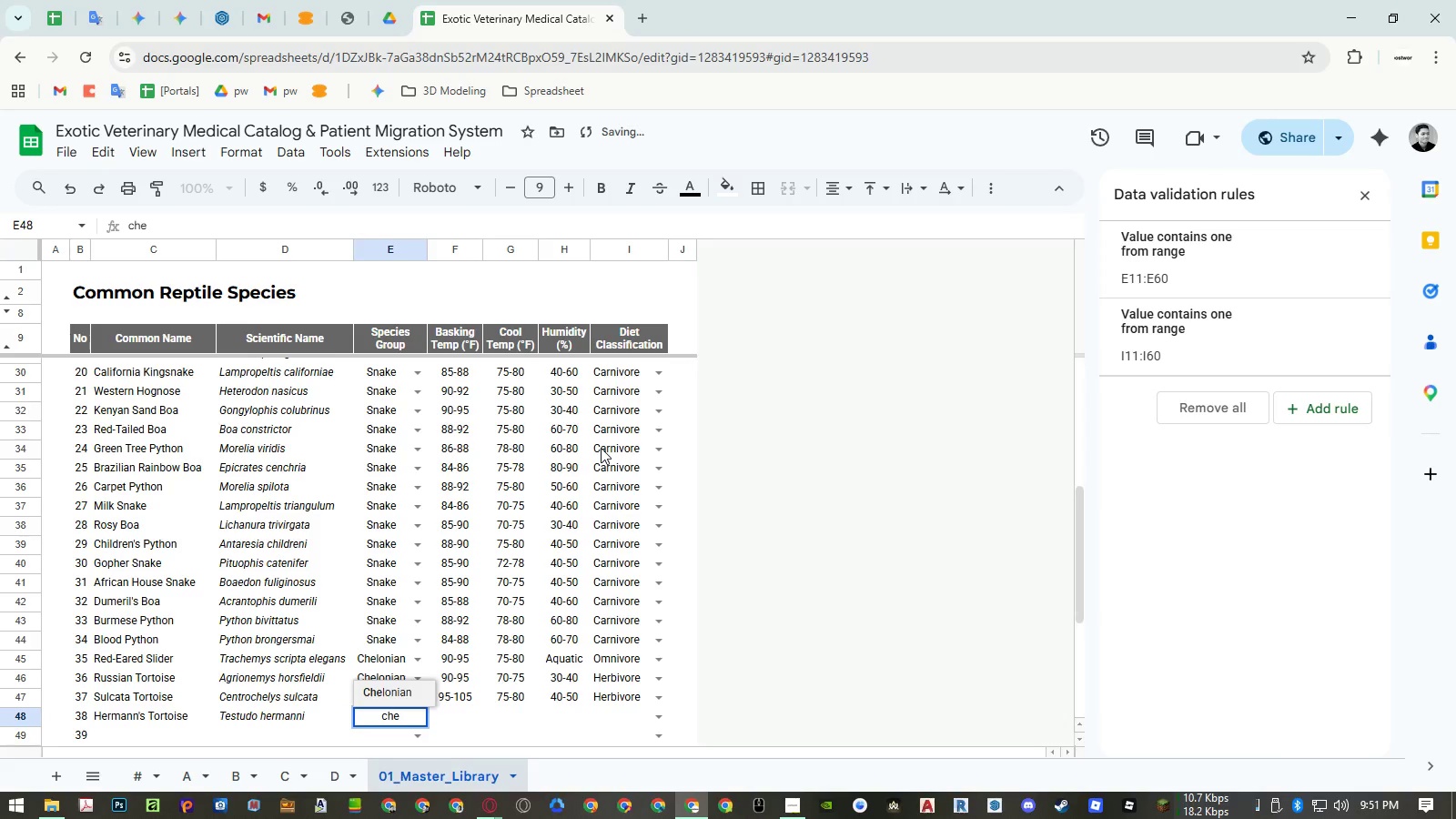 
key(Enter)
 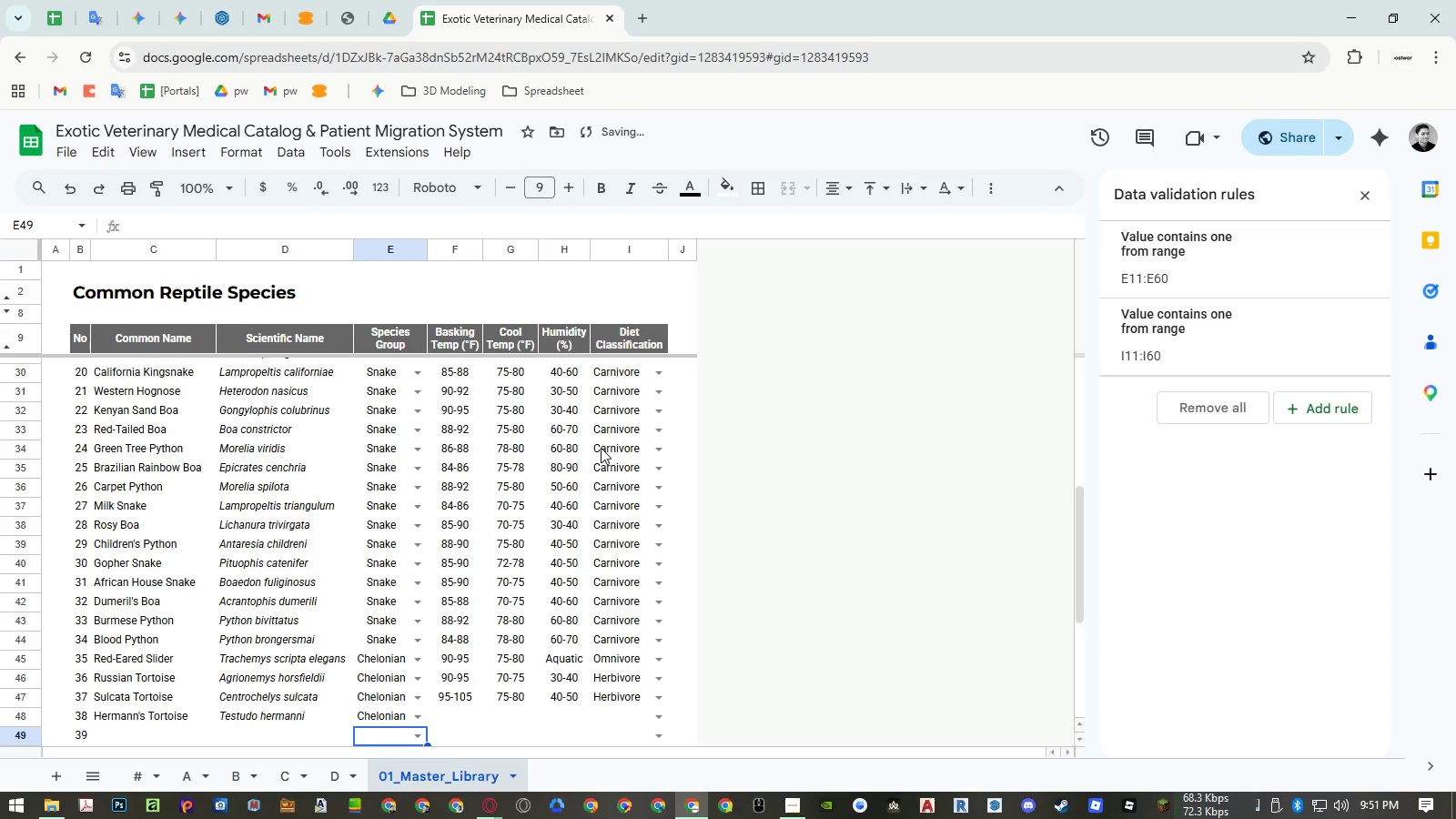 
key(ArrowUp)
 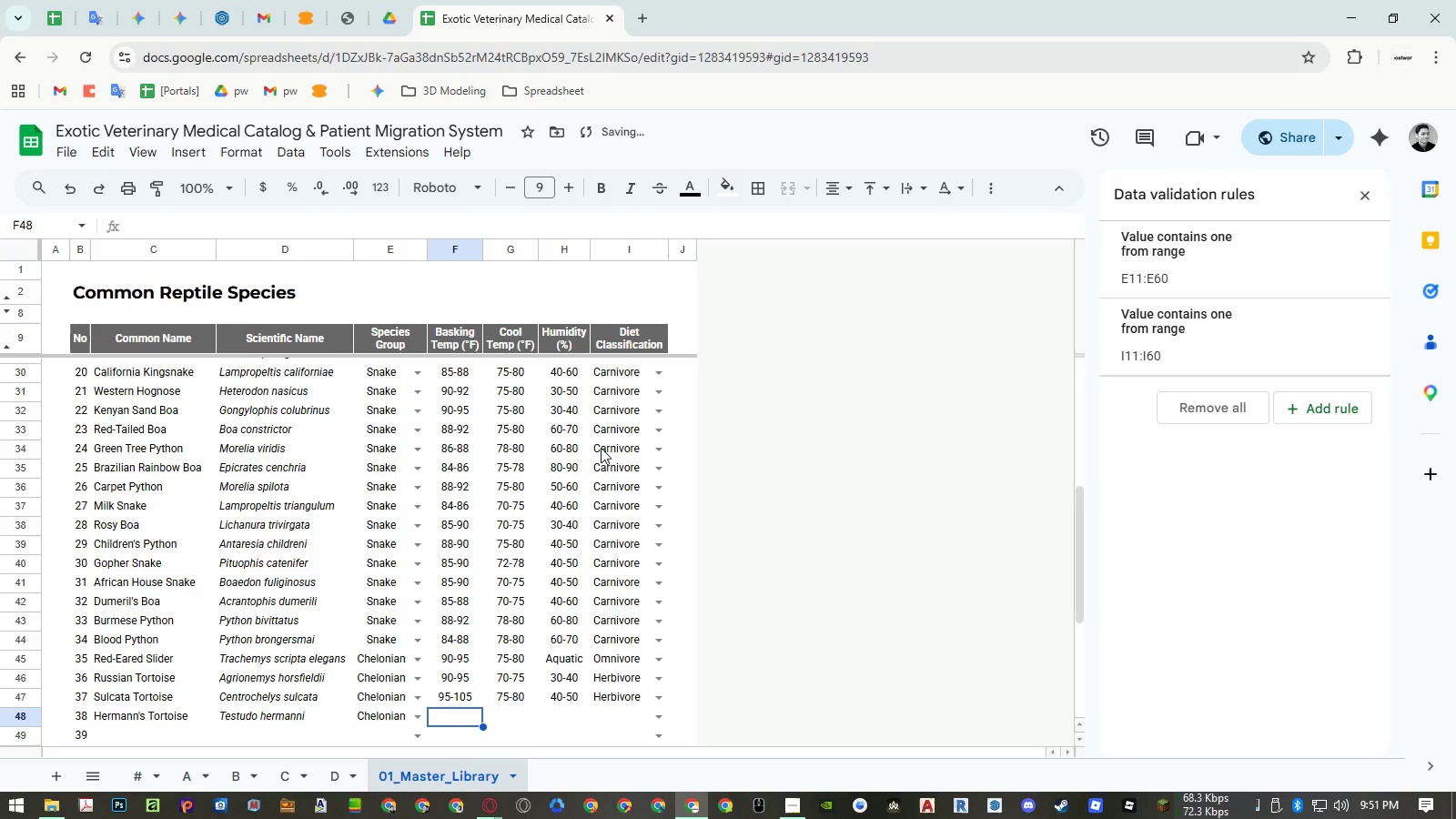 
key(ArrowRight)
 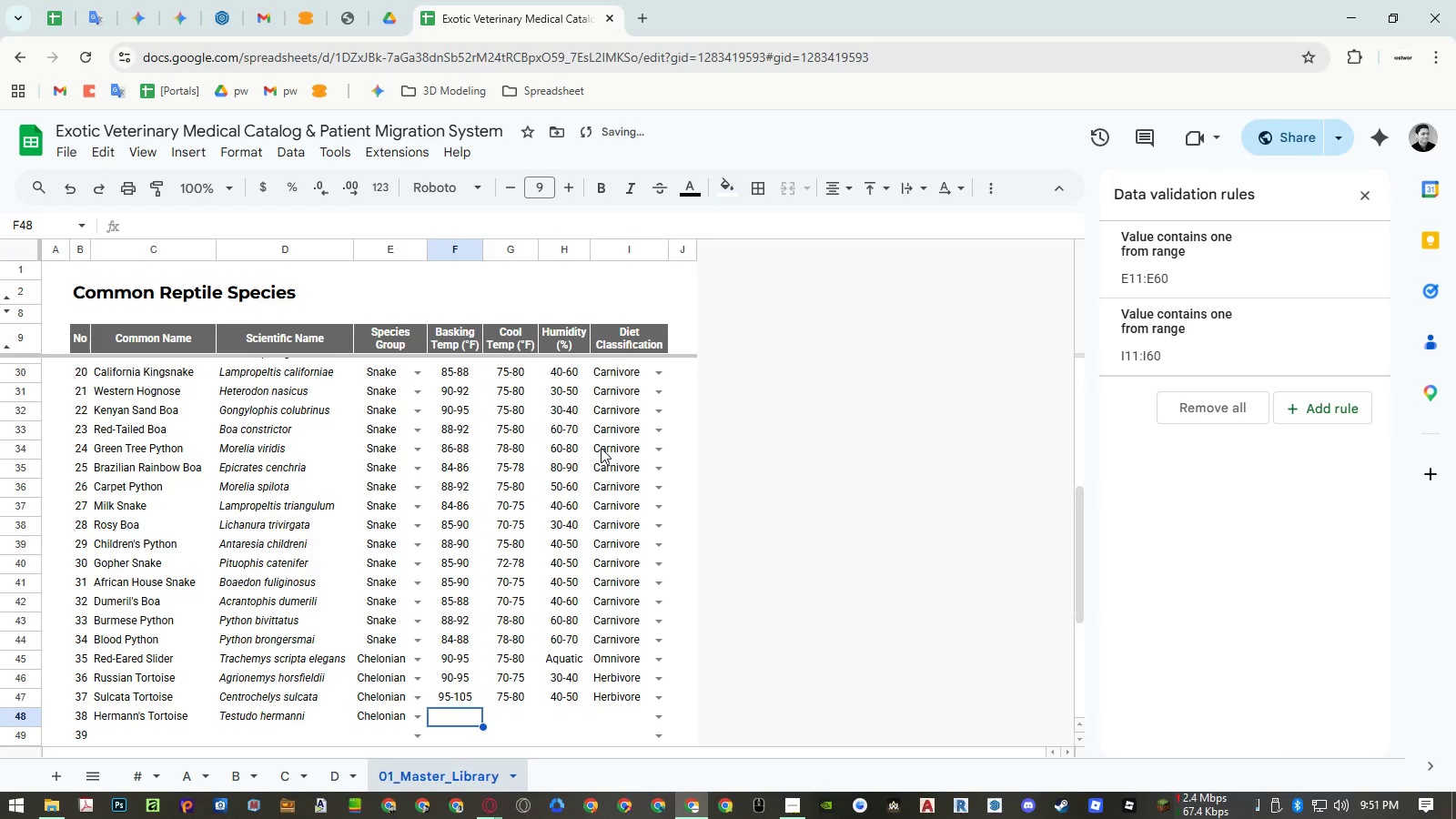 
key(Numpad9)
 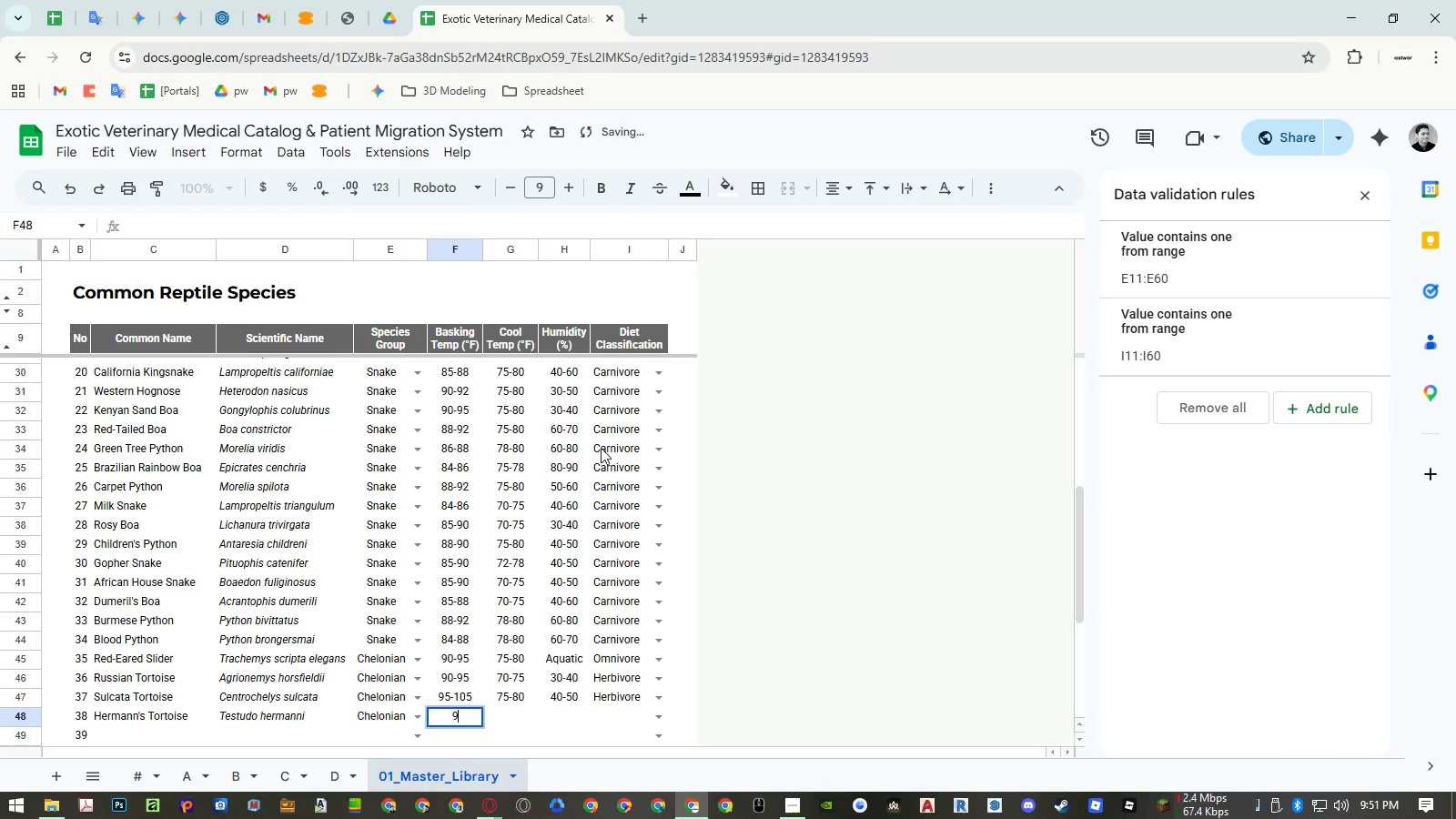 
key(Numpad0)
 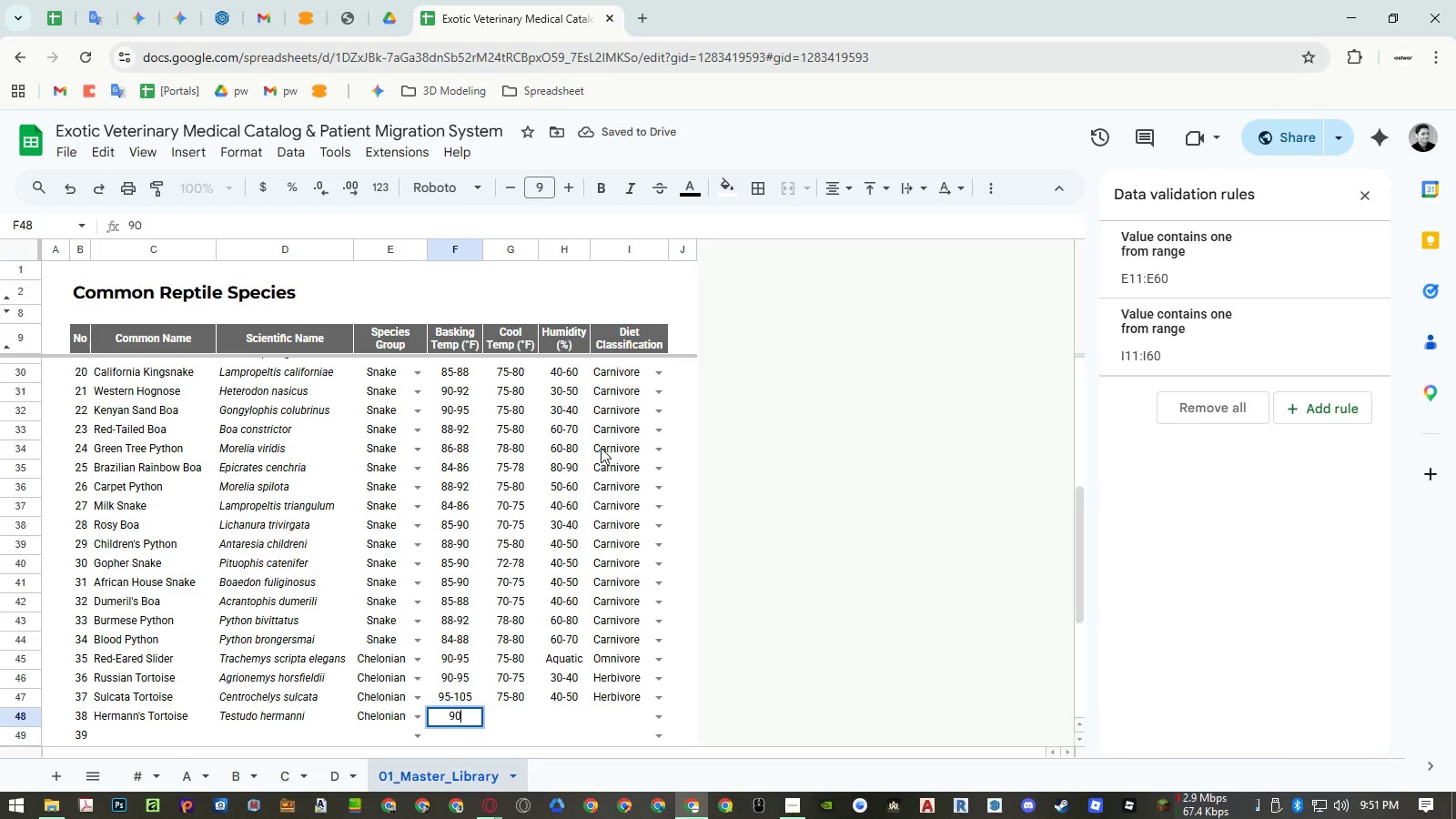 
key(NumpadSubtract)
 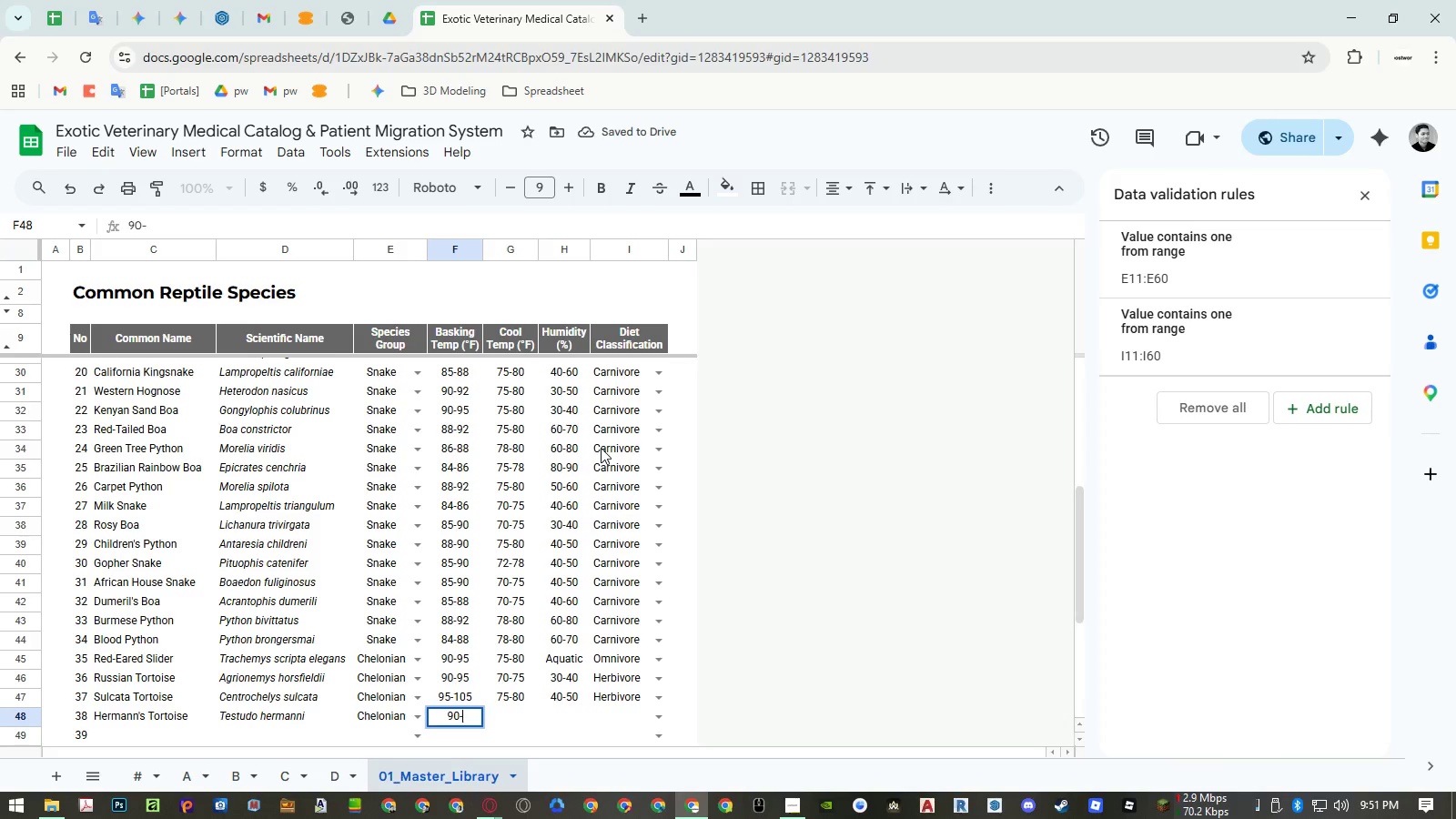 
key(Numpad9)
 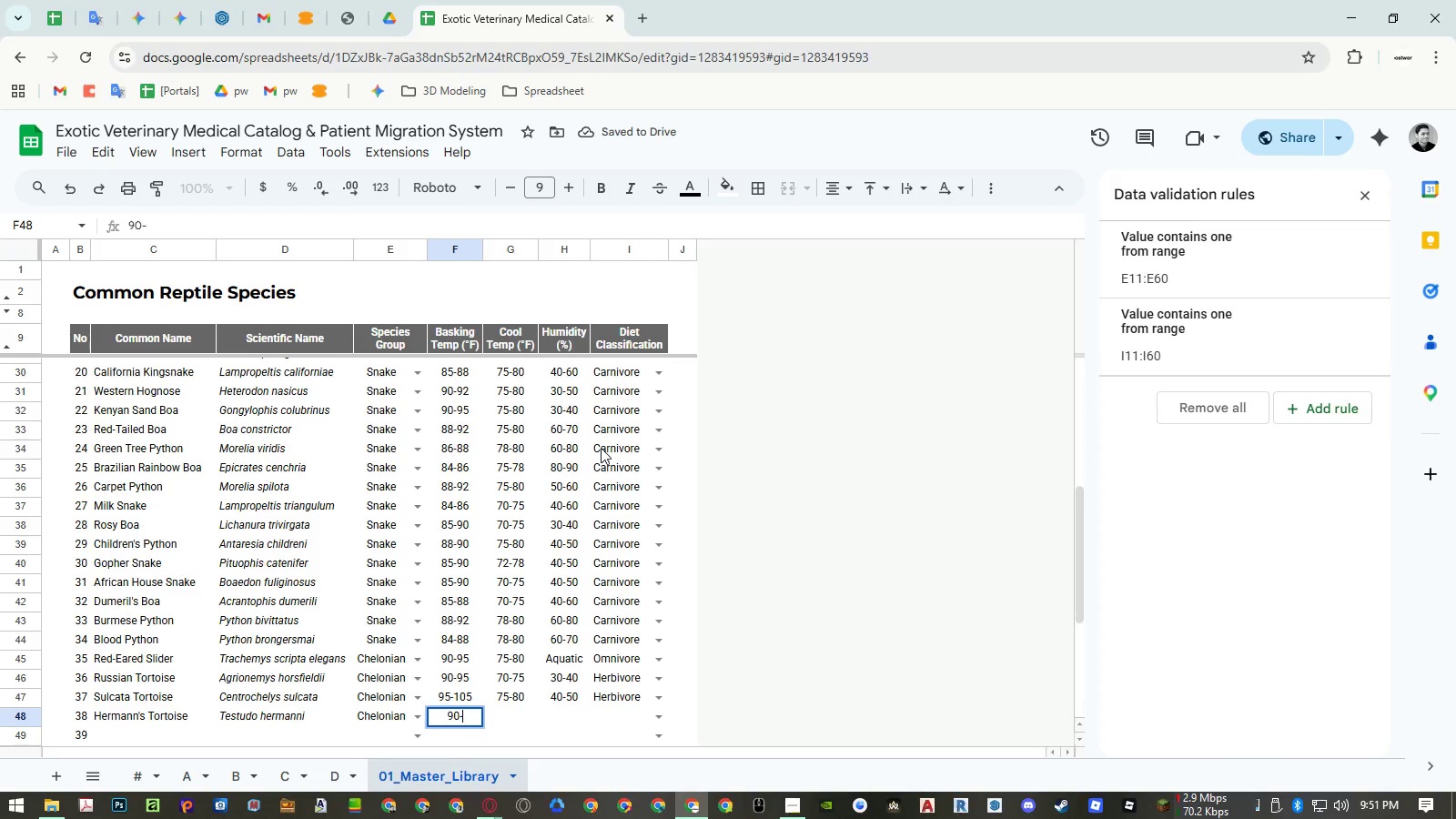 
key(Numpad5)
 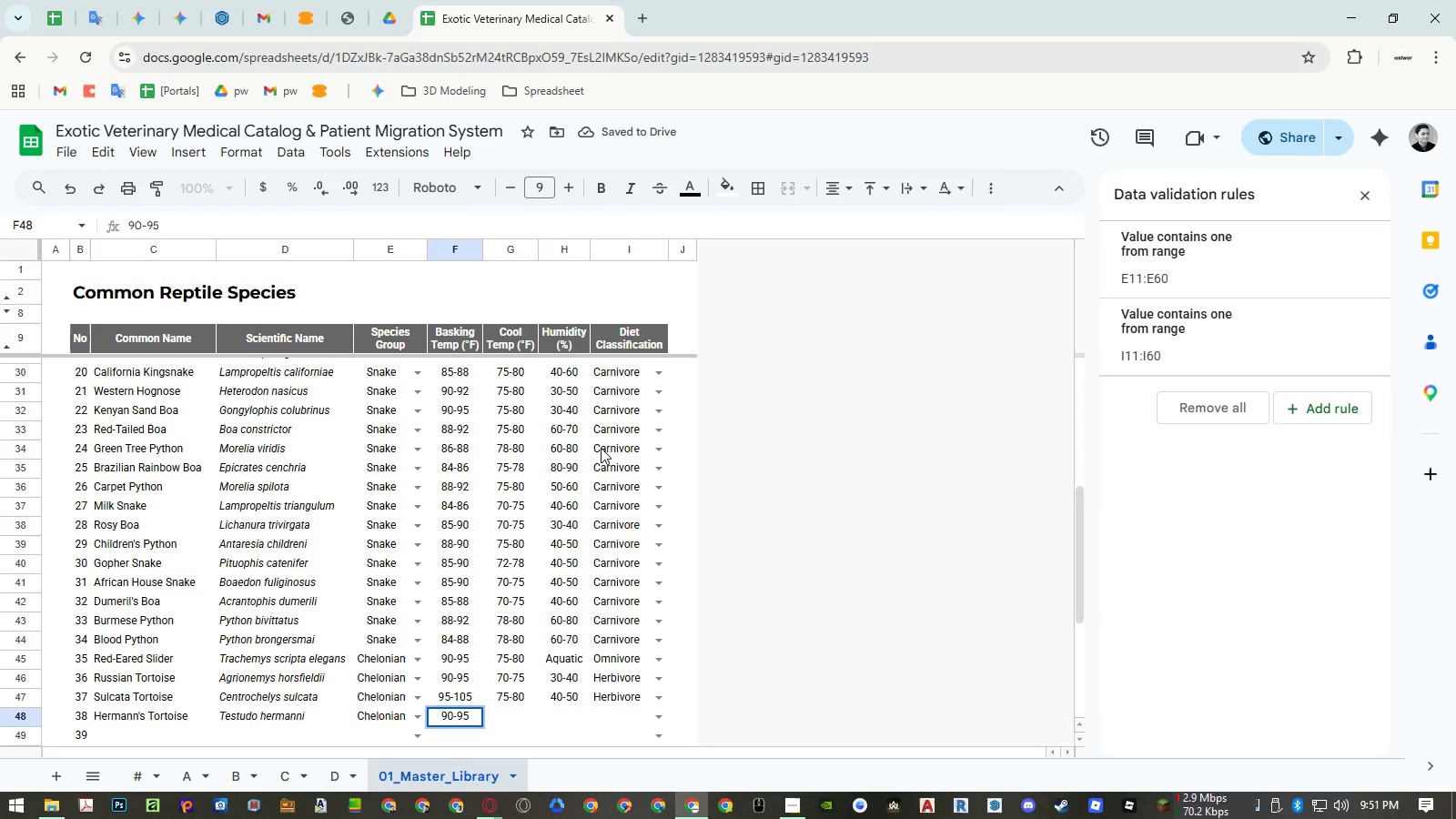 
key(ArrowRight)
 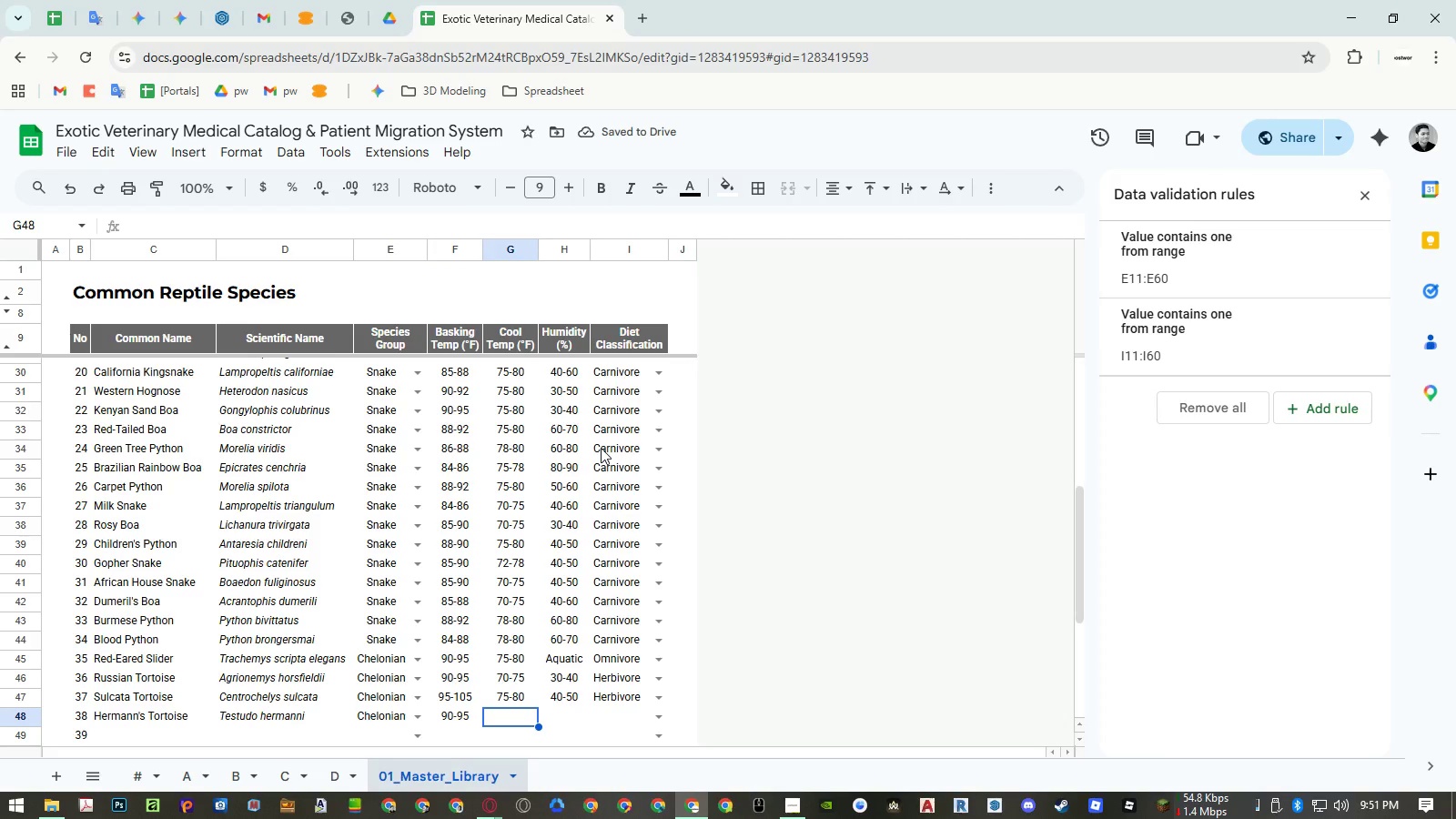 
key(Numpad7)
 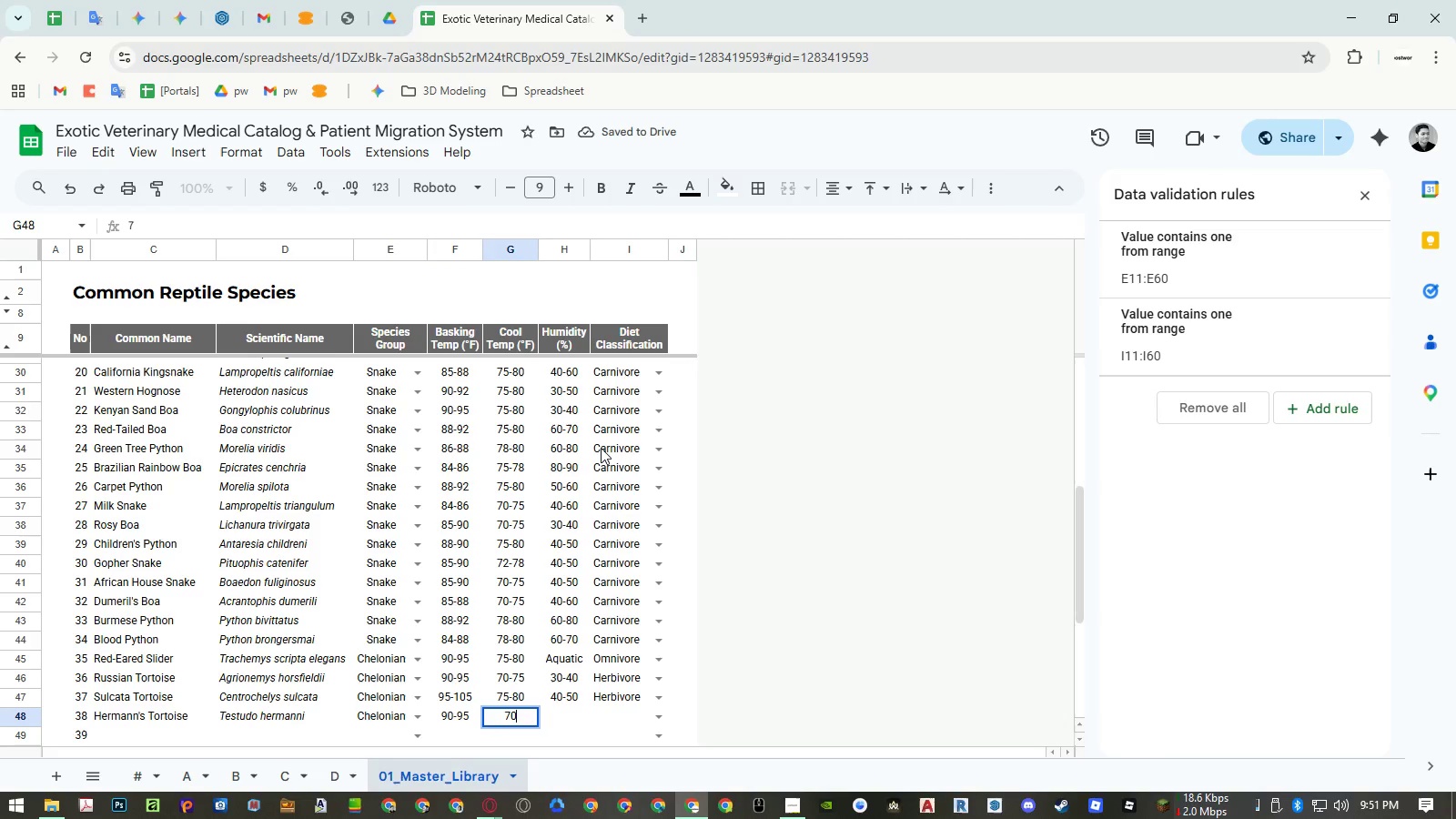 
key(Numpad0)
 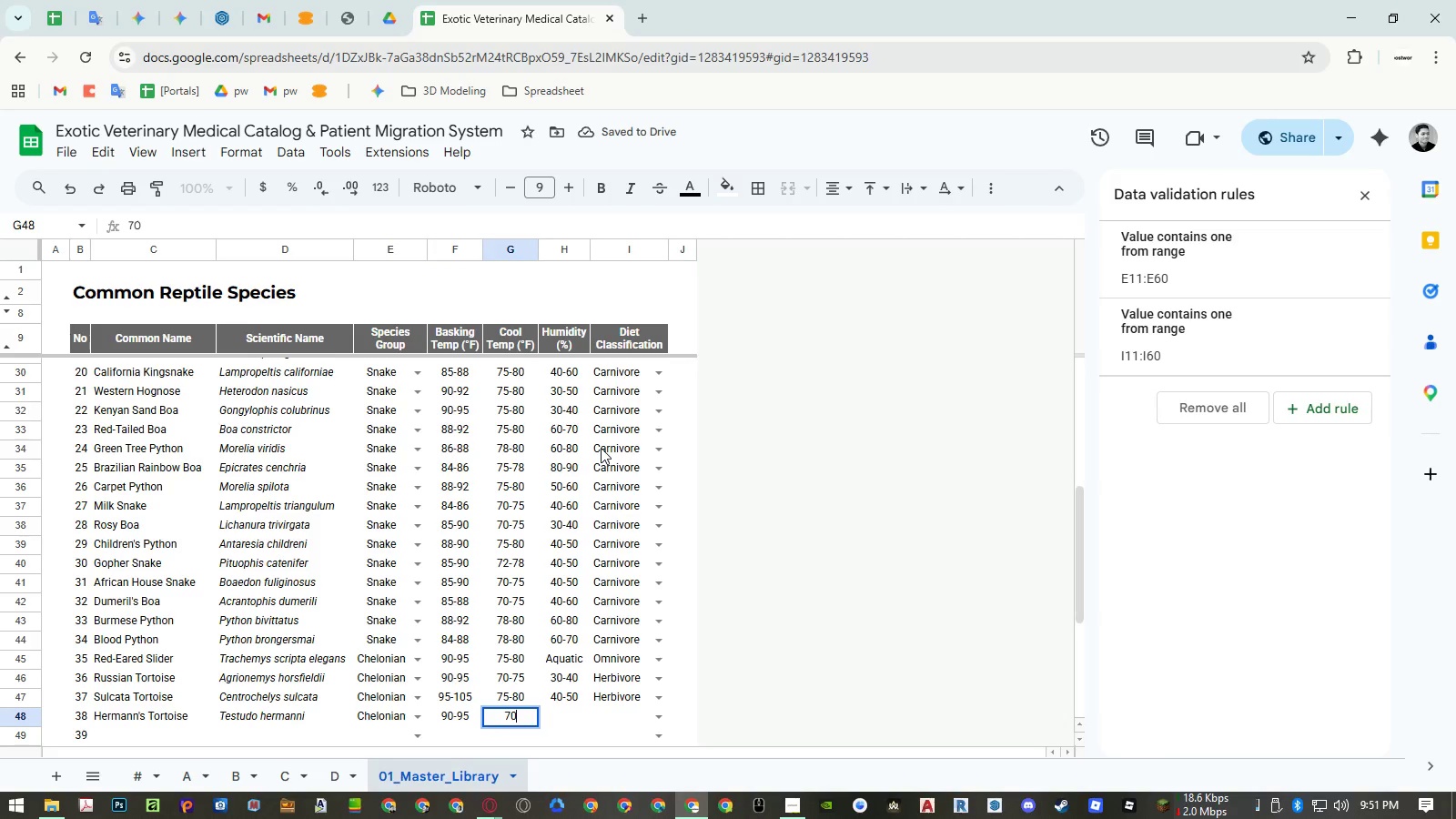 
key(NumpadSubtract)
 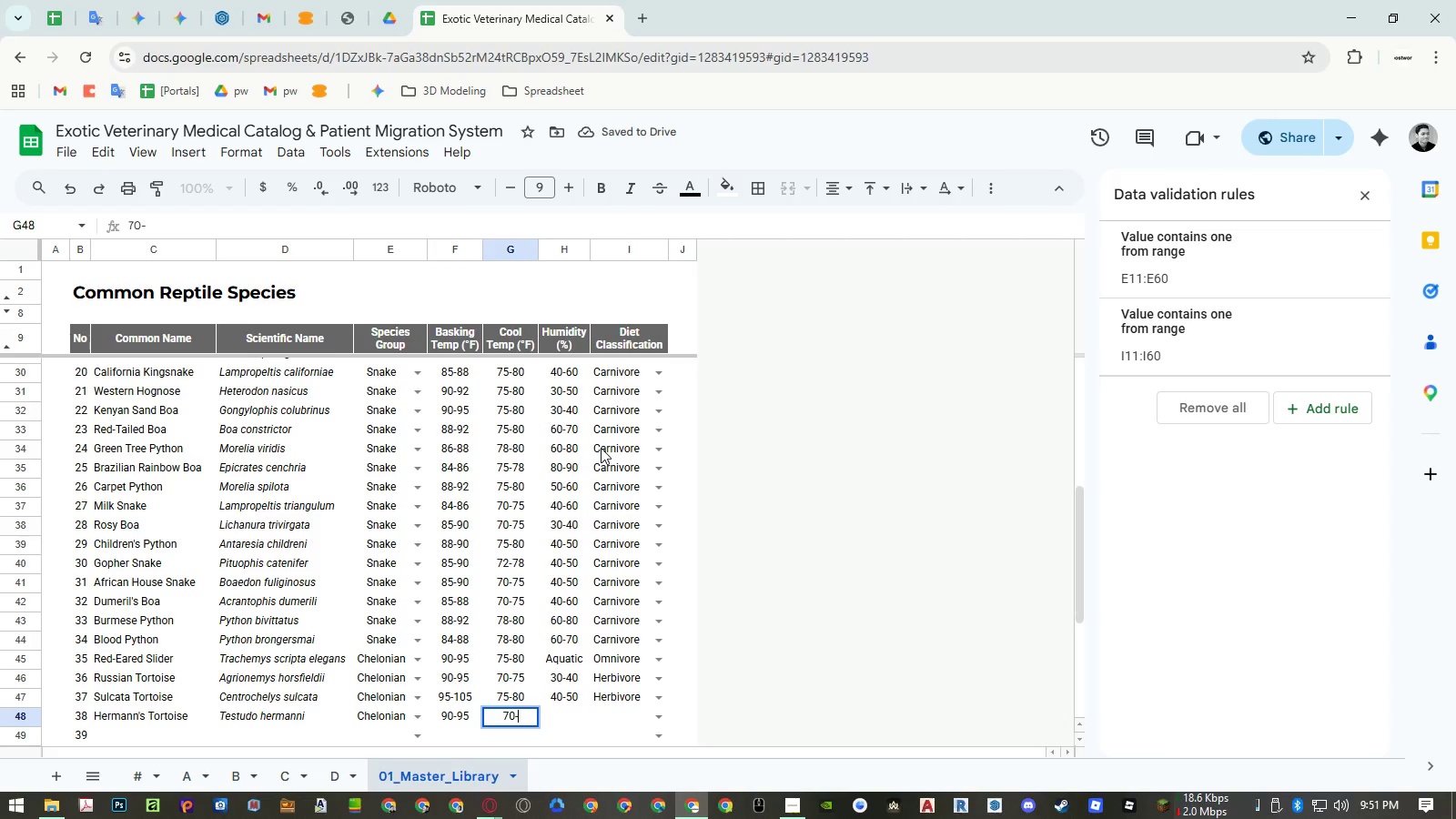 
key(Numpad7)
 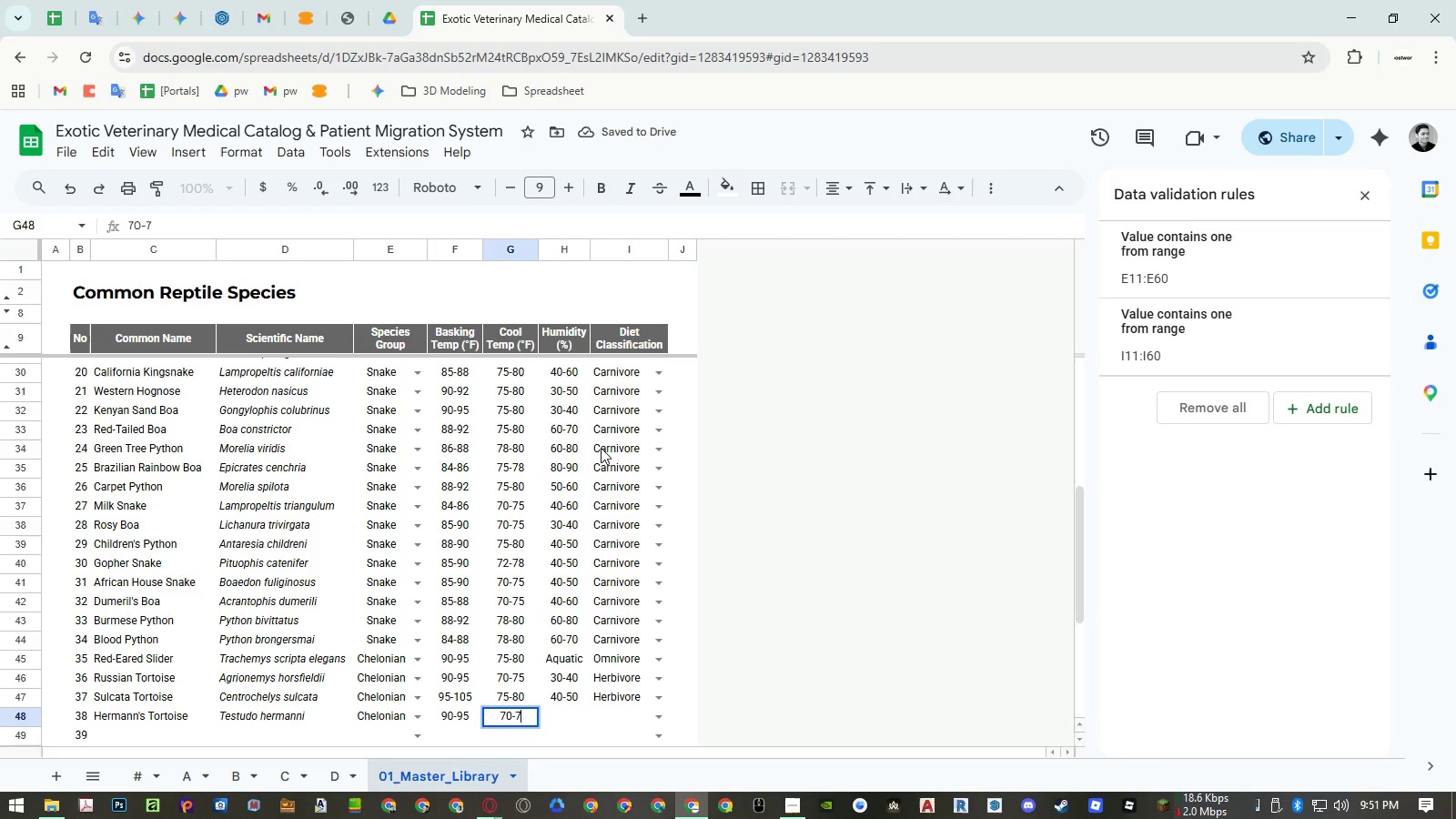 
key(Numpad5)
 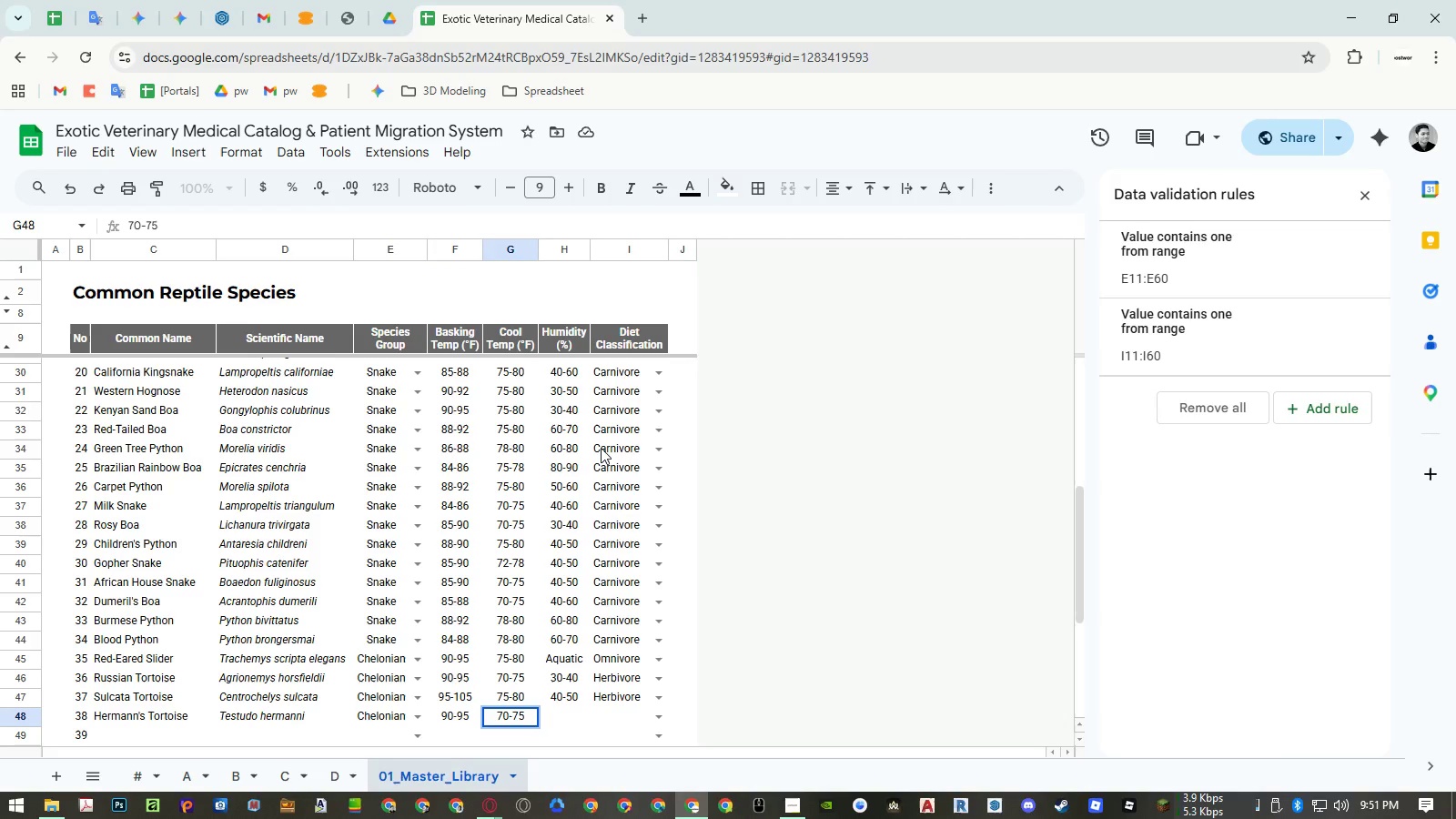 
key(ArrowRight)
 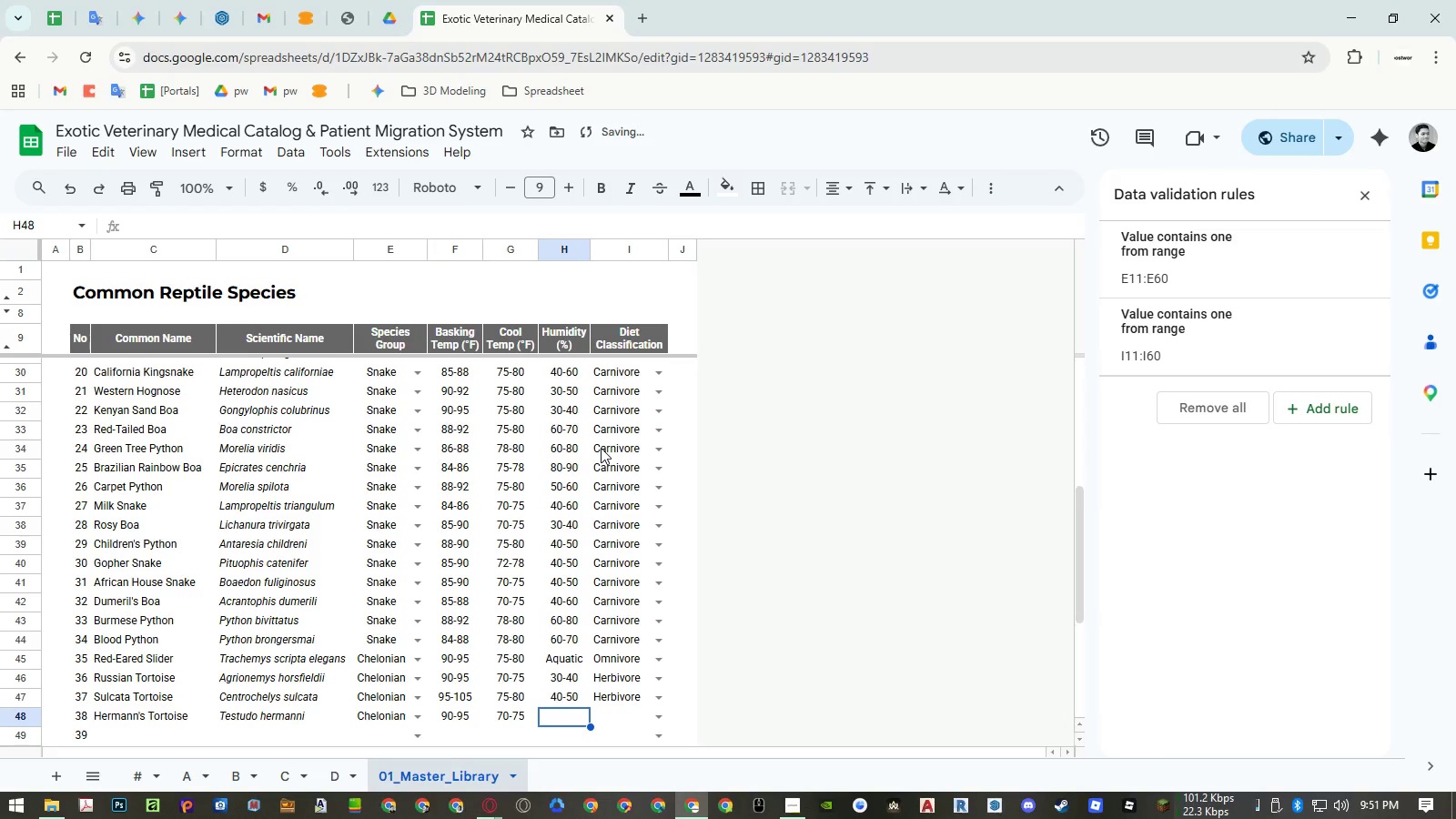 
key(Numpad4)
 